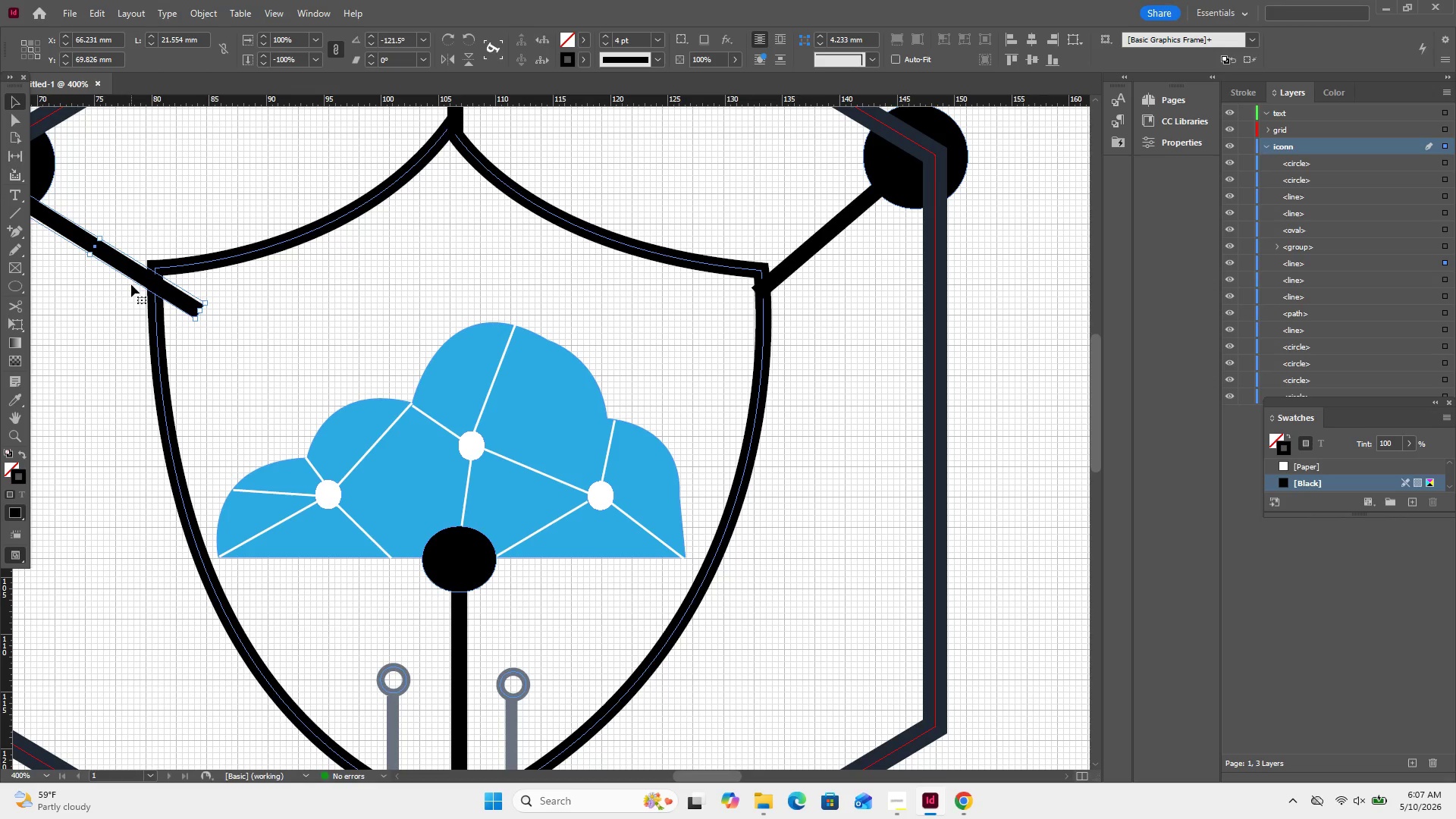 
scroll: coordinate [131, 284], scroll_direction: up, amount: 1.0
 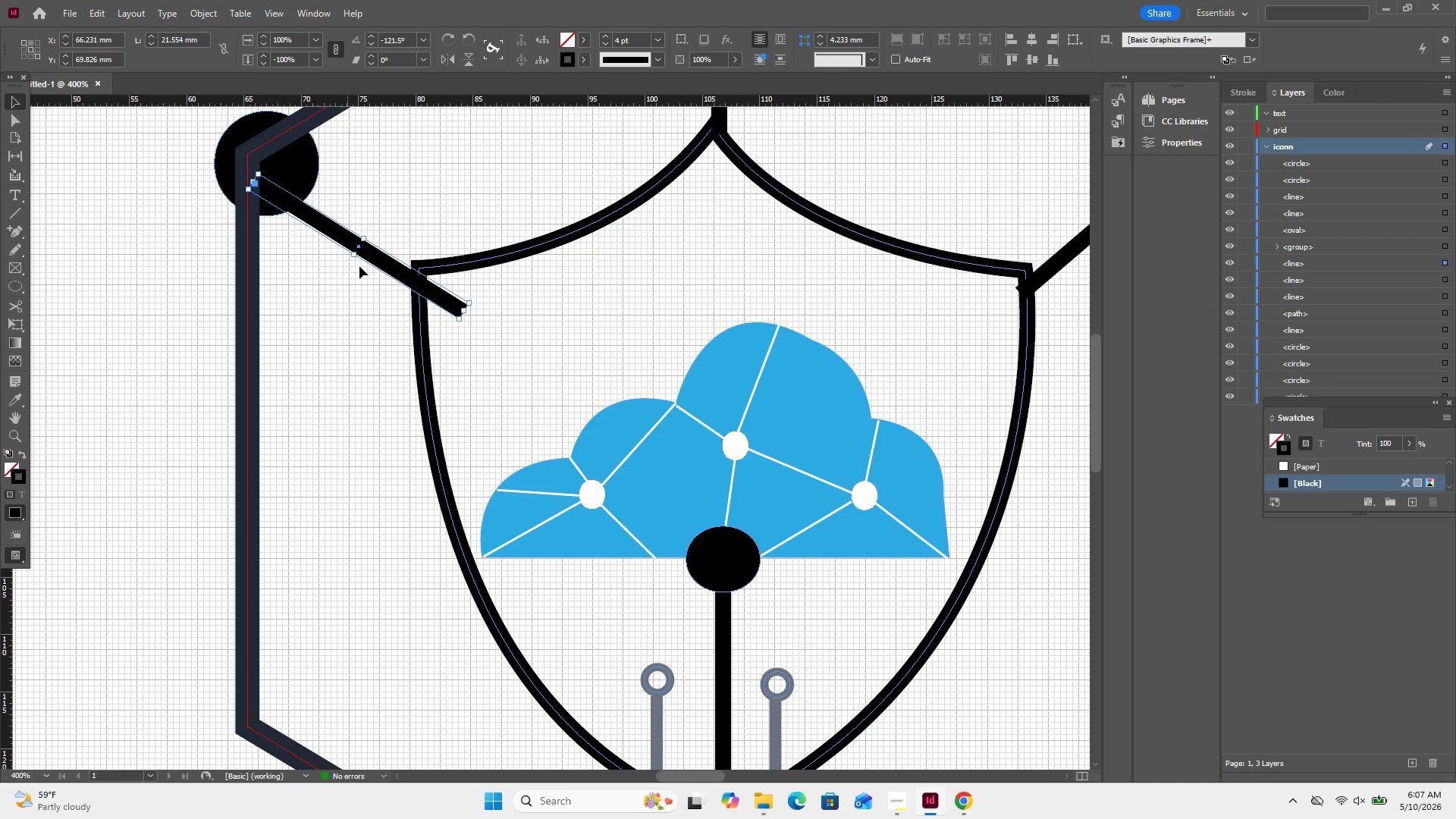 
left_click_drag(start_coordinate=[382, 265], to_coordinate=[392, 237])
 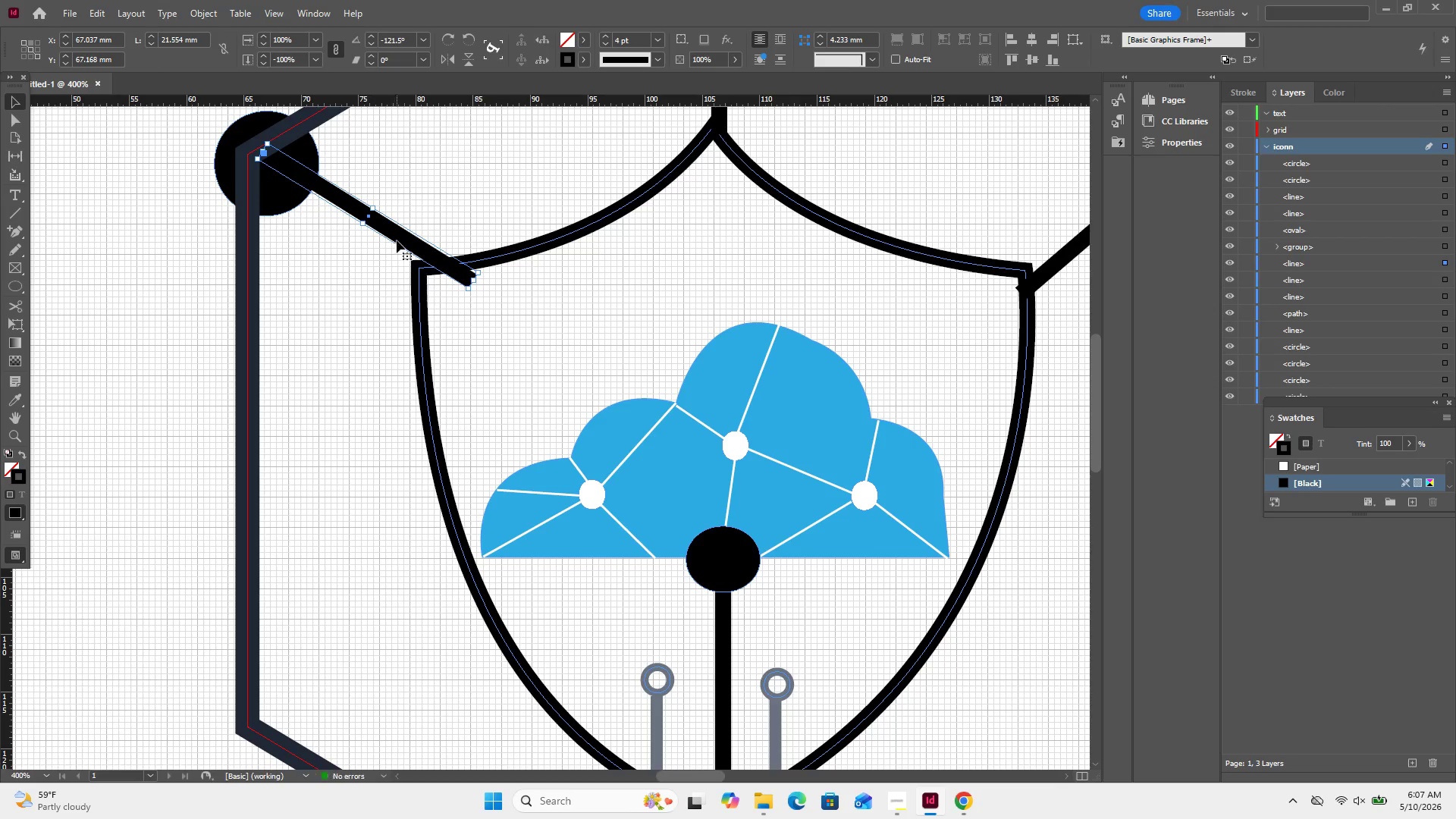 
left_click_drag(start_coordinate=[397, 240], to_coordinate=[396, 249])
 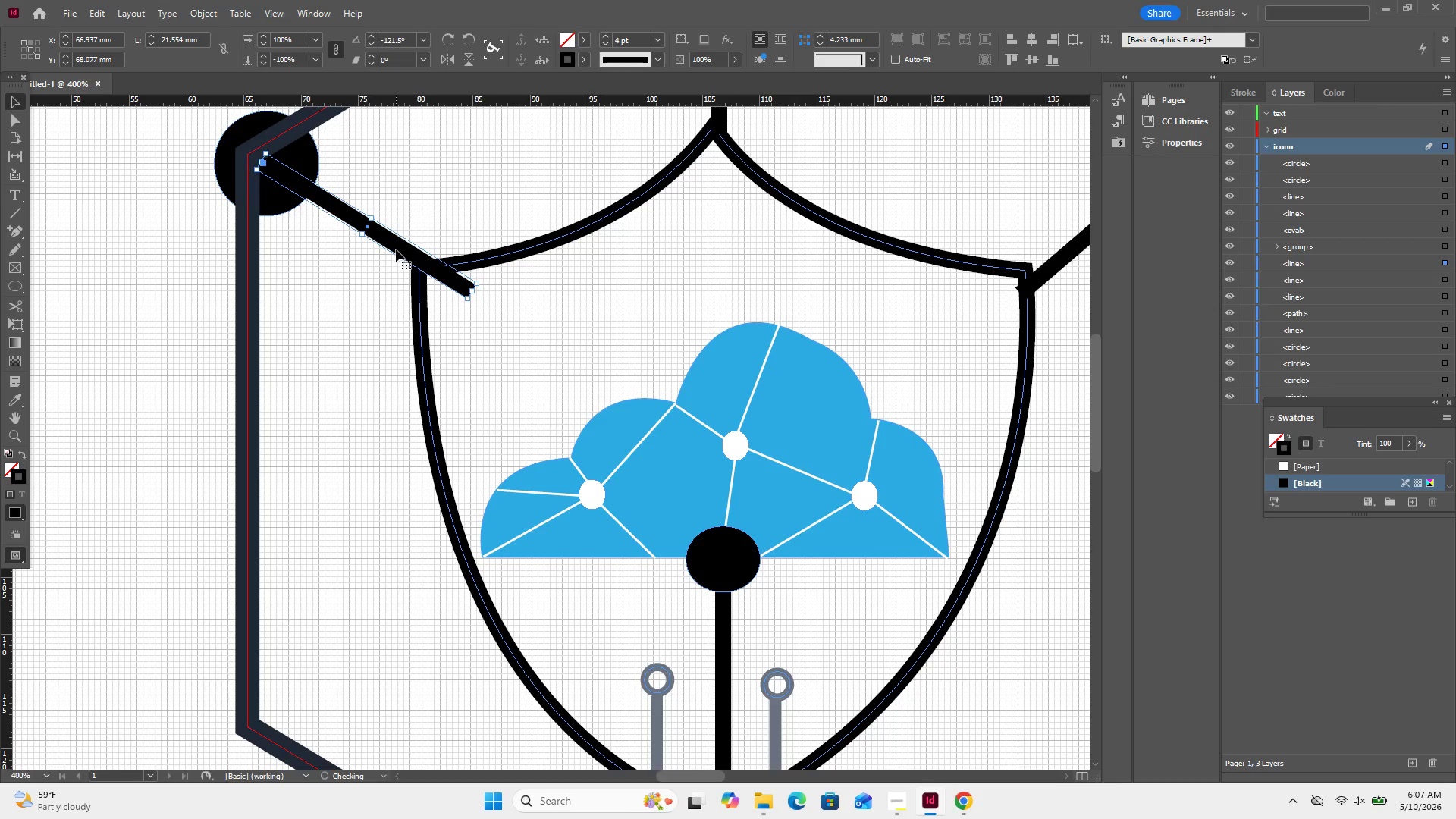 
left_click_drag(start_coordinate=[396, 249], to_coordinate=[381, 241])
 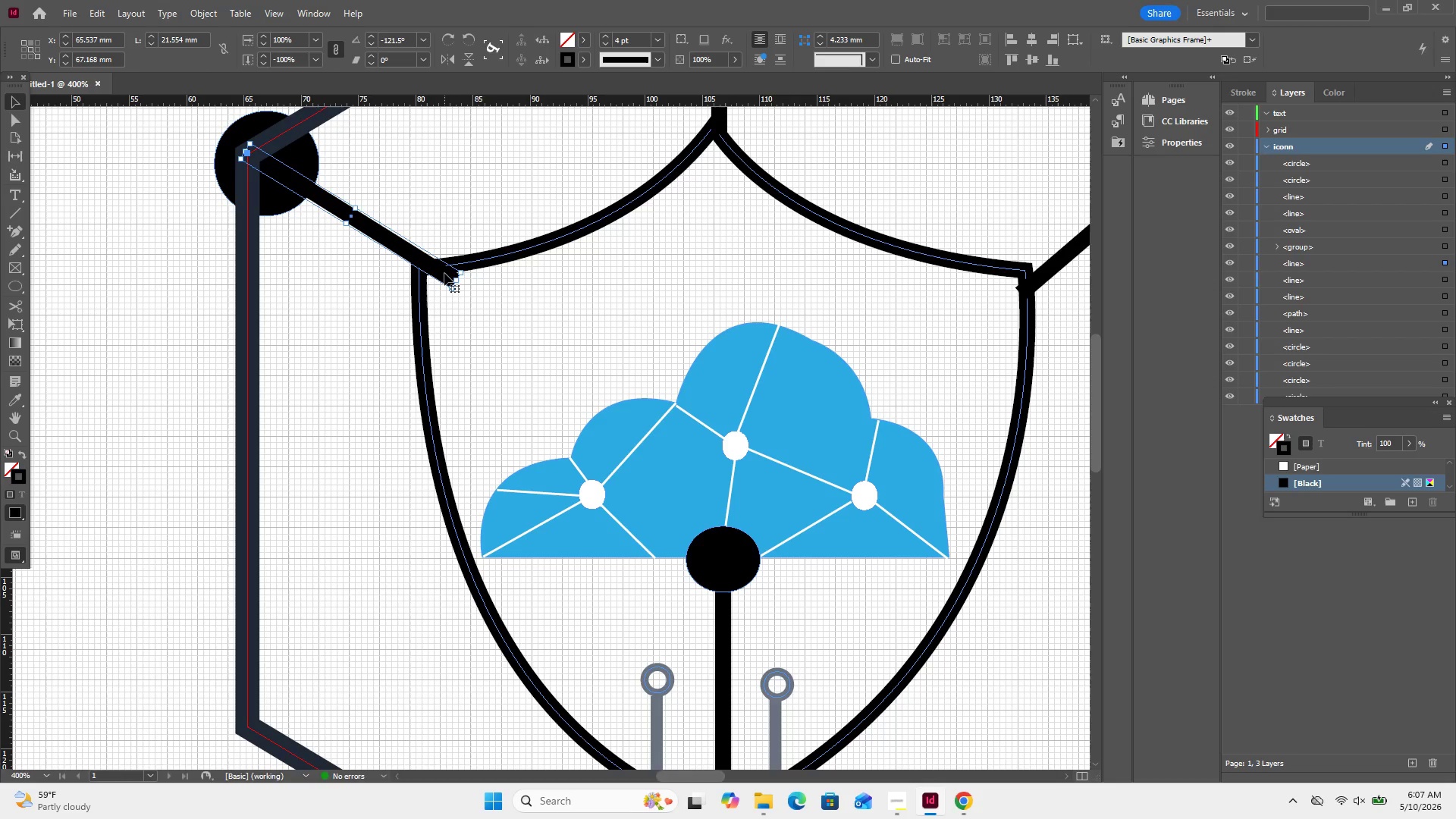 
left_click_drag(start_coordinate=[444, 273], to_coordinate=[441, 274])
 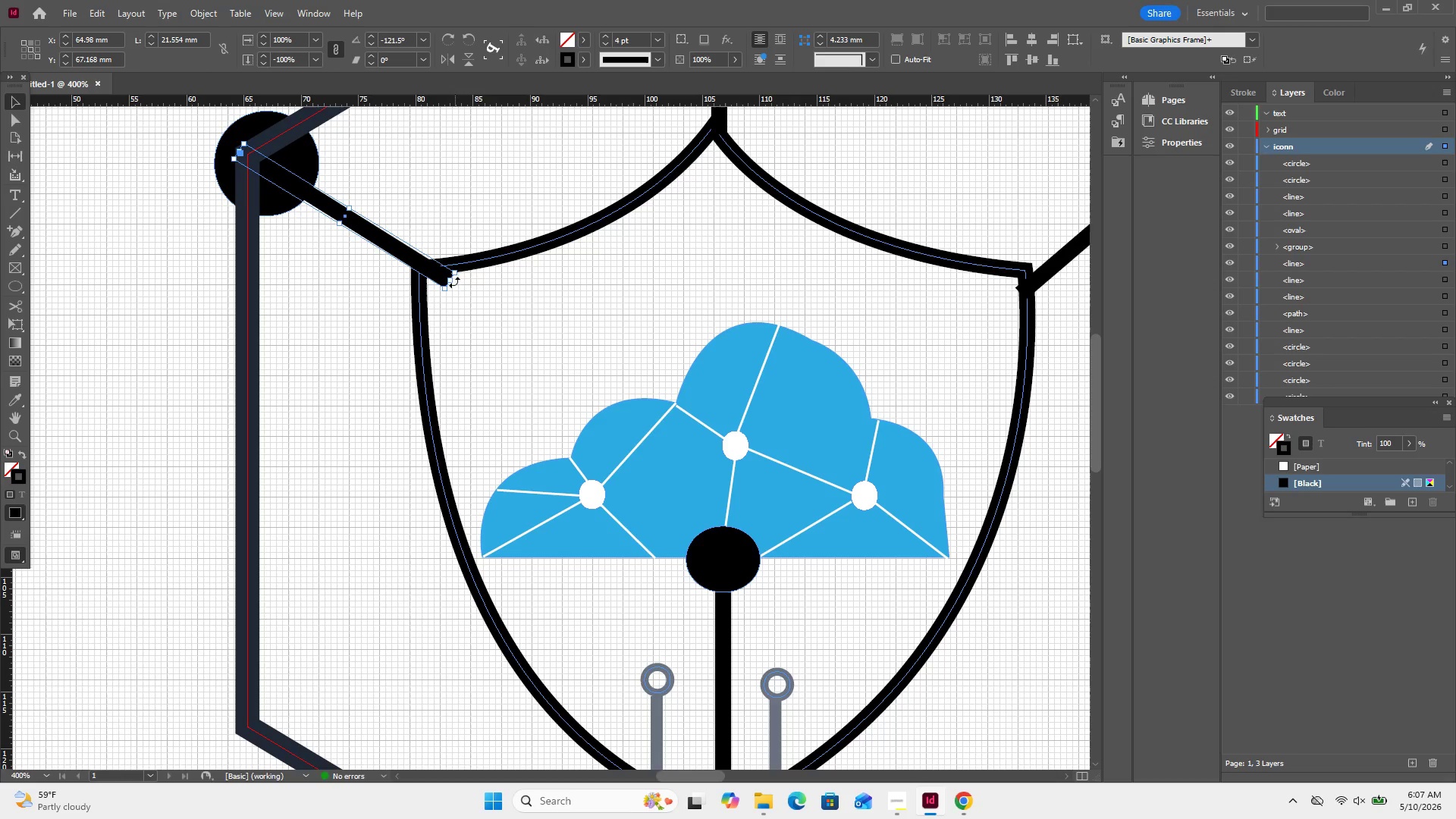 
left_click_drag(start_coordinate=[454, 282], to_coordinate=[451, 288])
 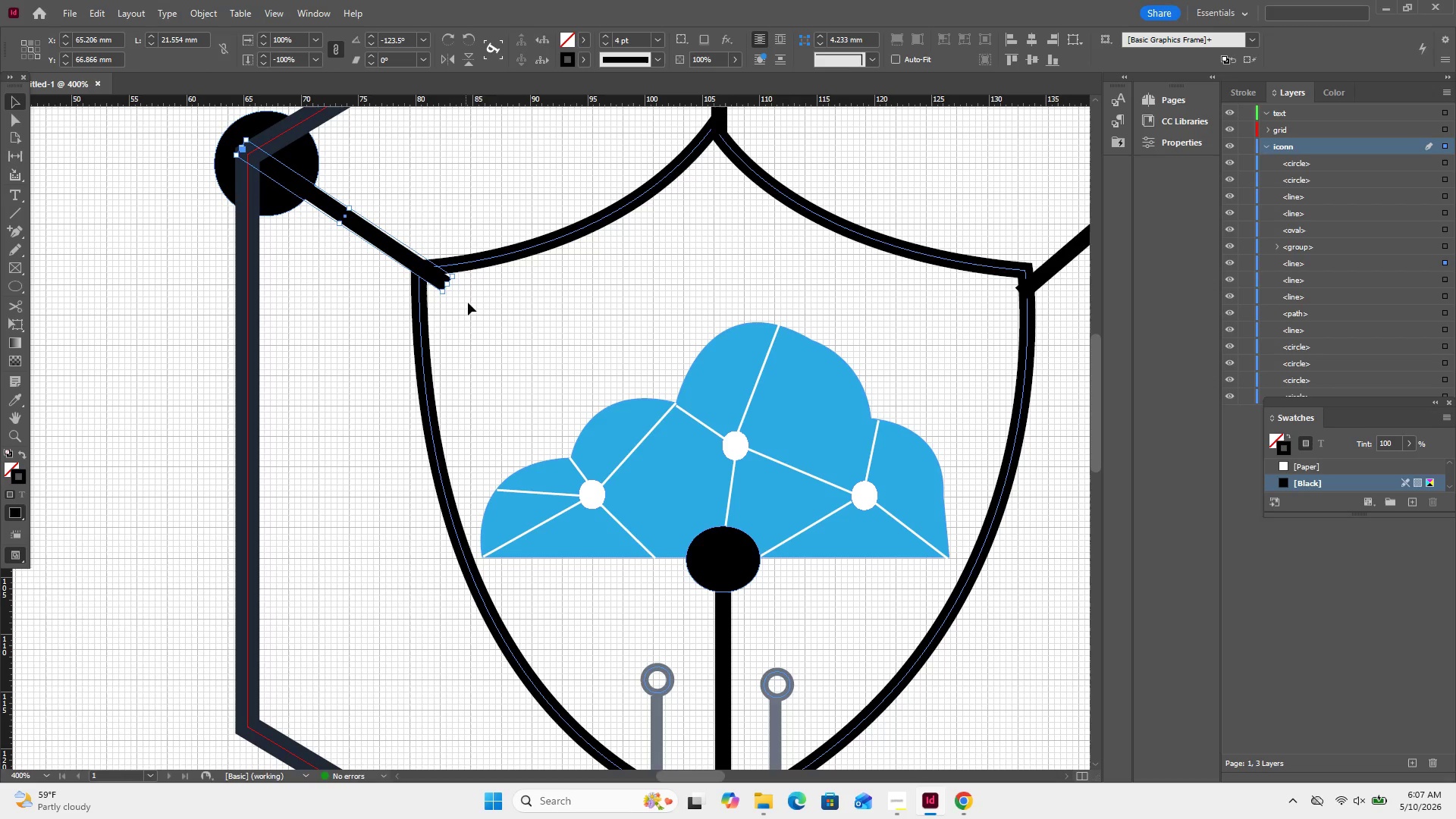 
left_click([468, 303])
 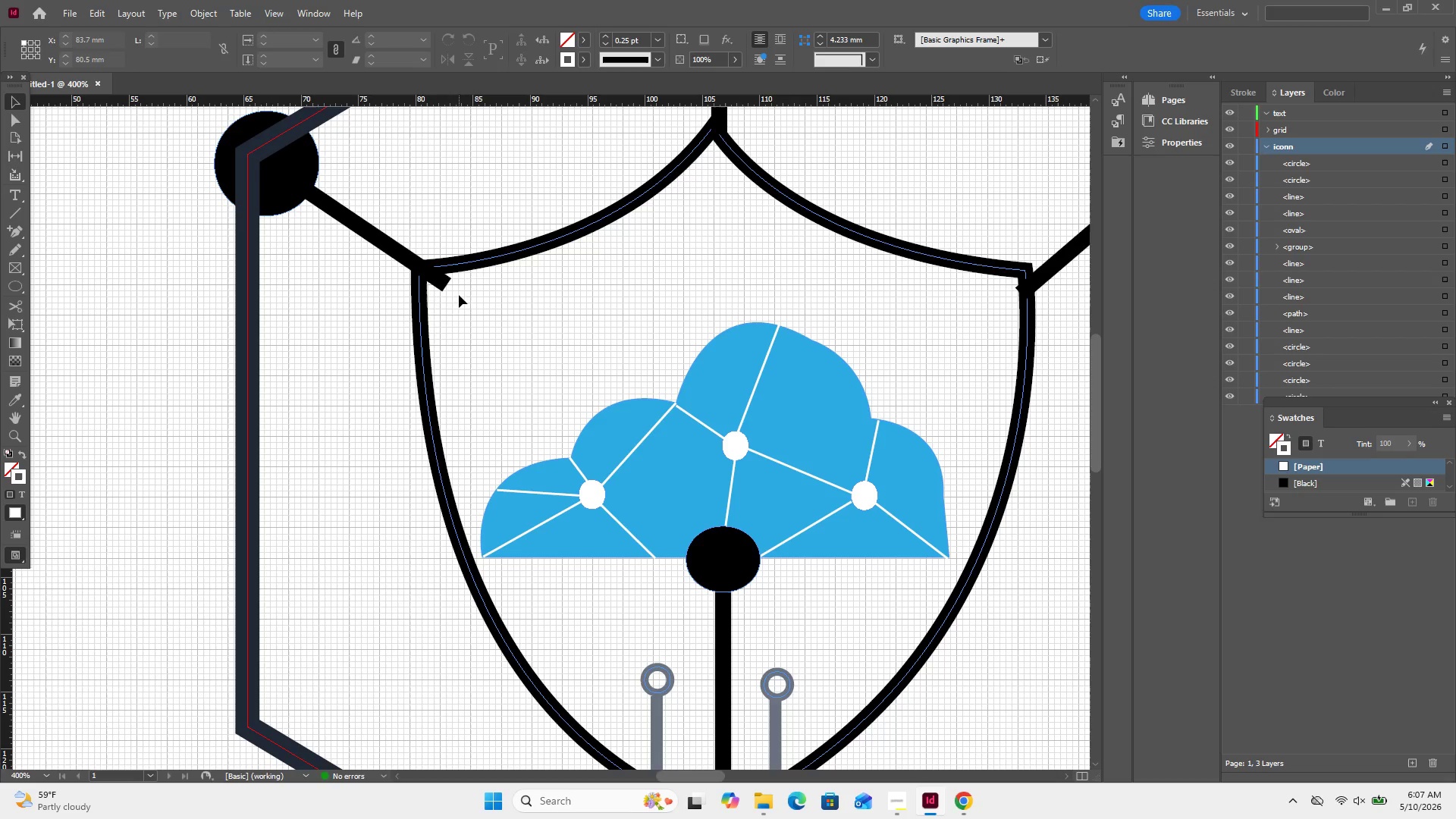 
left_click([441, 284])
 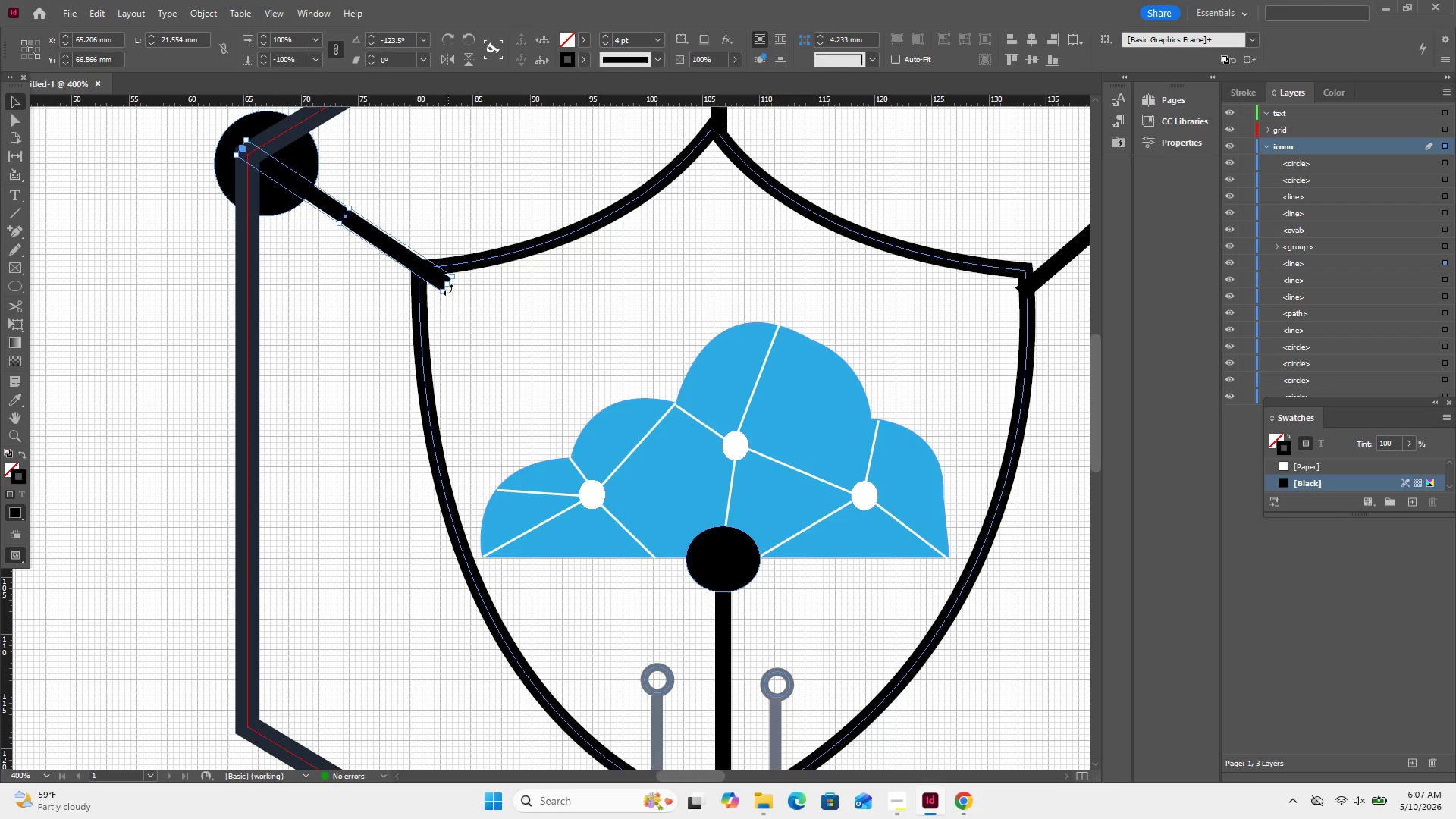 
left_click_drag(start_coordinate=[449, 284], to_coordinate=[470, 307])
 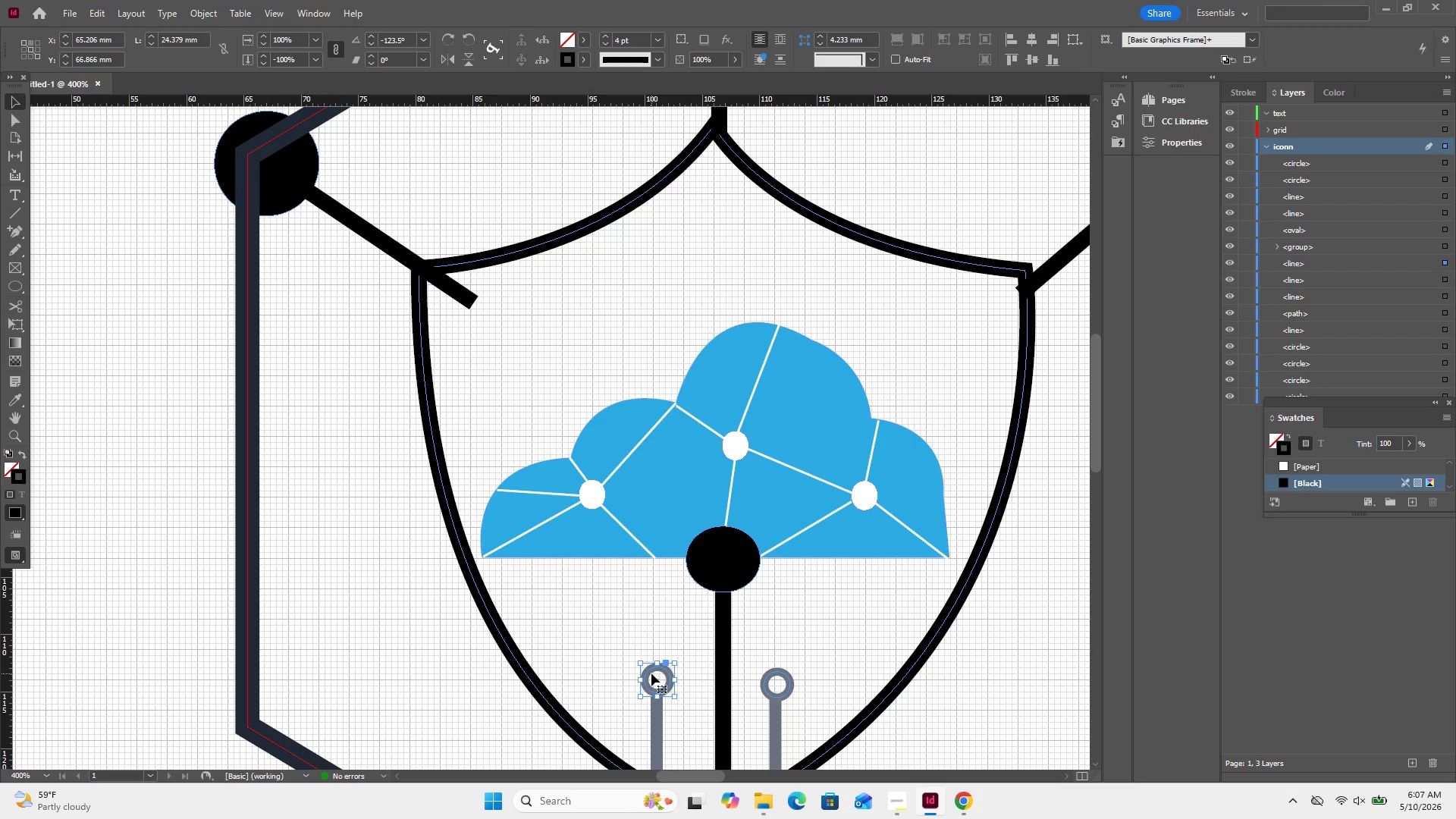 
left_click([653, 673])
 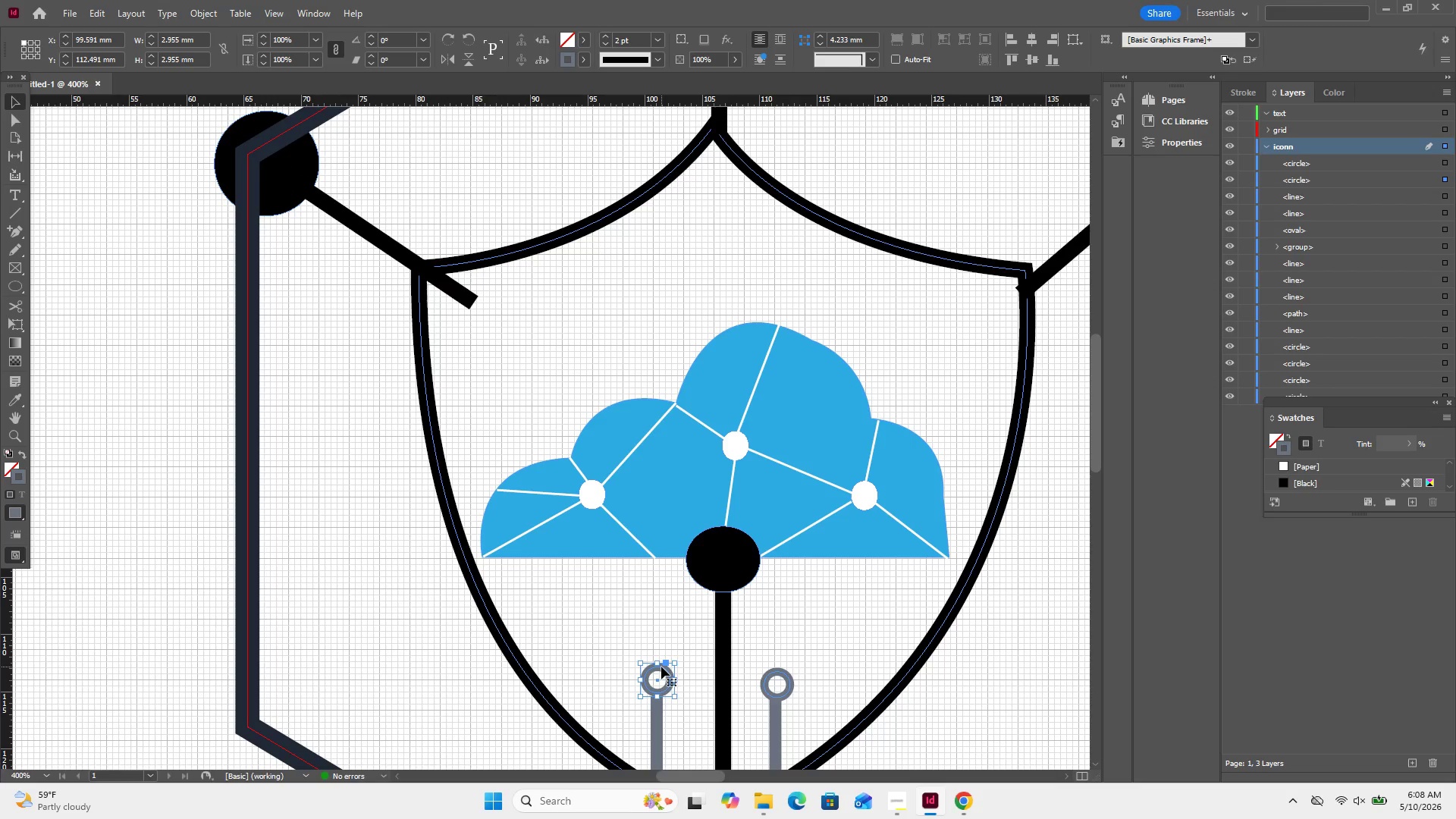 
right_click([661, 667])
 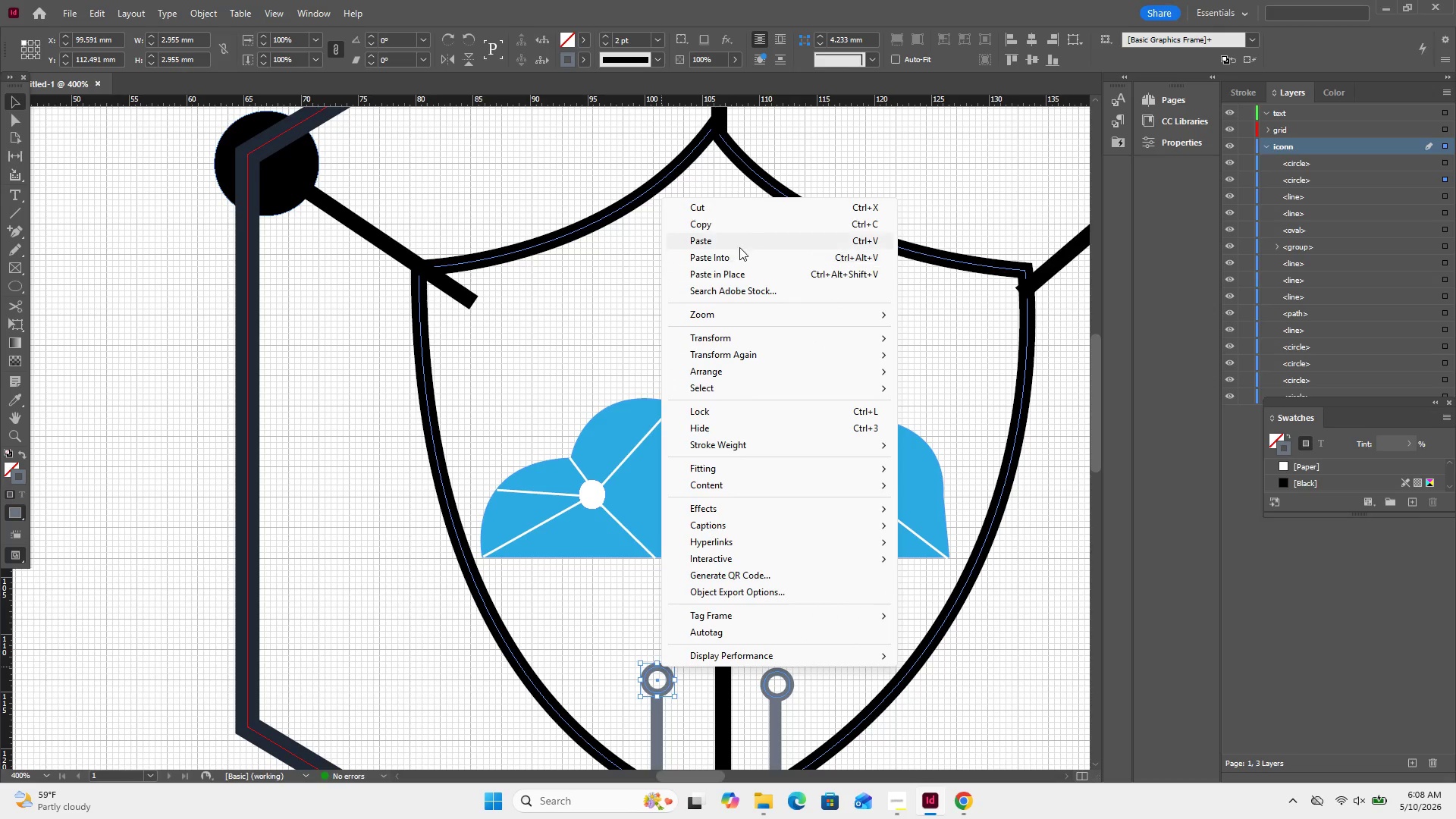 
left_click([740, 230])
 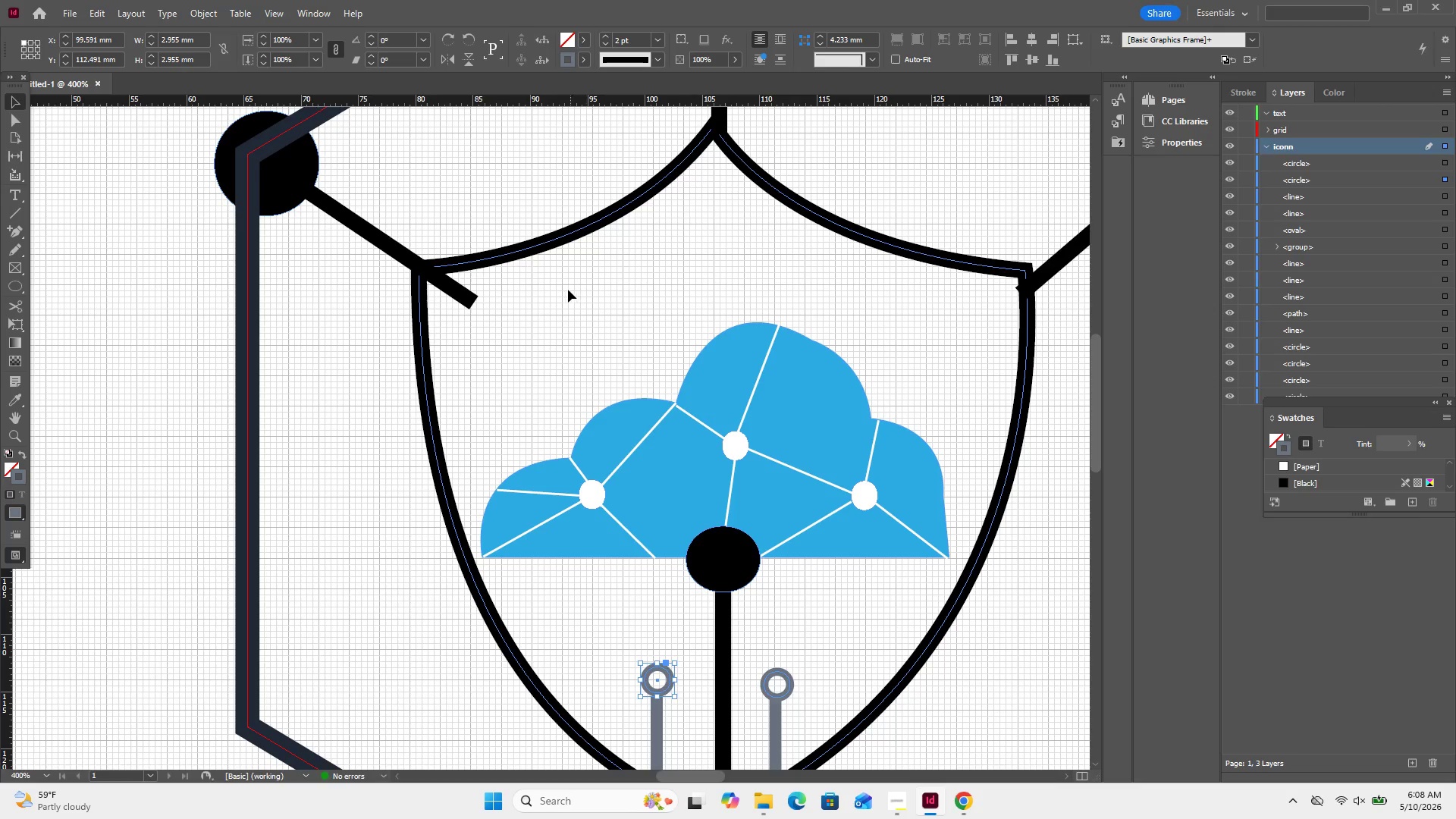 
left_click([568, 290])
 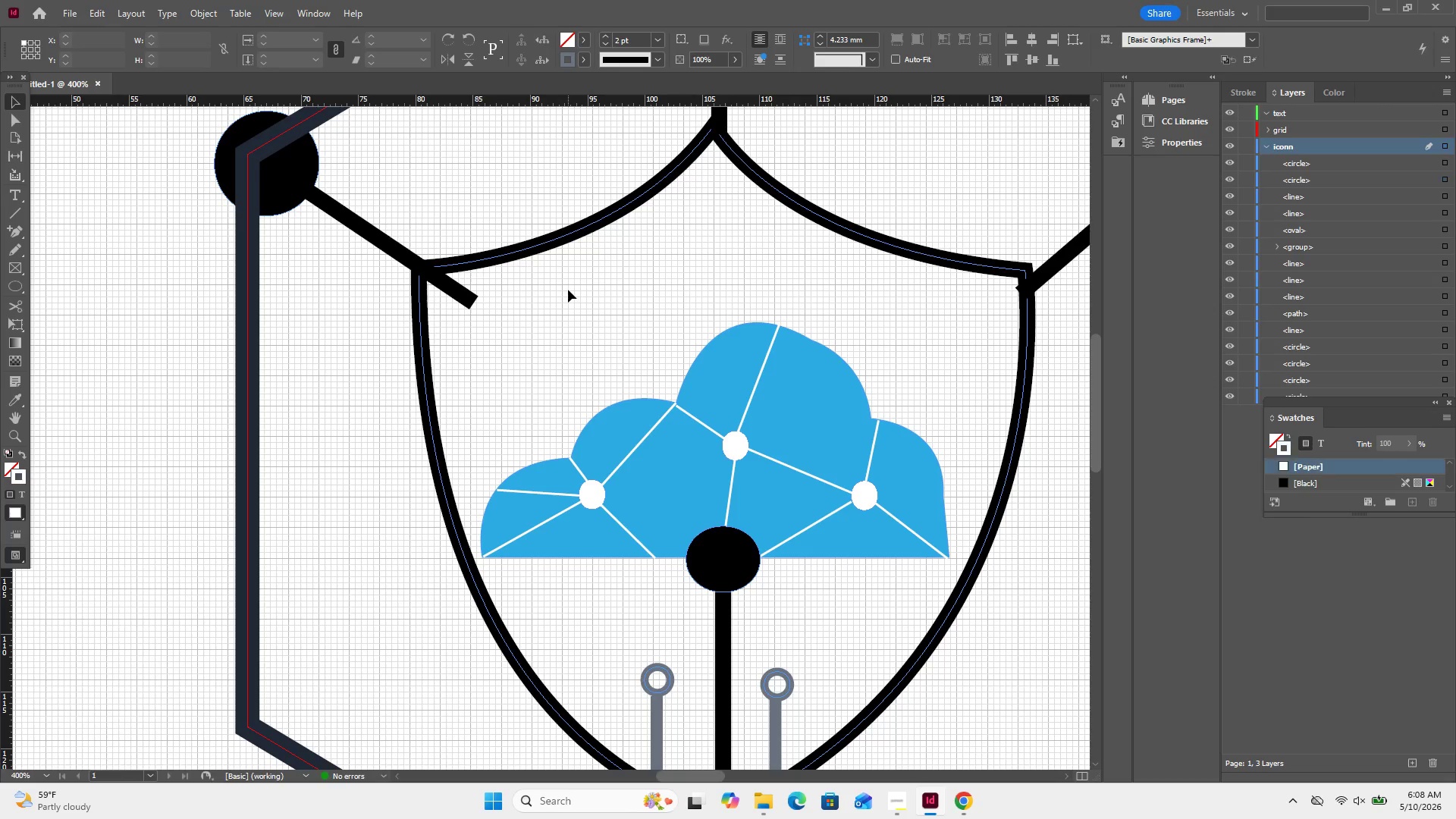 
right_click([566, 290])
 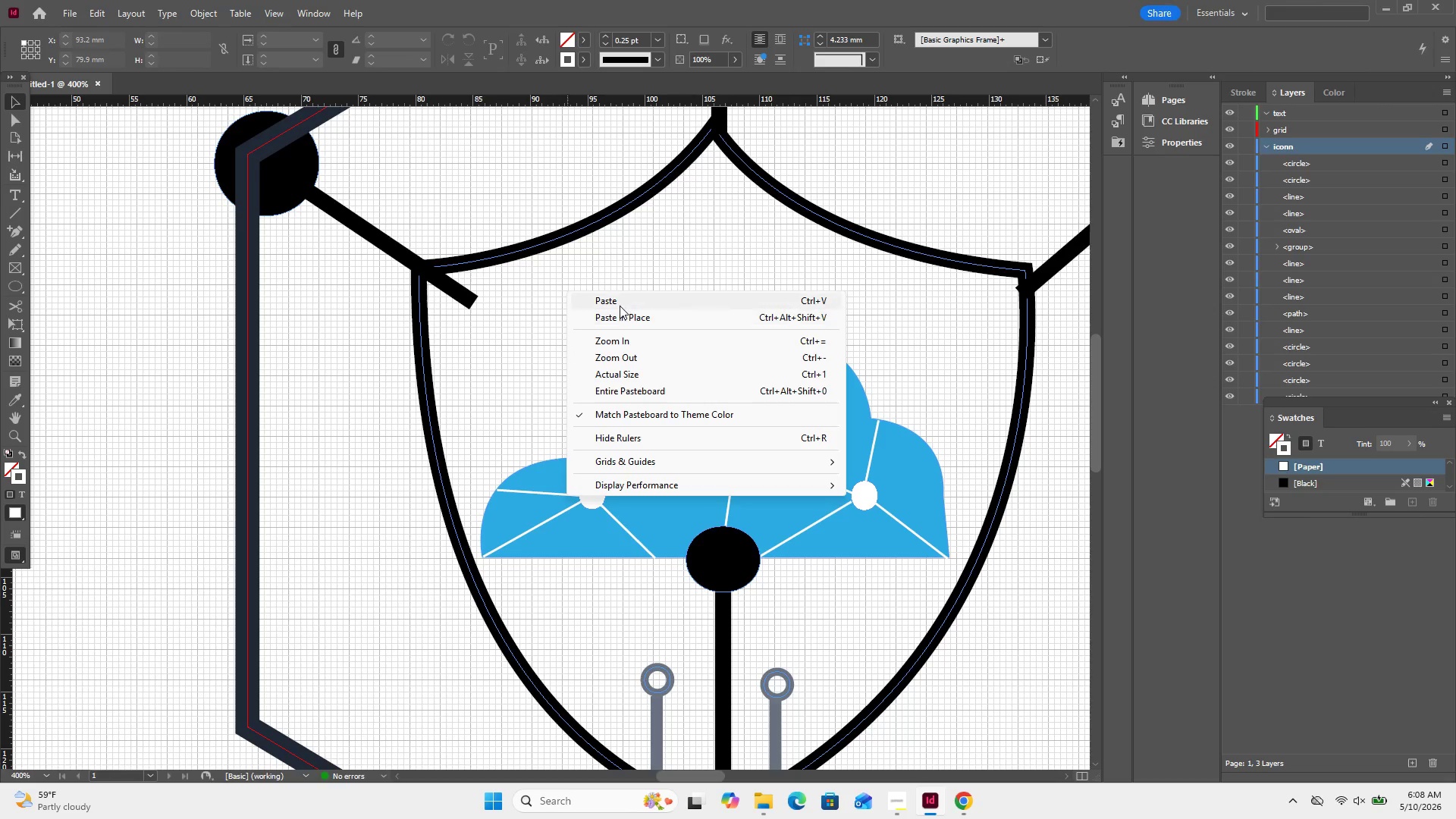 
left_click([566, 290])
 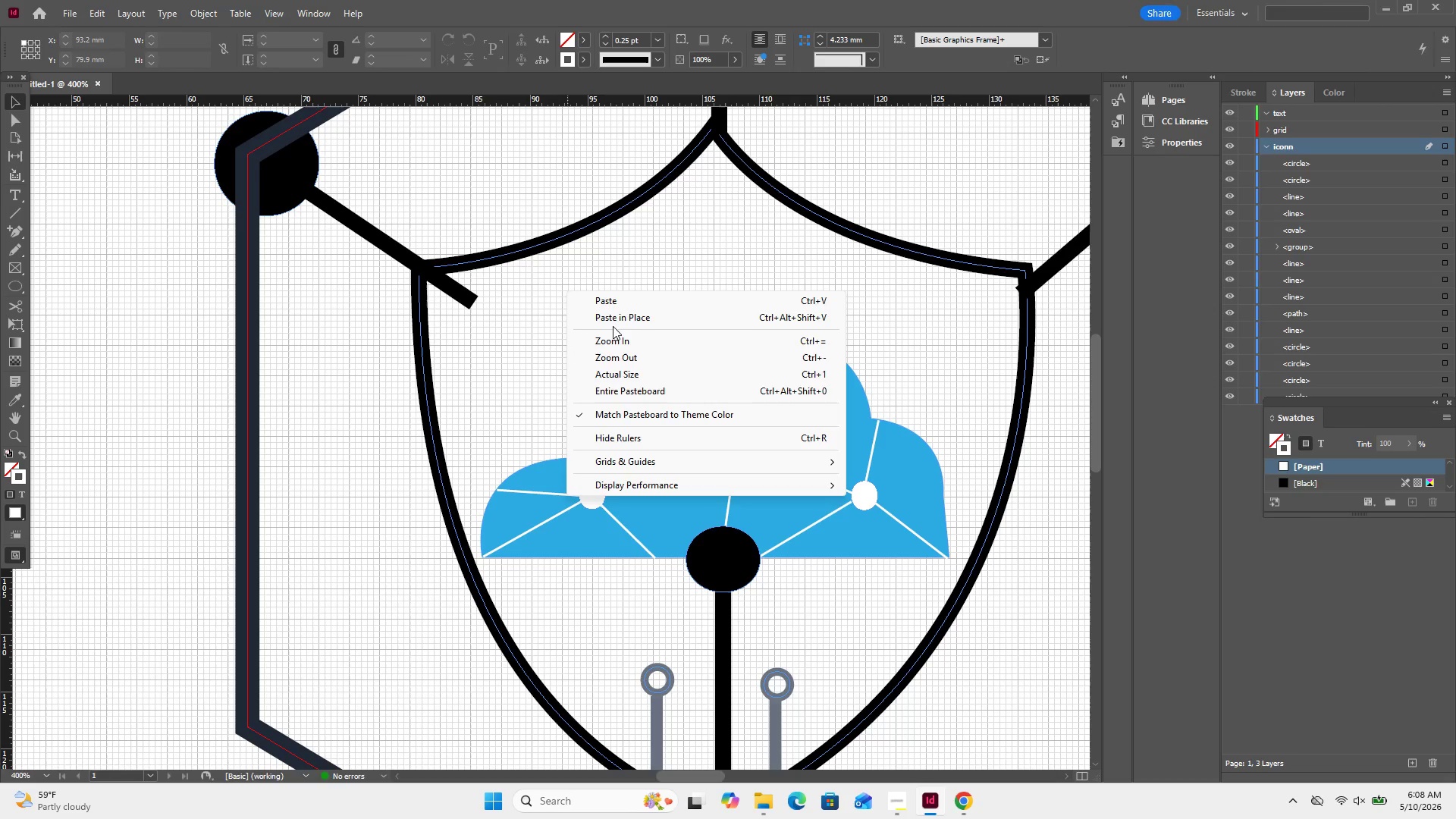 
left_click([620, 306])
 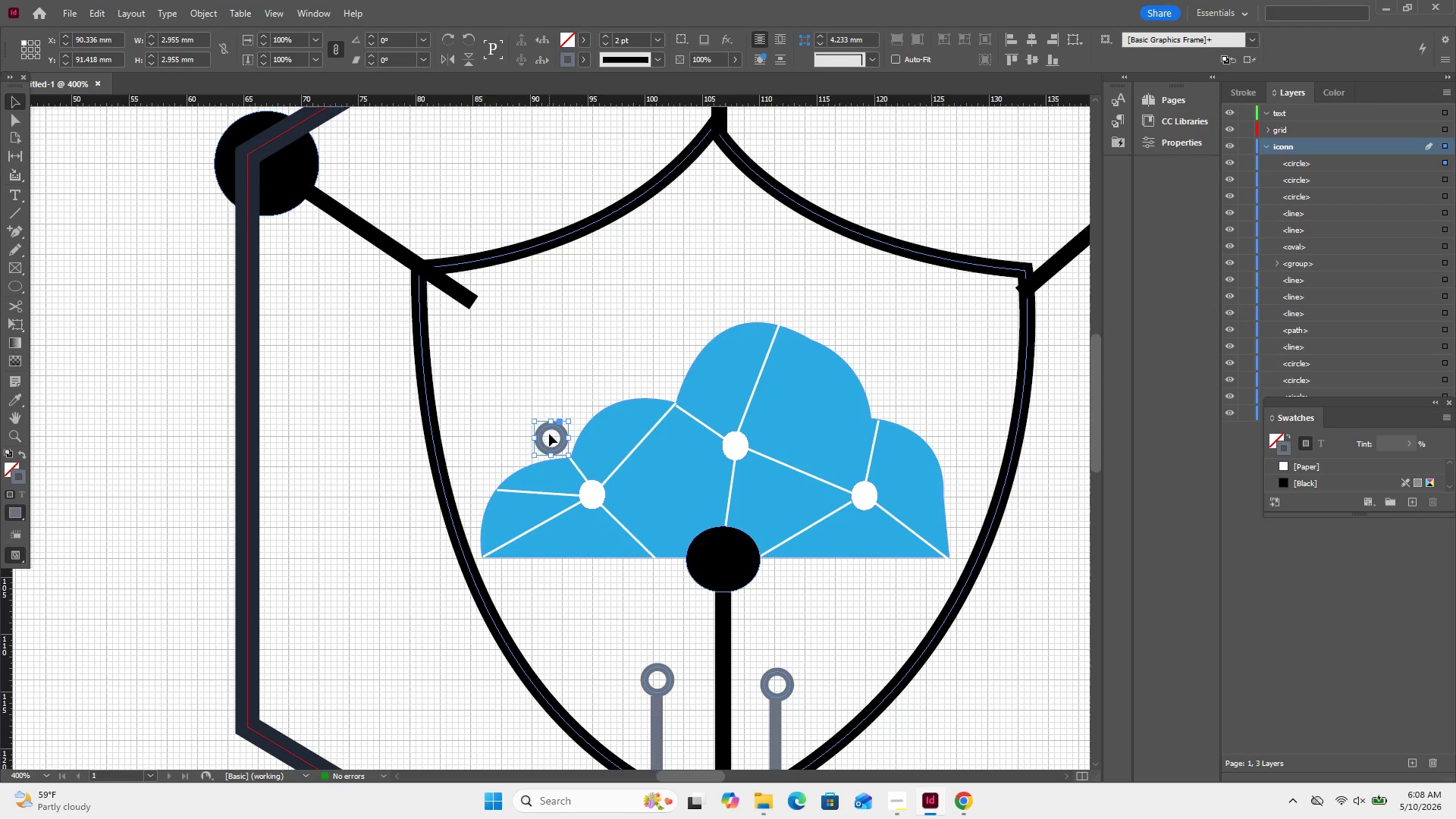 
left_click_drag(start_coordinate=[551, 437], to_coordinate=[484, 309])
 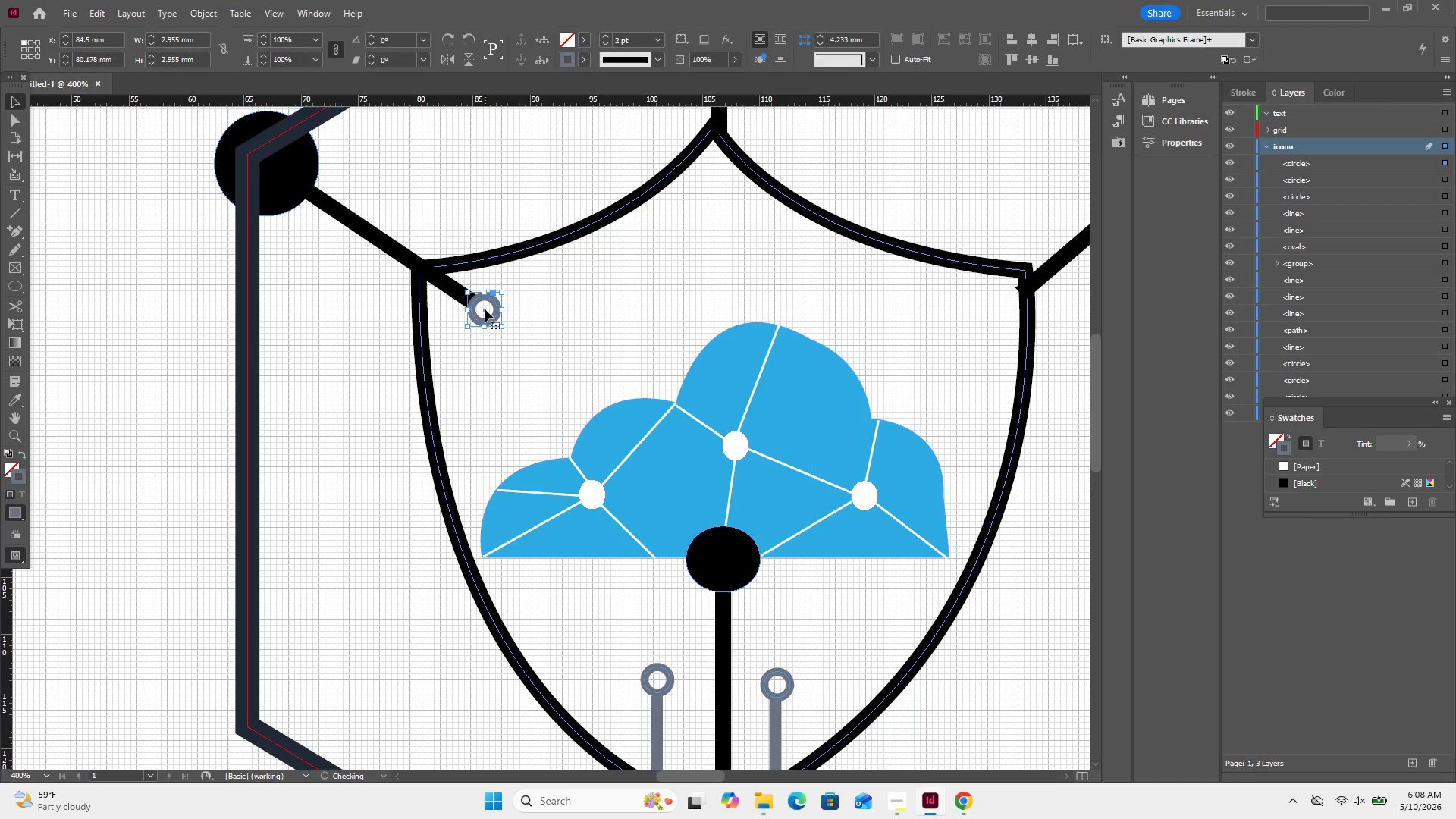 
left_click_drag(start_coordinate=[485, 309], to_coordinate=[479, 306])
 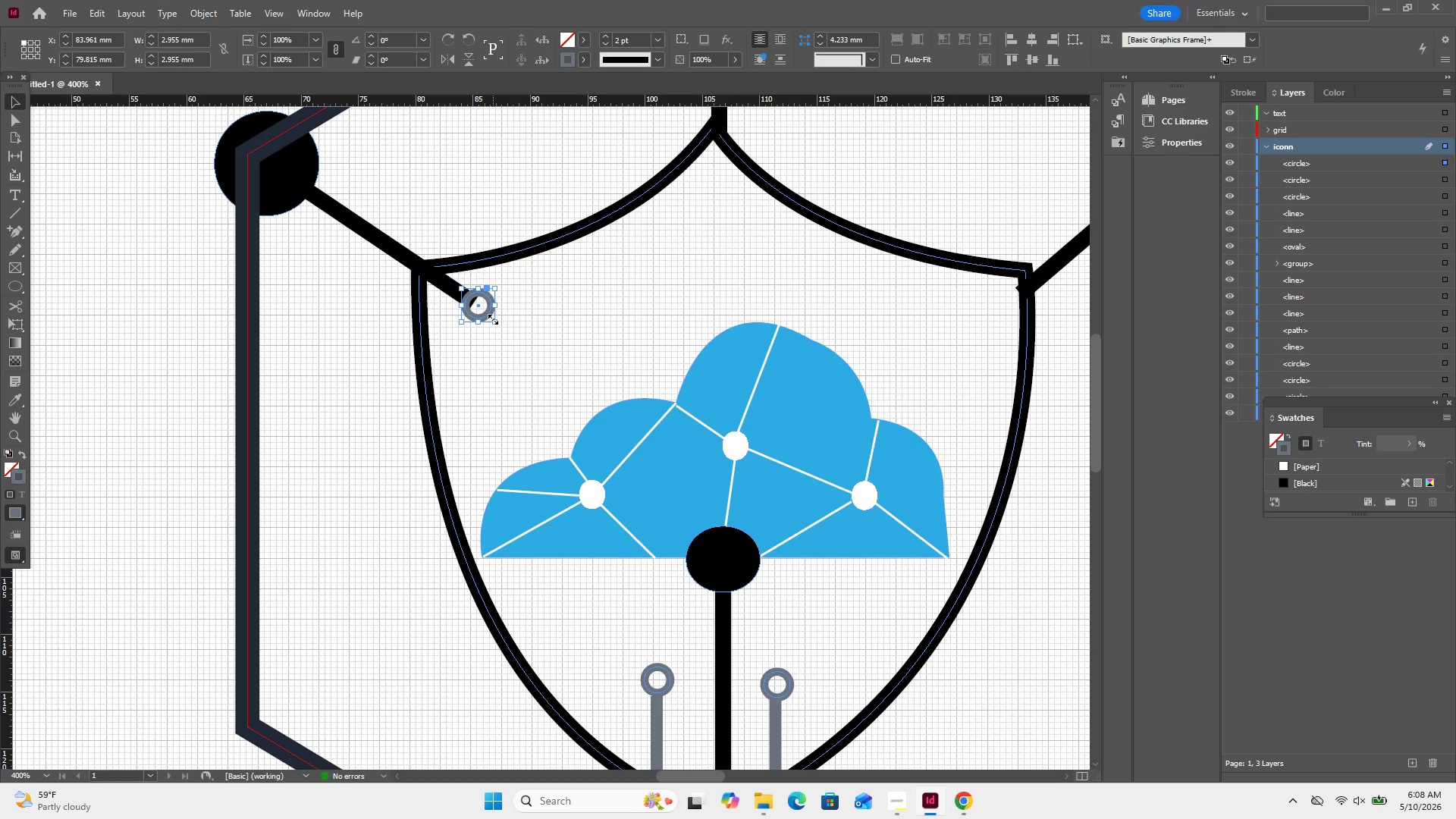 
left_click_drag(start_coordinate=[493, 319], to_coordinate=[506, 335])
 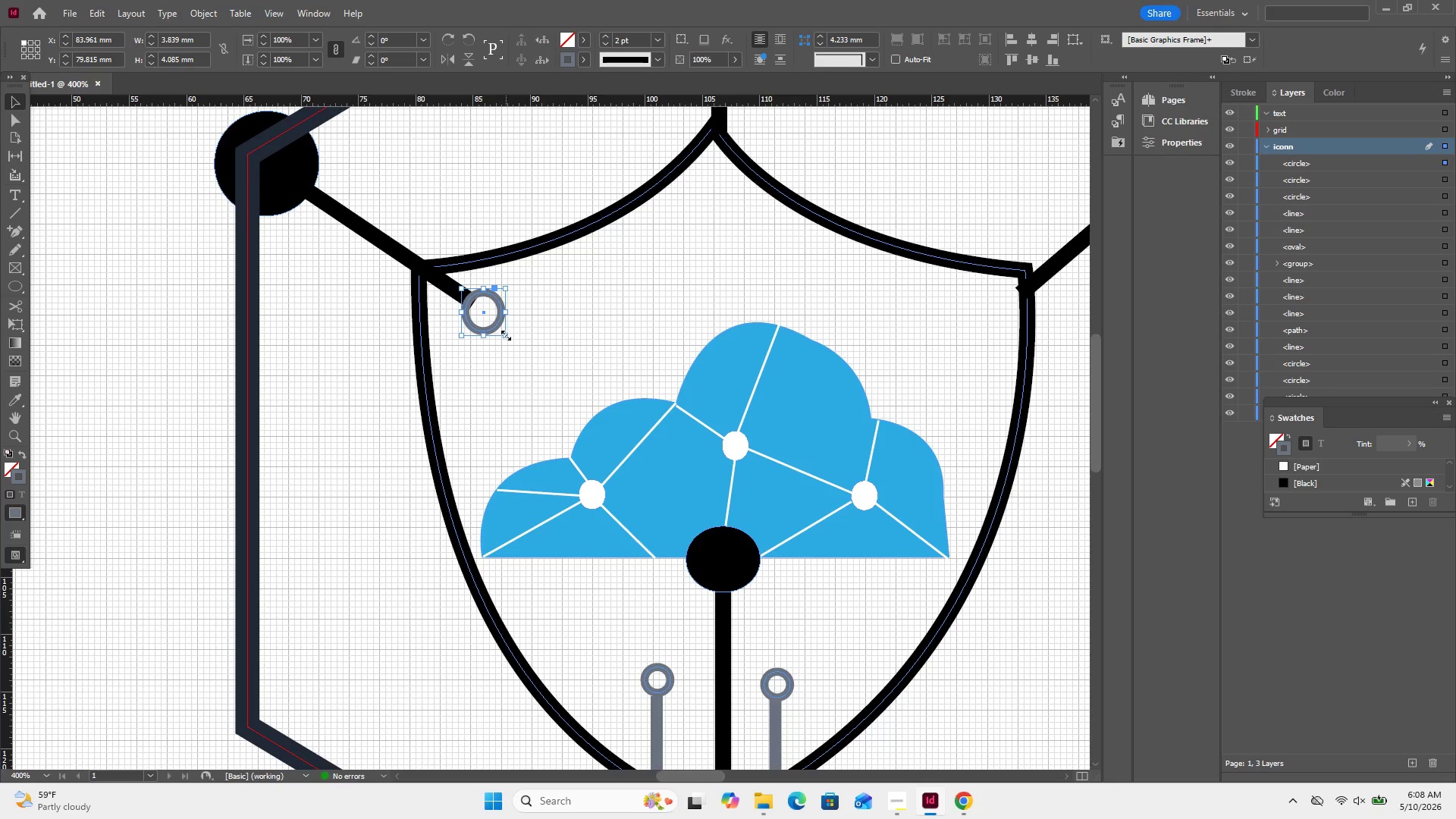 
key(Control+Z)
 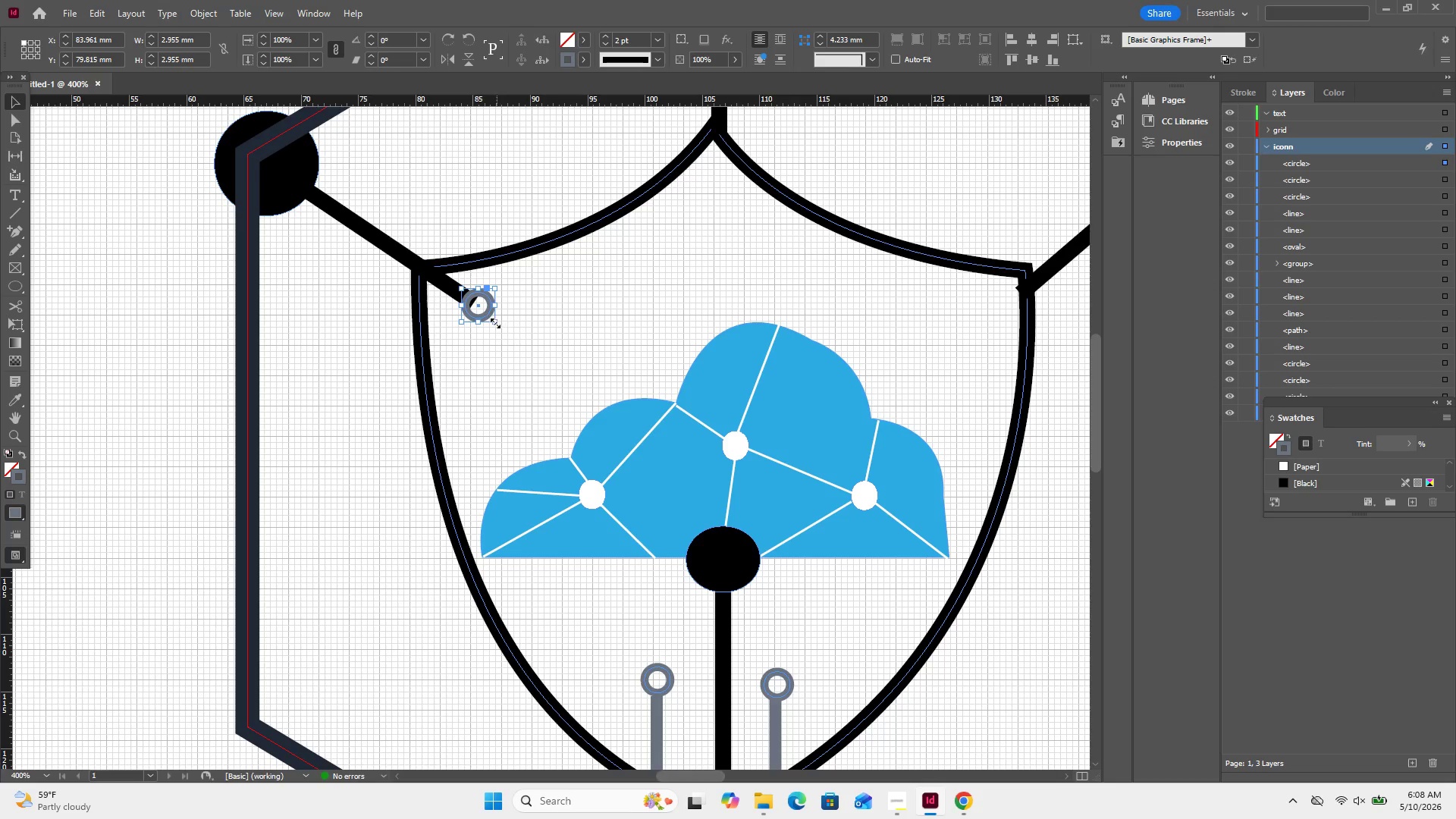 
hold_key(key=ShiftLeft, duration=1.22)
left_click_drag(start_coordinate=[494, 323], to_coordinate=[500, 337])
 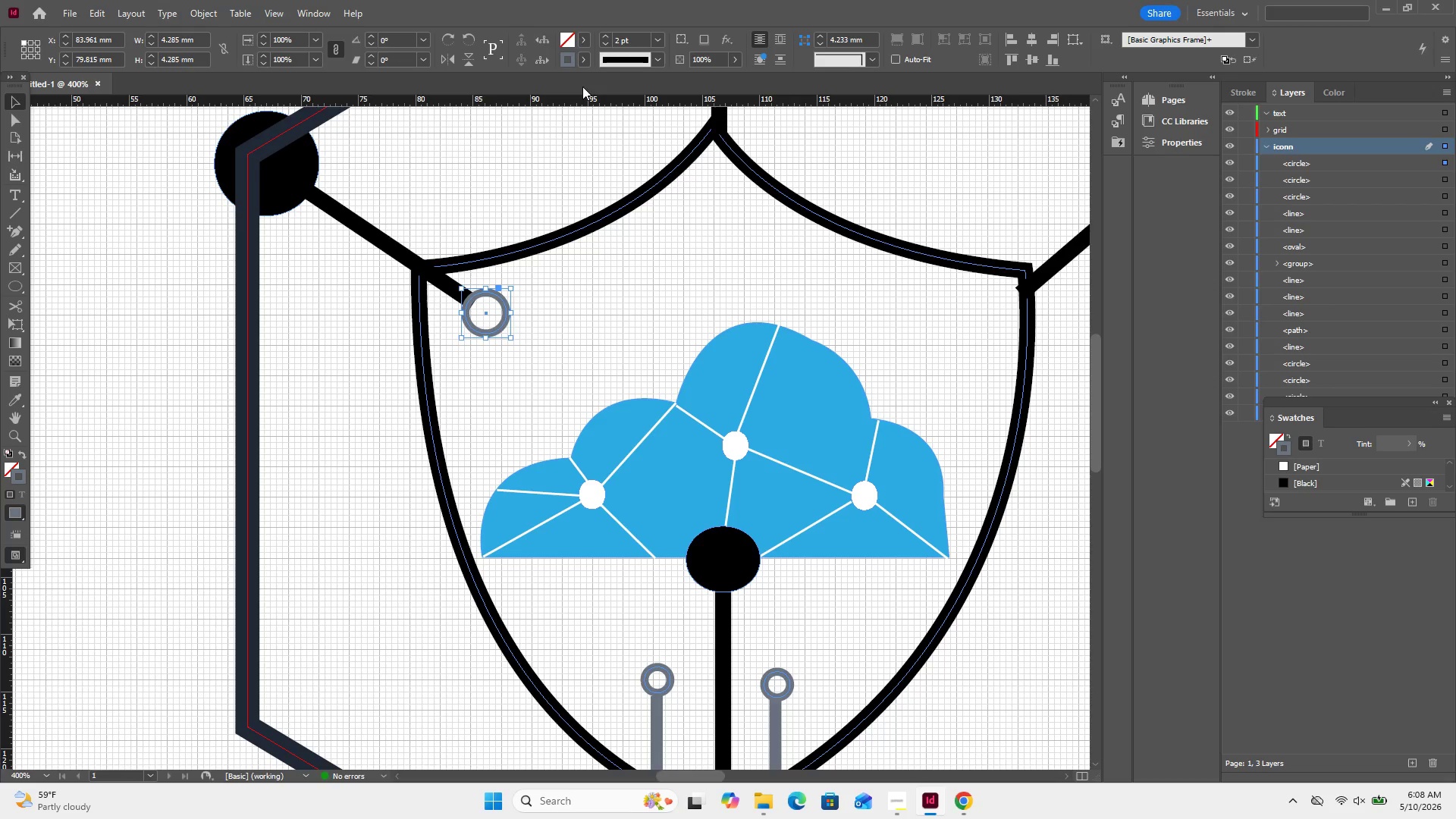 
double_click([565, 53])
 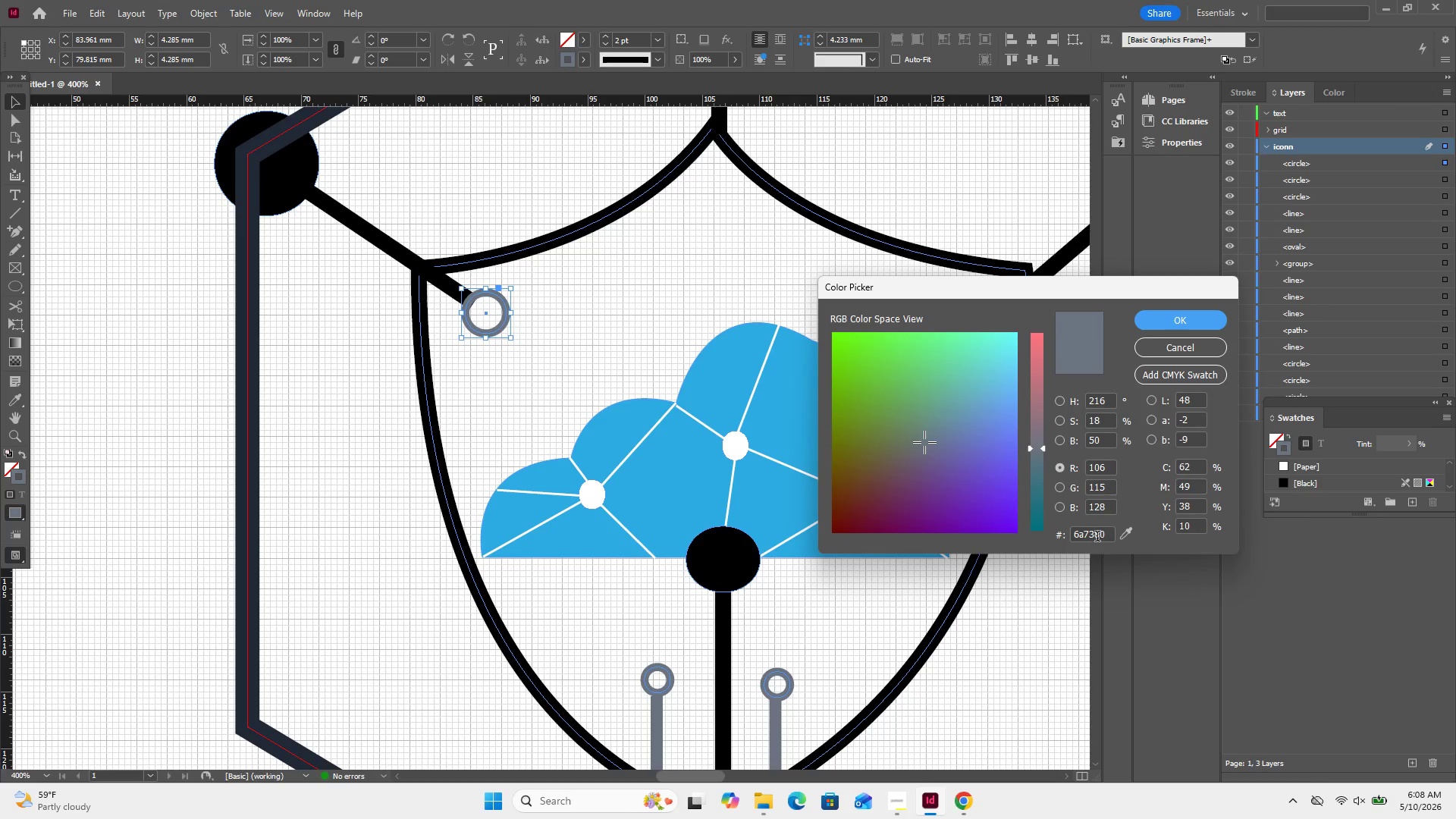 
left_click_drag(start_coordinate=[1120, 529], to_coordinate=[395, 246])
 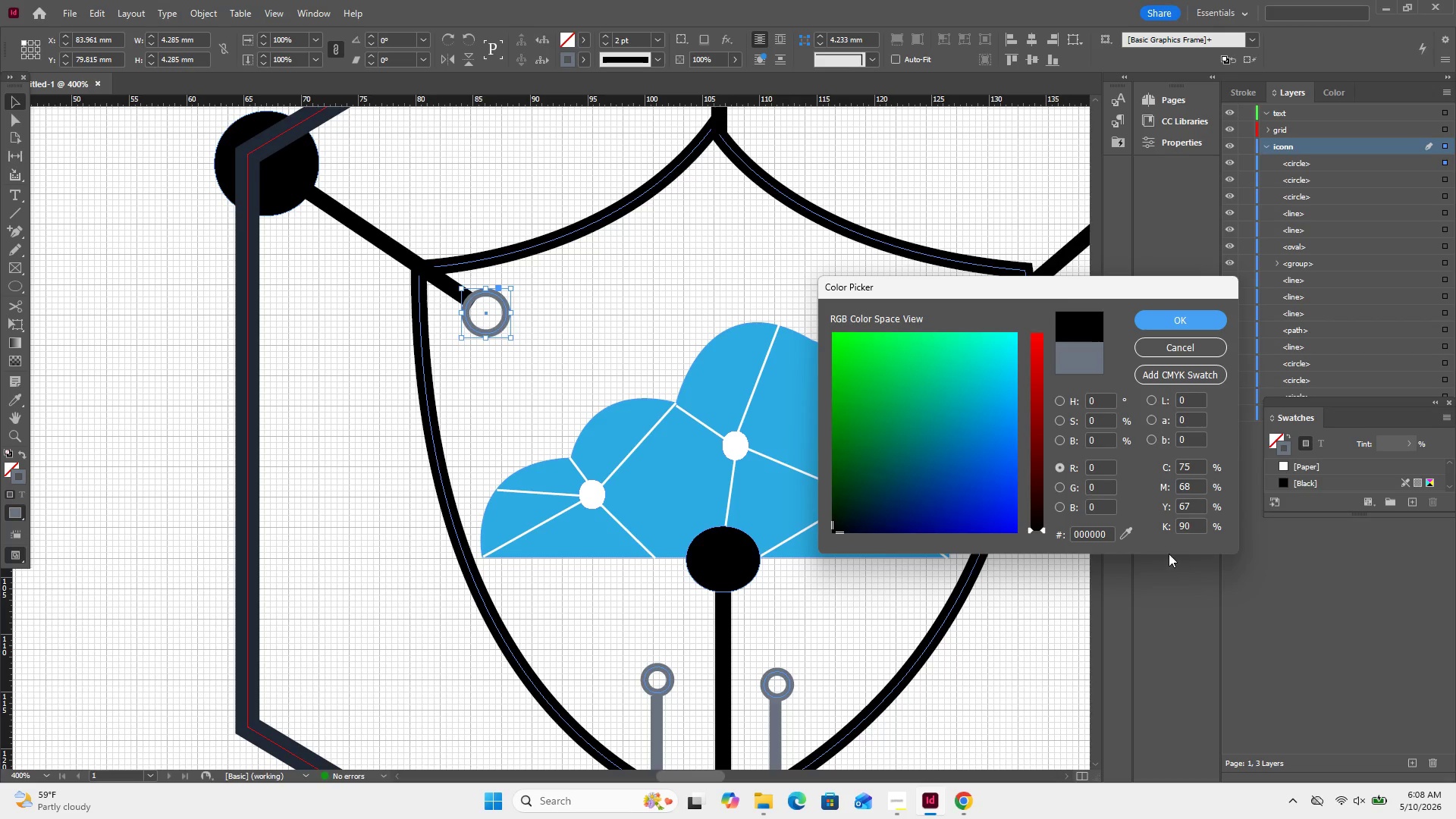 
left_click_drag(start_coordinate=[1125, 528], to_coordinate=[248, 579])
 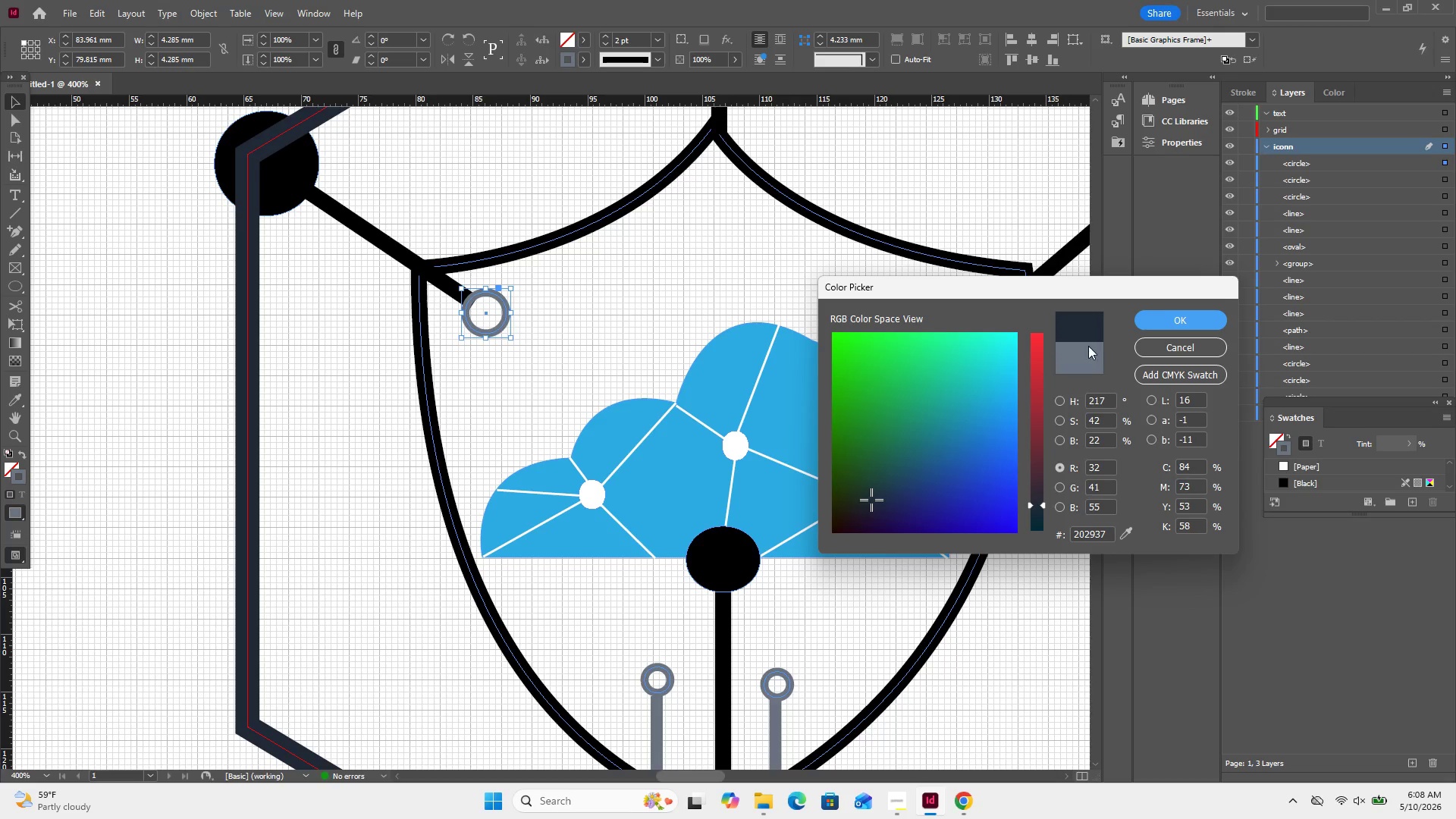 
left_click([1175, 318])
 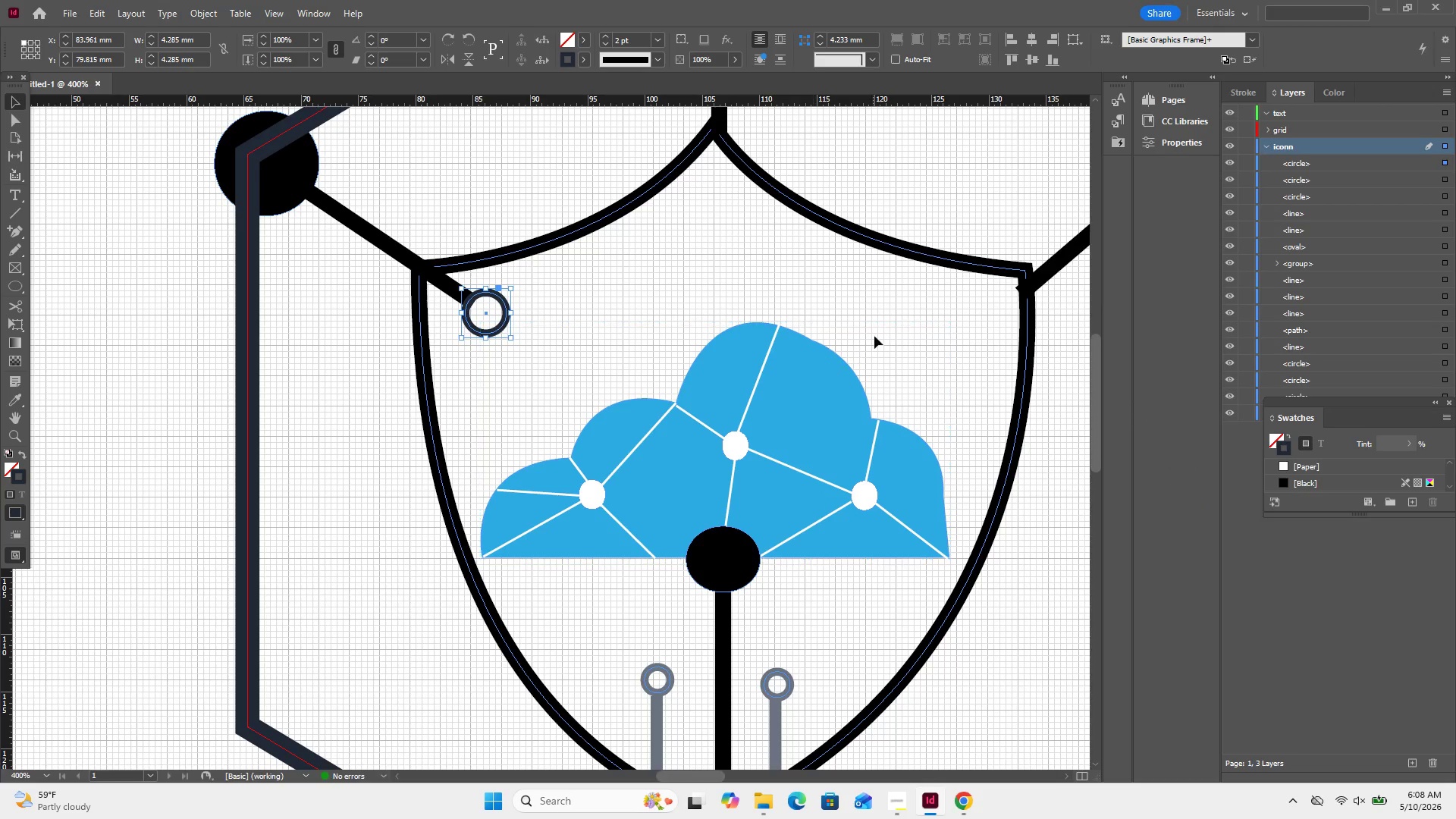 
left_click([875, 336])
 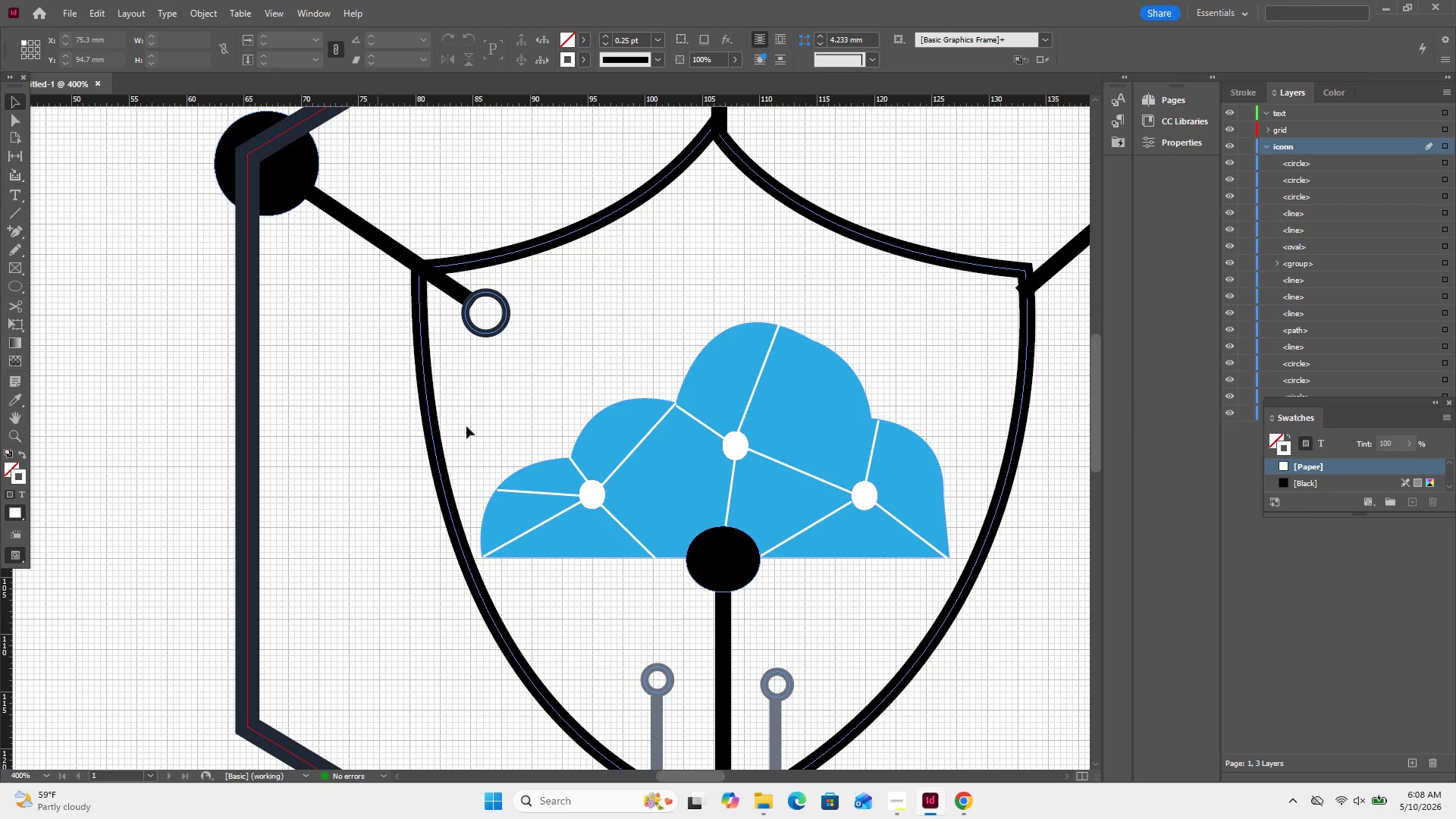 
left_click_drag(start_coordinate=[486, 415], to_coordinate=[368, 471])
 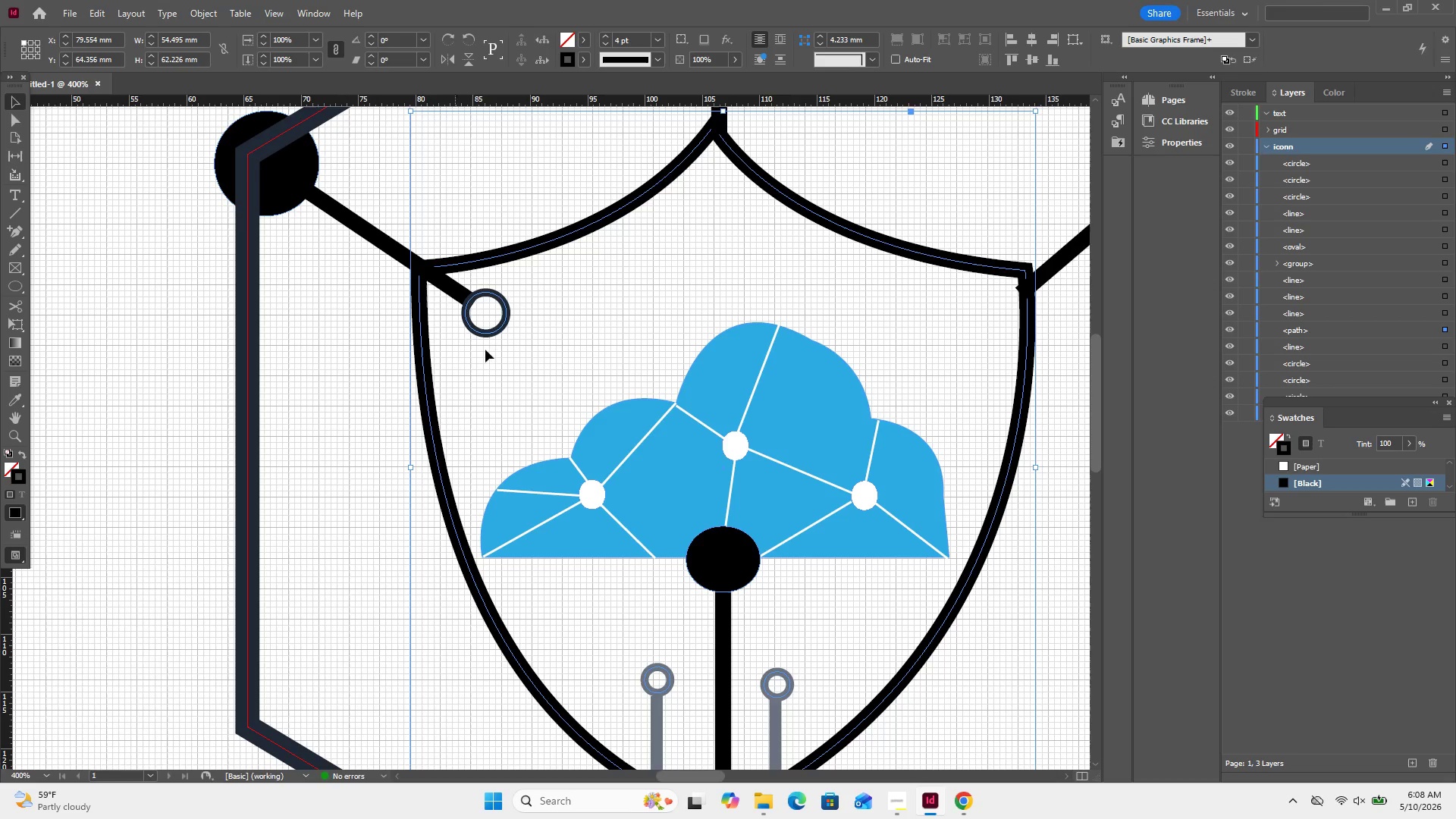 
left_click([582, 58])
 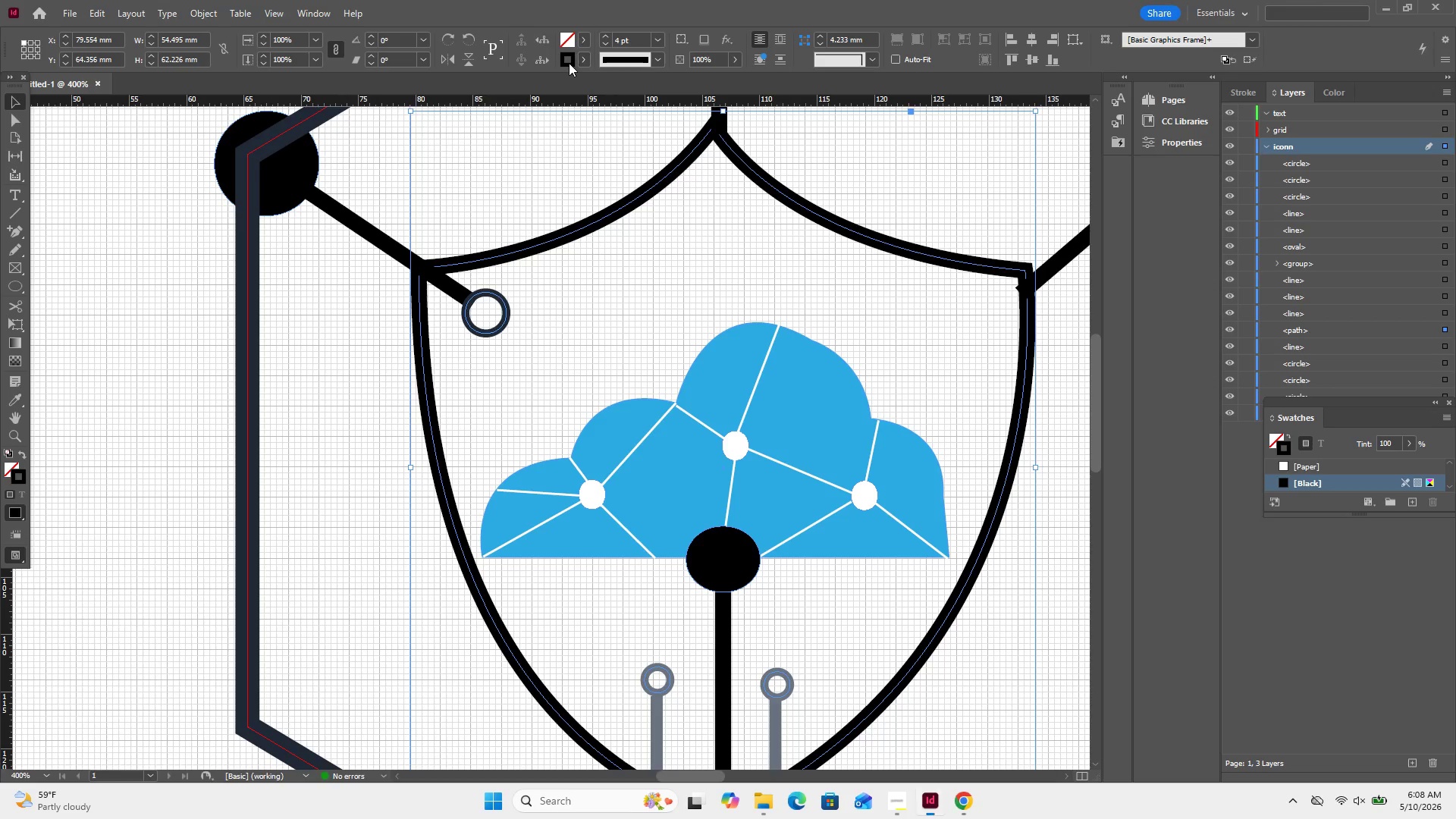 
double_click([569, 63])
 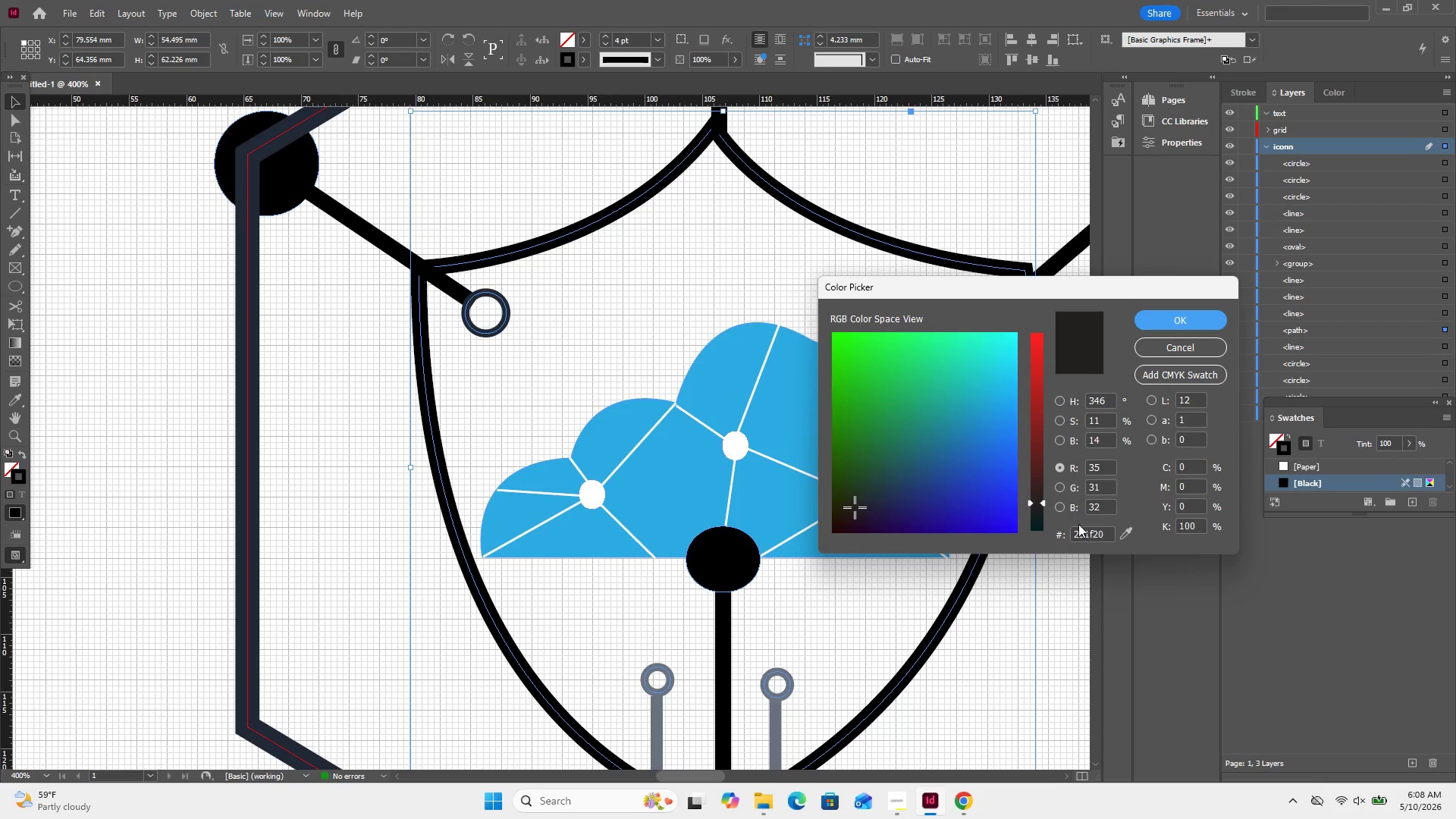 
left_click_drag(start_coordinate=[1125, 535], to_coordinate=[256, 416])
 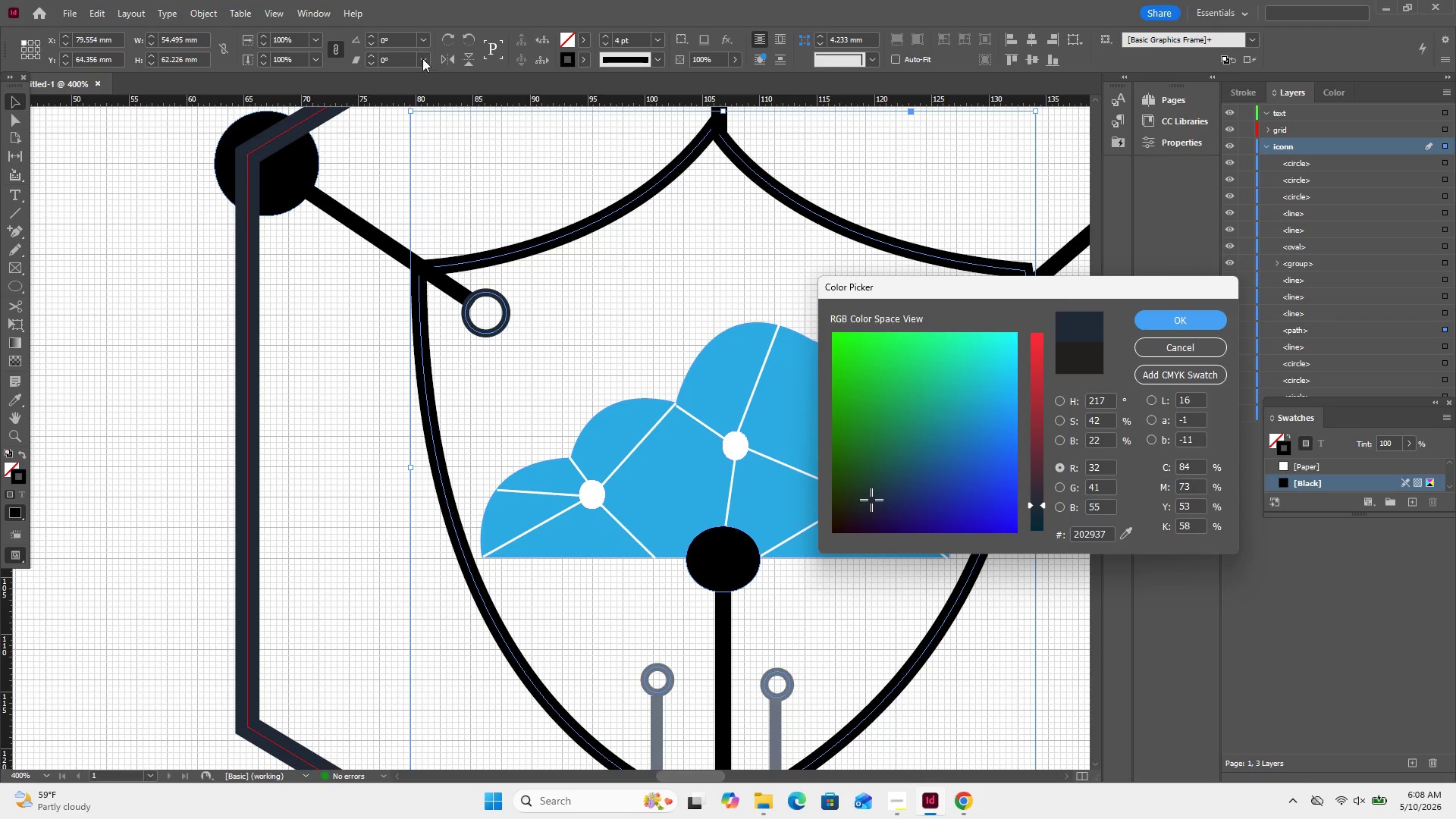 
left_click_drag(start_coordinate=[392, 152], to_coordinate=[301, 218])
 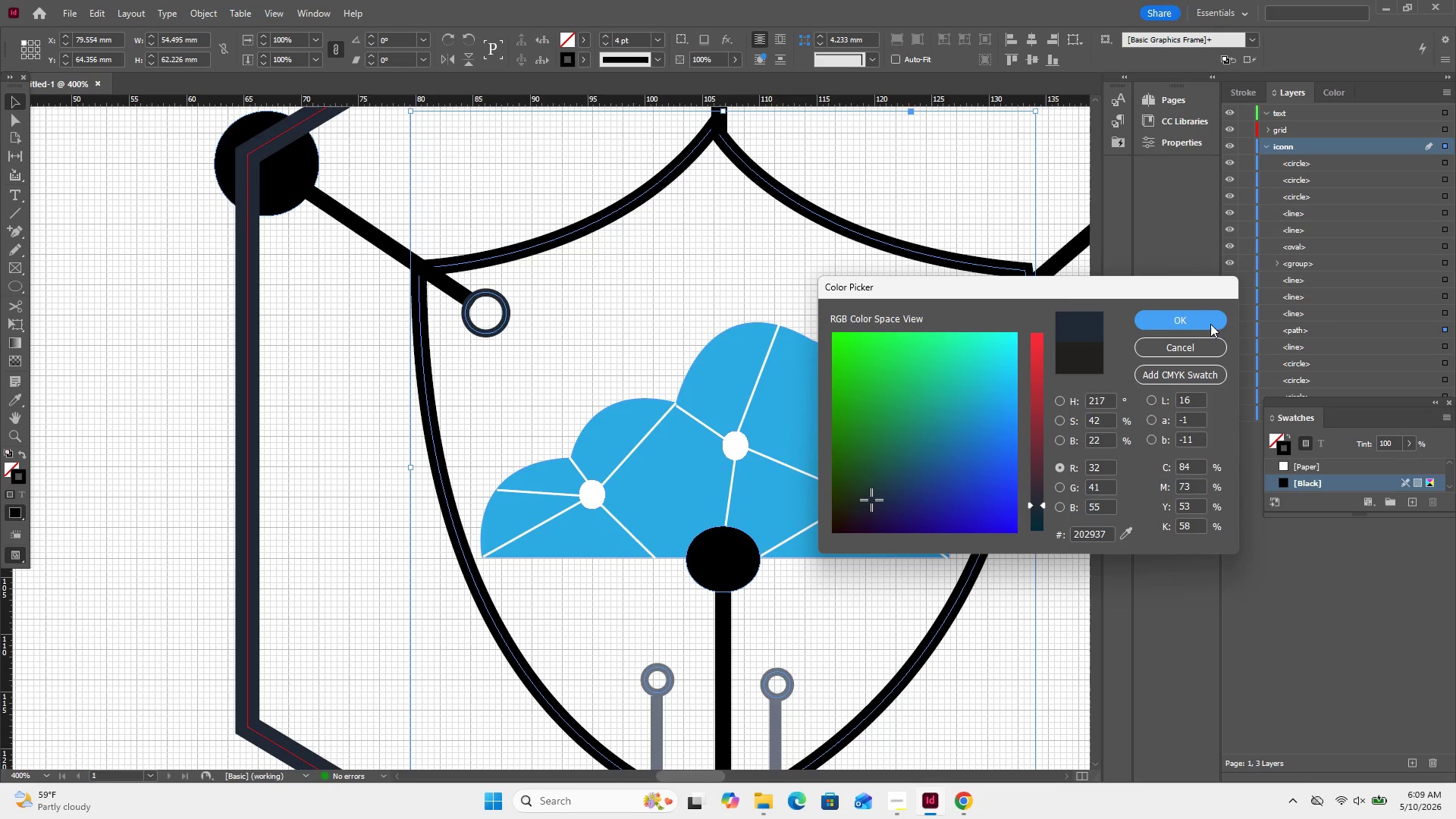 
left_click([1208, 322])
 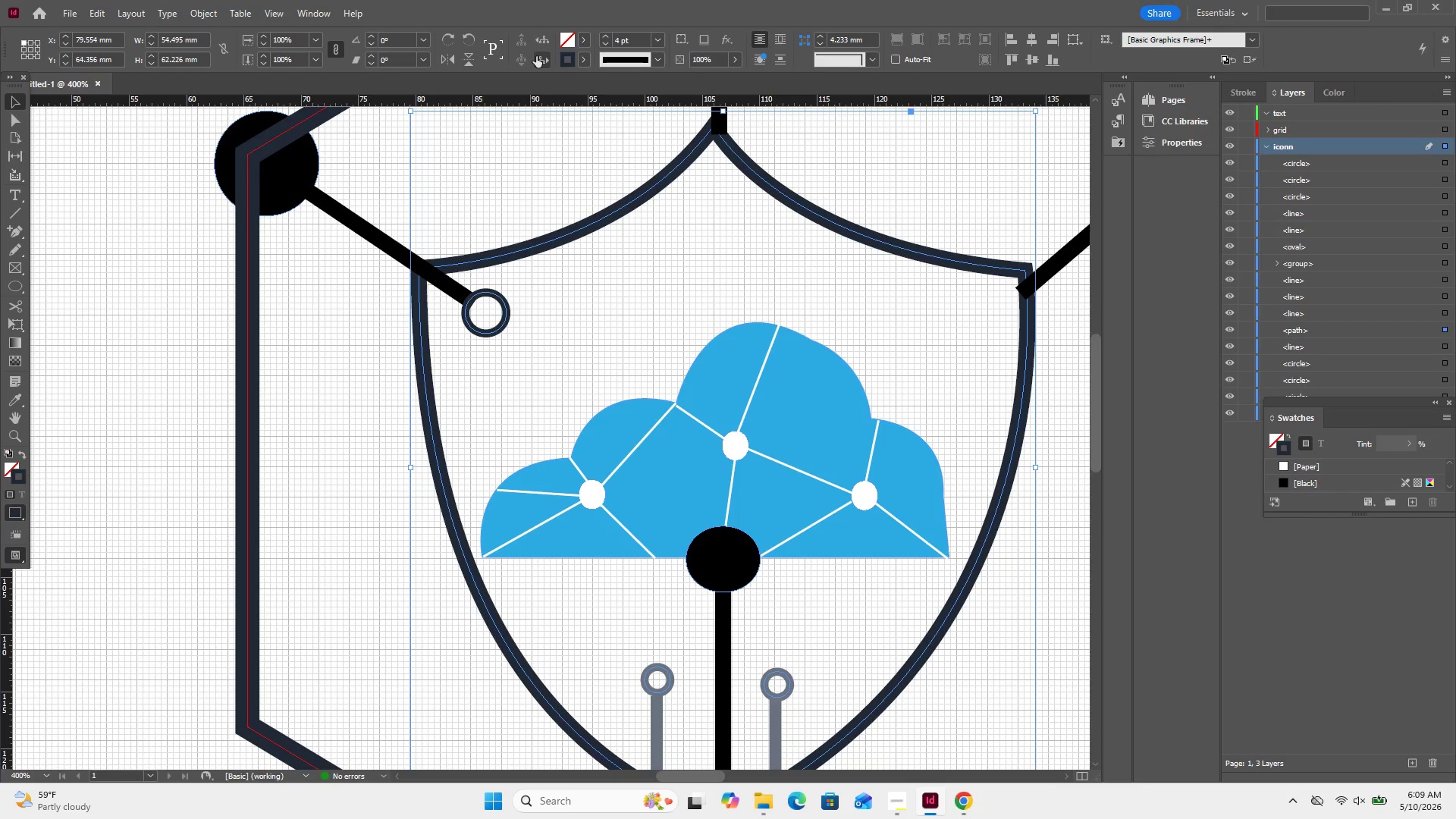 
left_click([564, 66])
 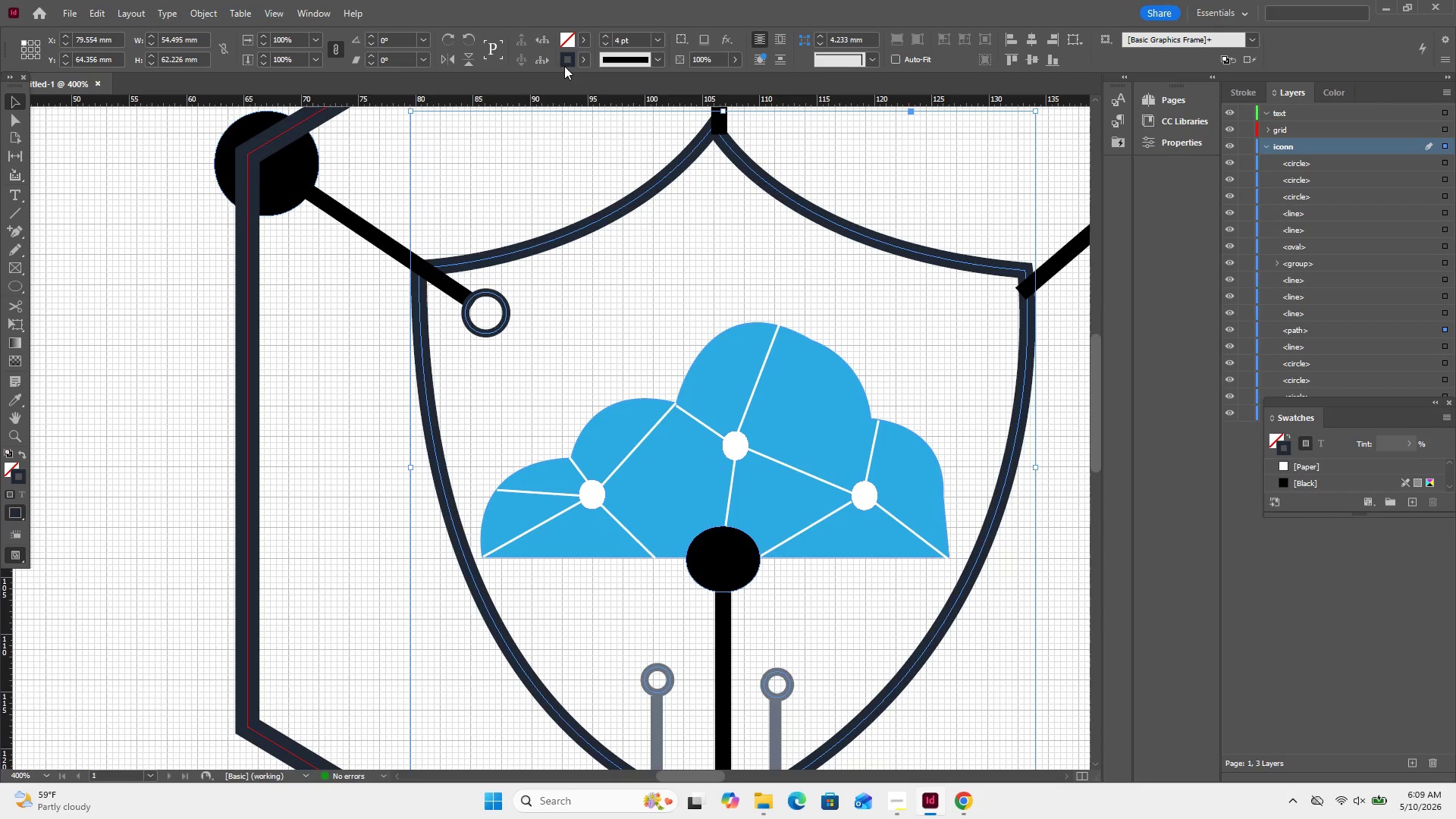 
double_click([564, 66])
 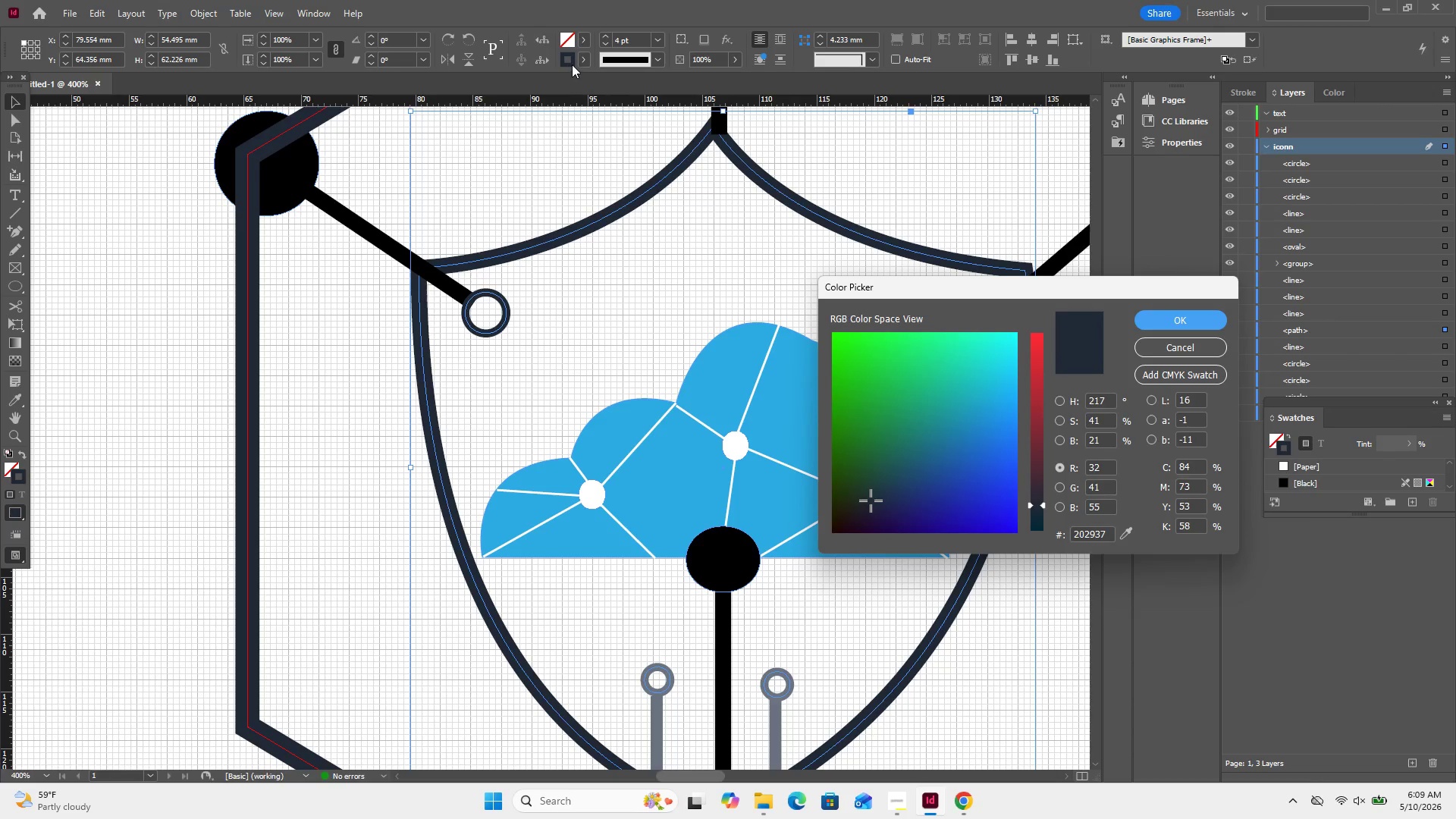 
left_click([580, 63])
 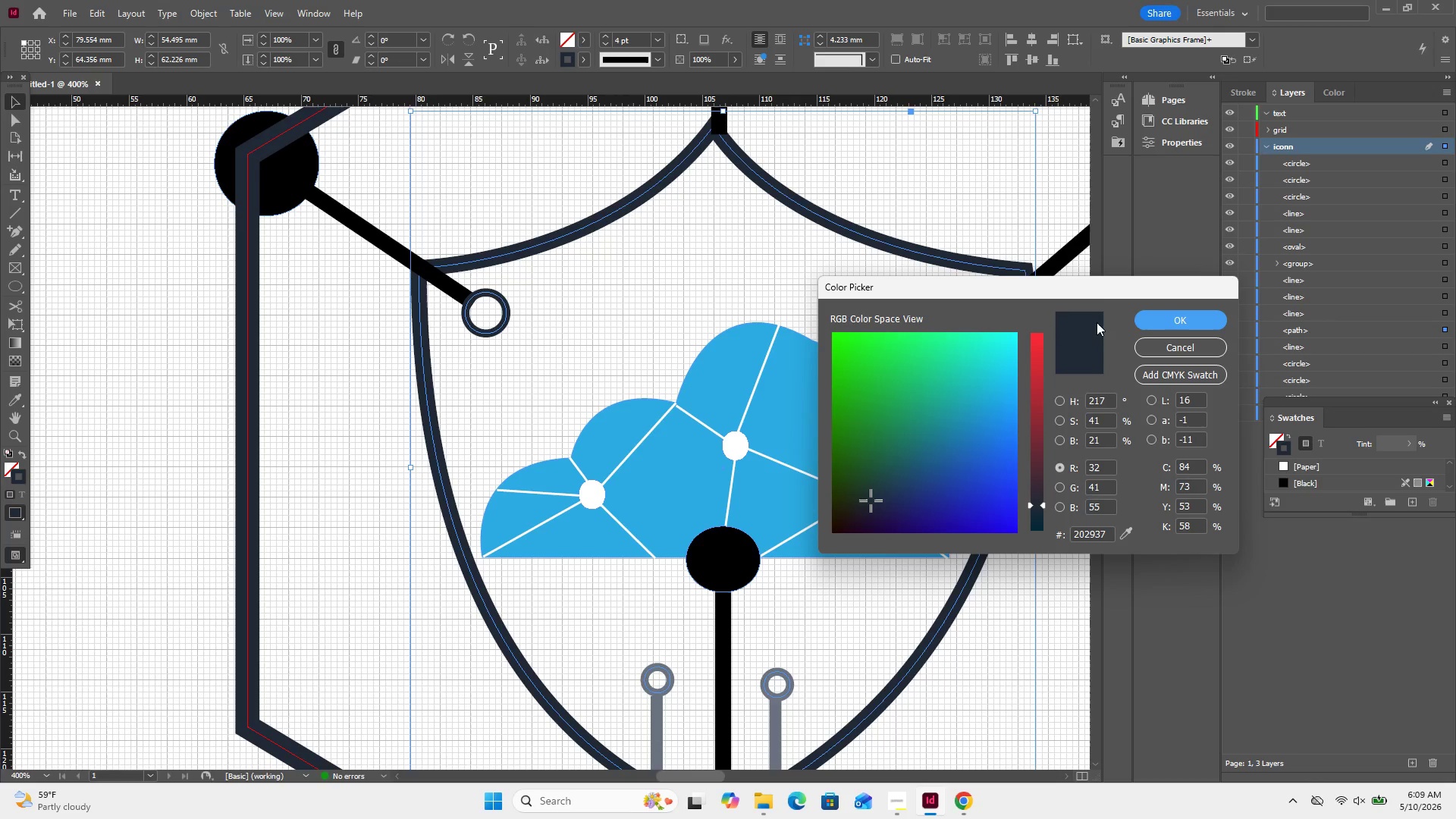 
left_click([1162, 318])
 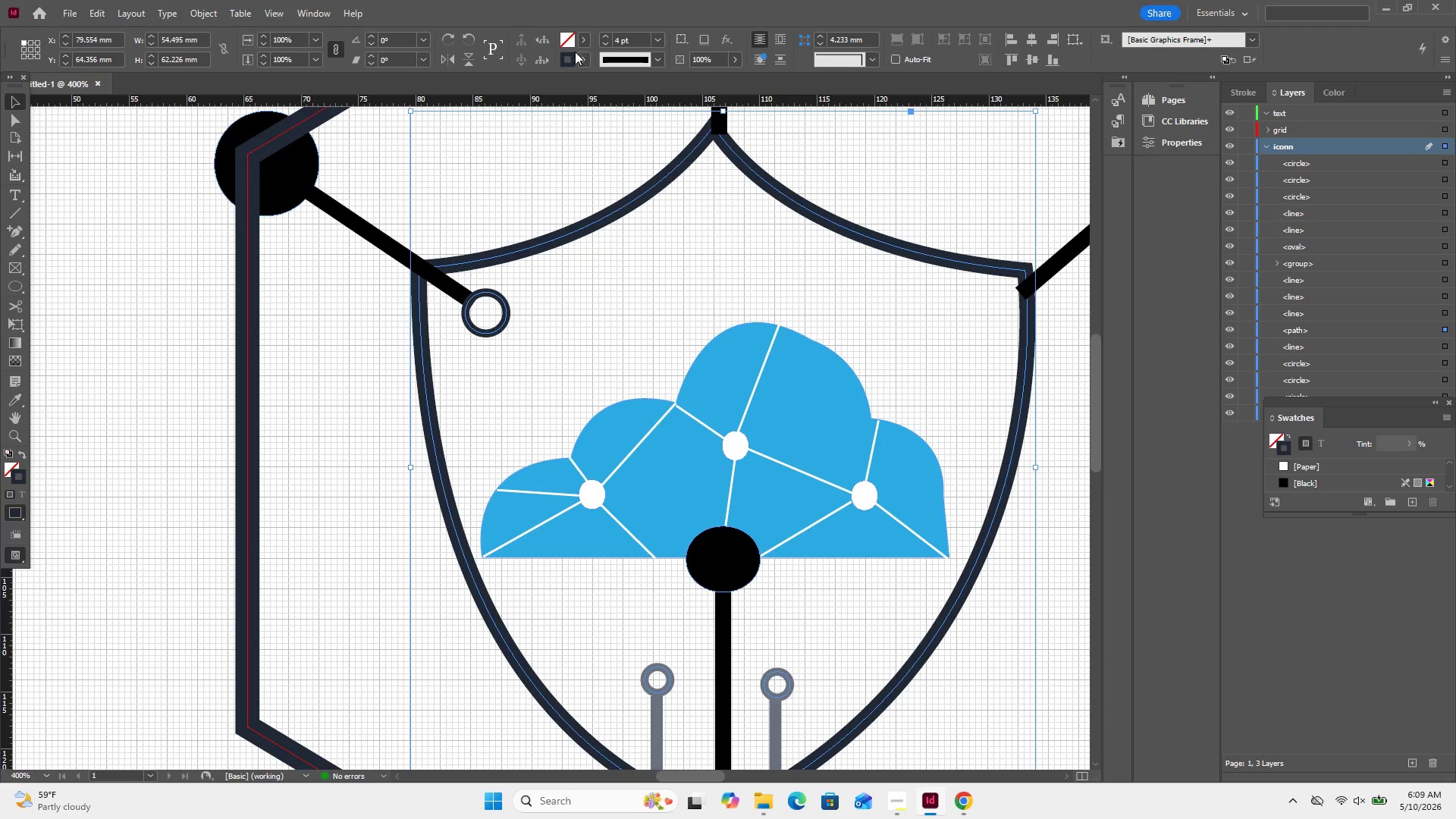 
left_click([580, 61])
 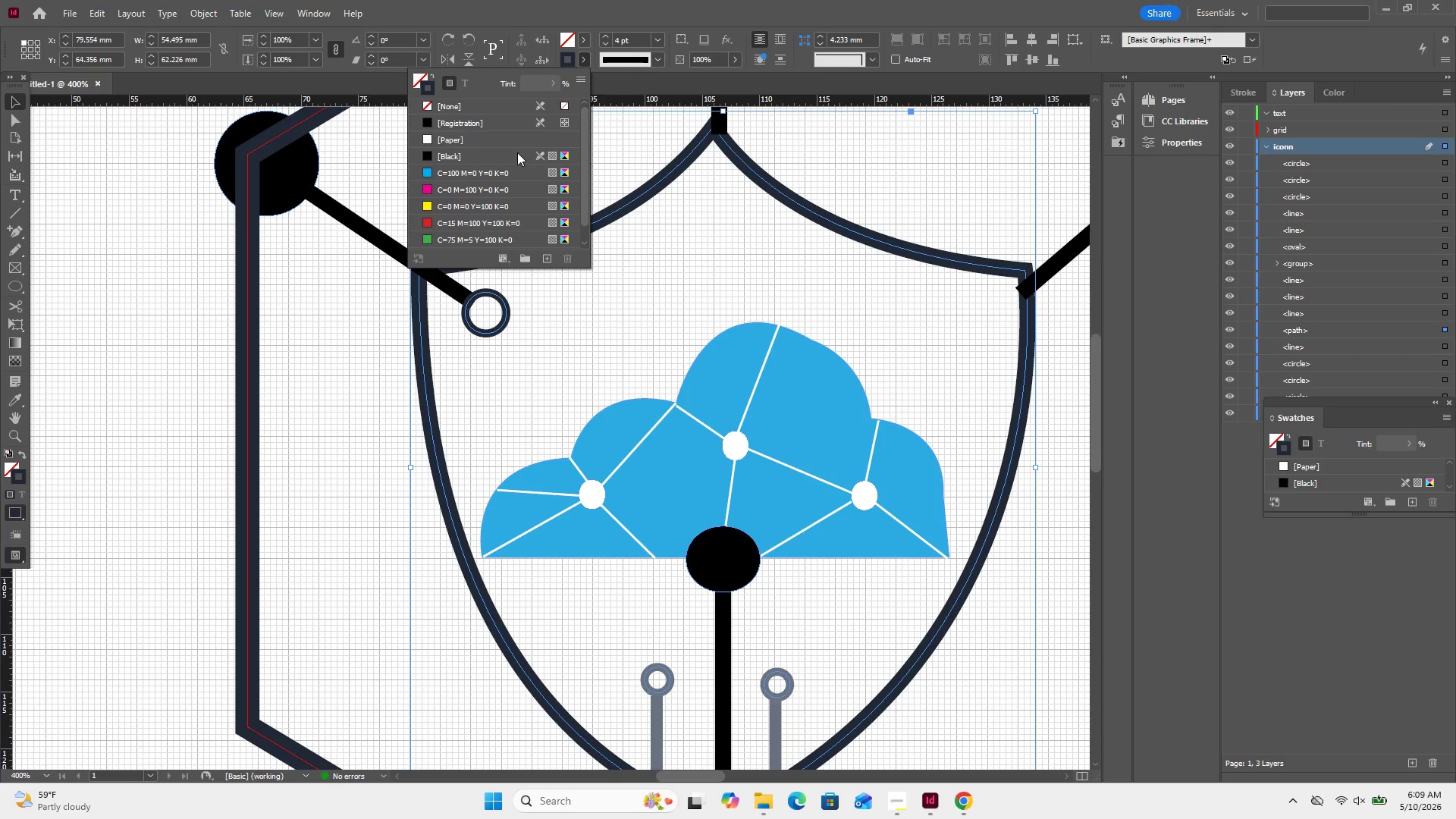 
scroll: coordinate [516, 152], scroll_direction: down, amount: 5.0
 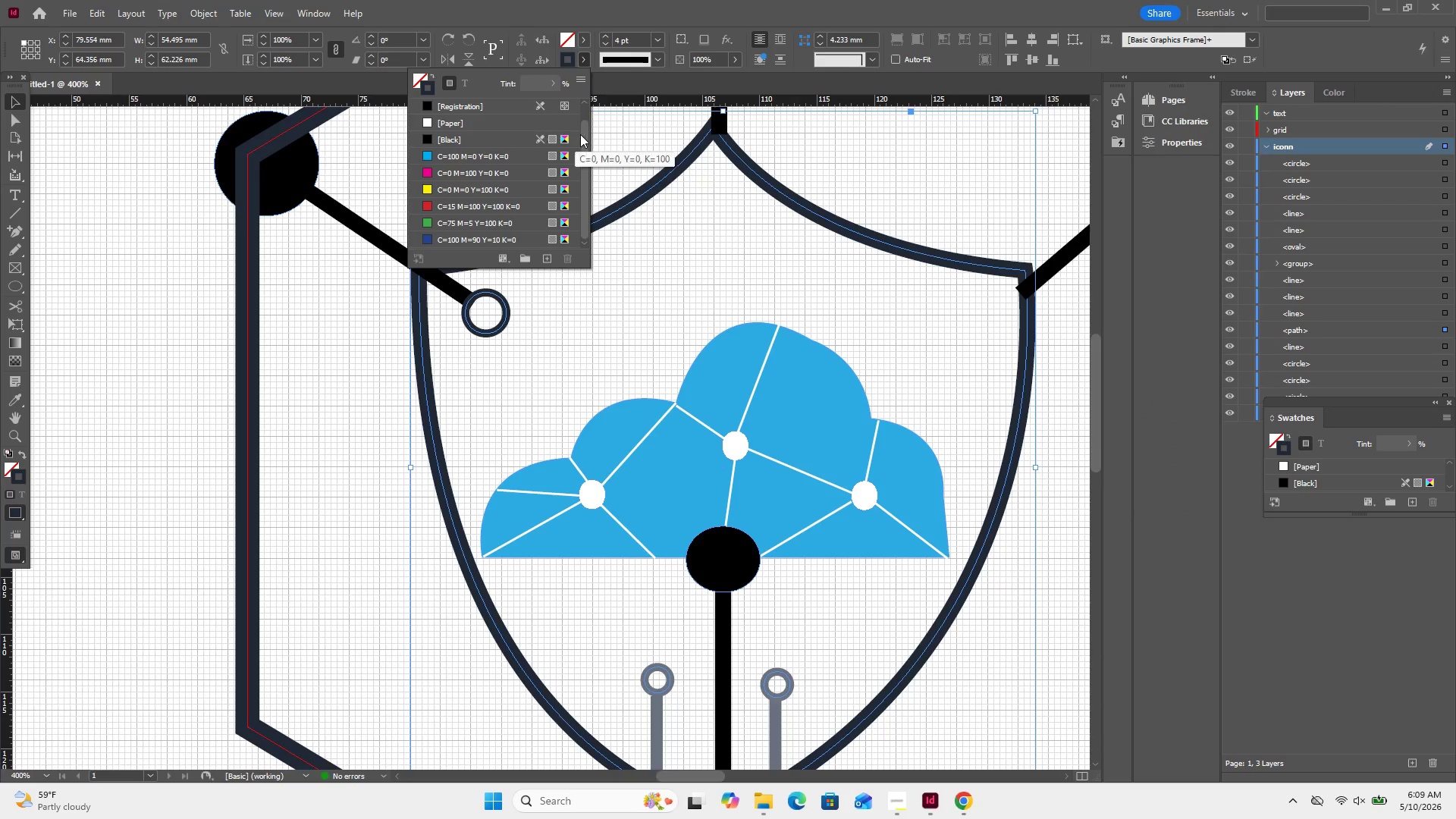 
left_click([636, 121])
 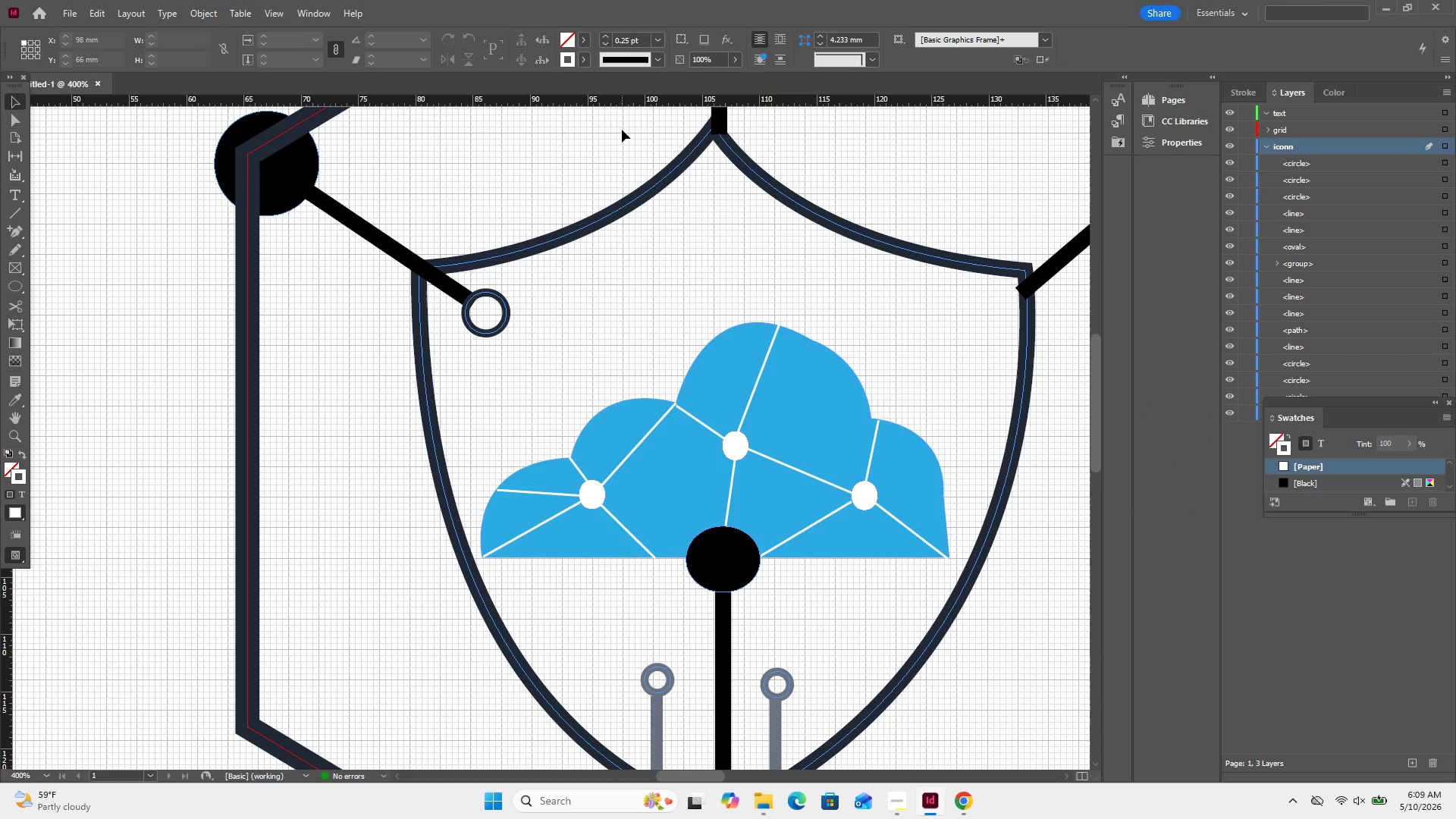 
scroll: coordinate [622, 130], scroll_direction: up, amount: 1.0
 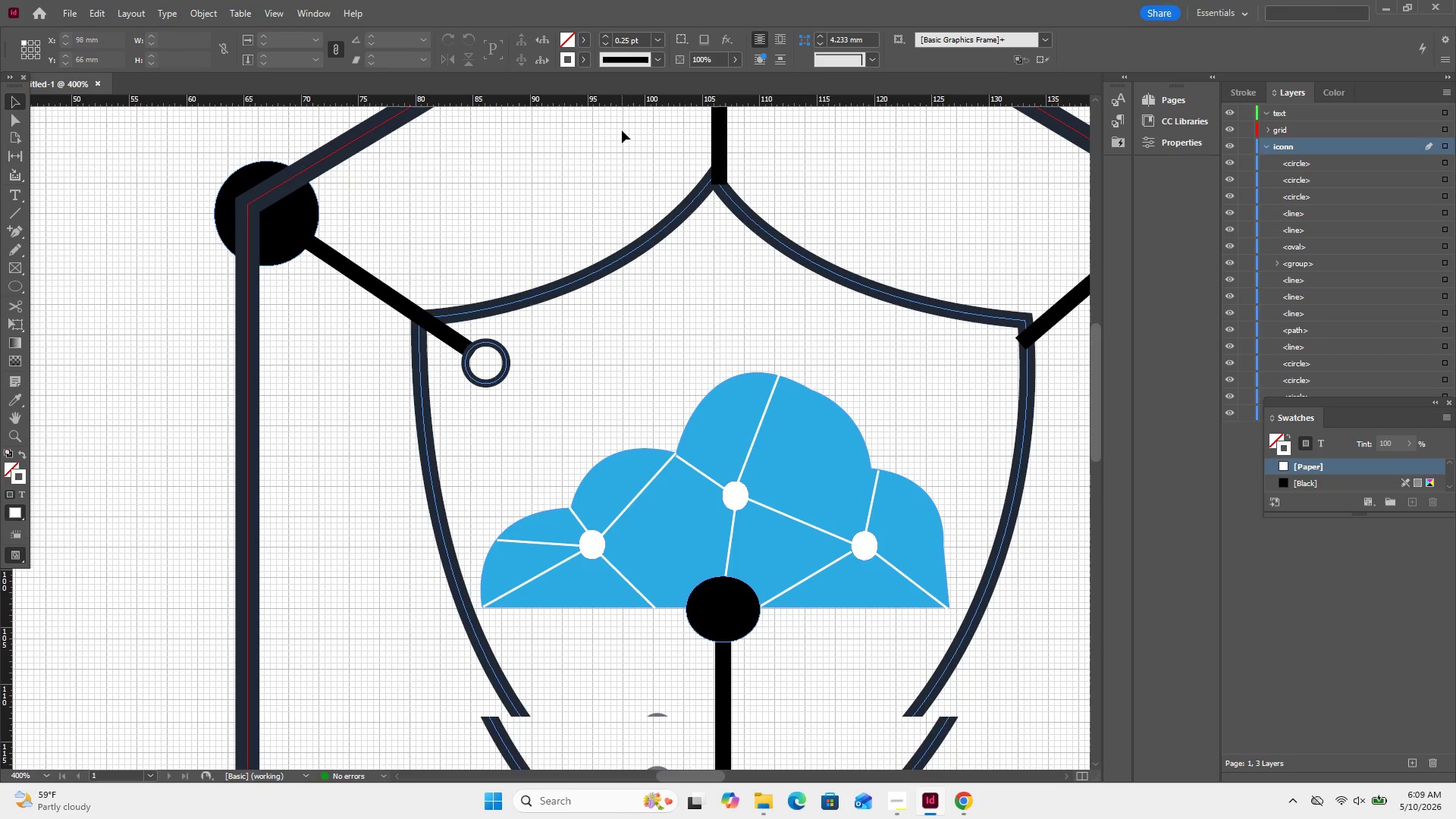 
scroll: coordinate [622, 130], scroll_direction: down, amount: 2.0
 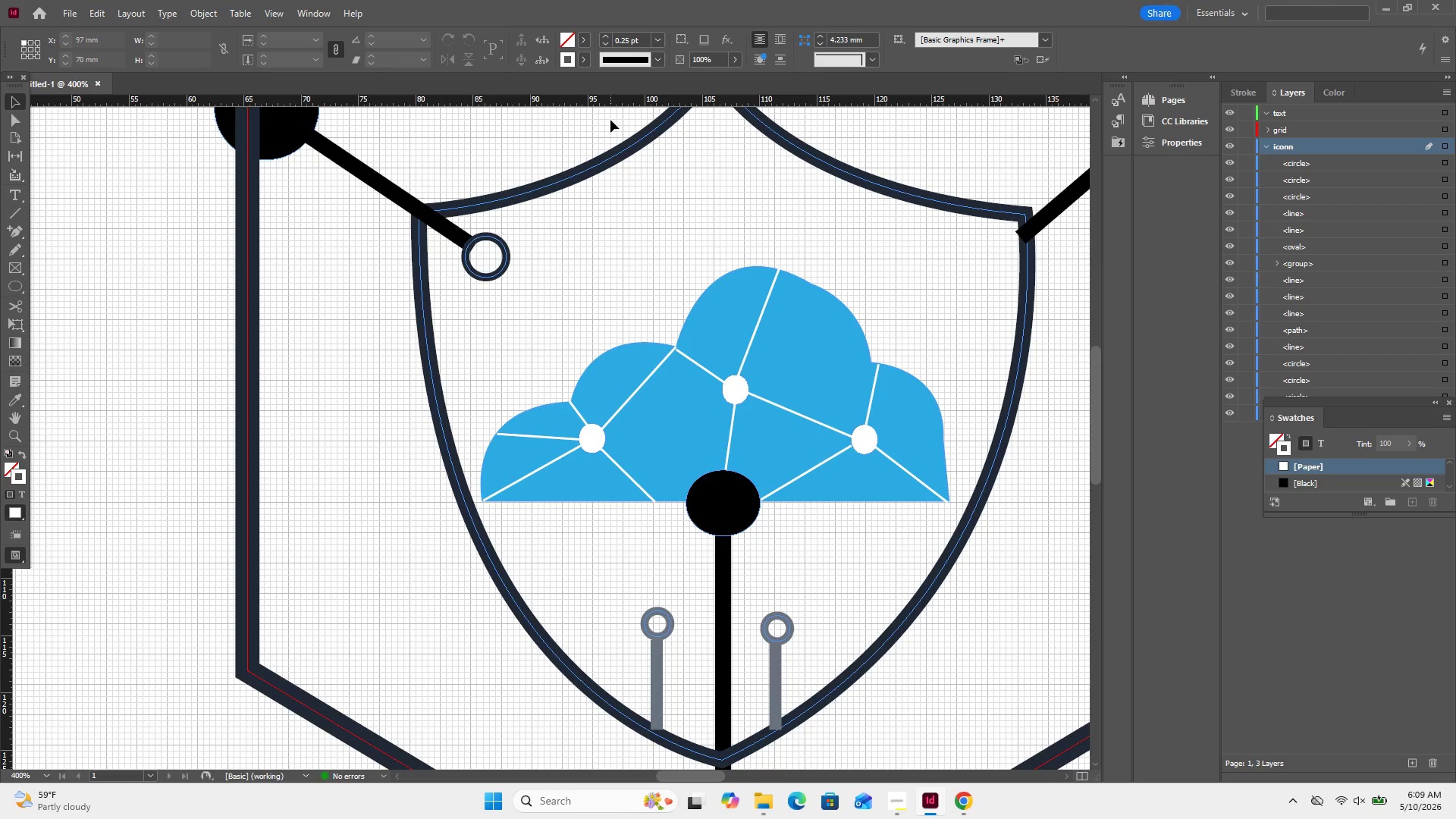 
key(Control+Minus)
 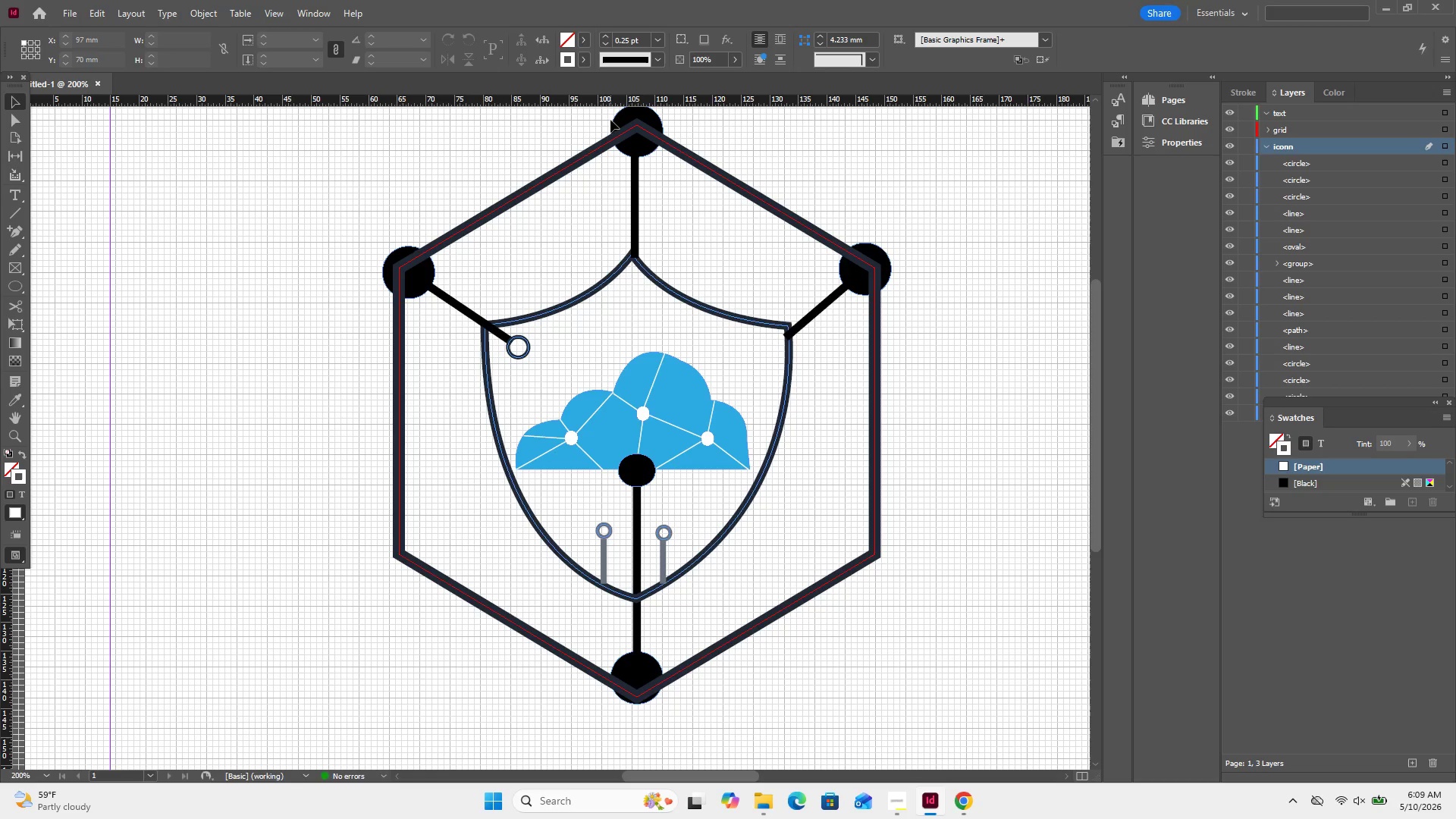 
key(Control+Minus)
 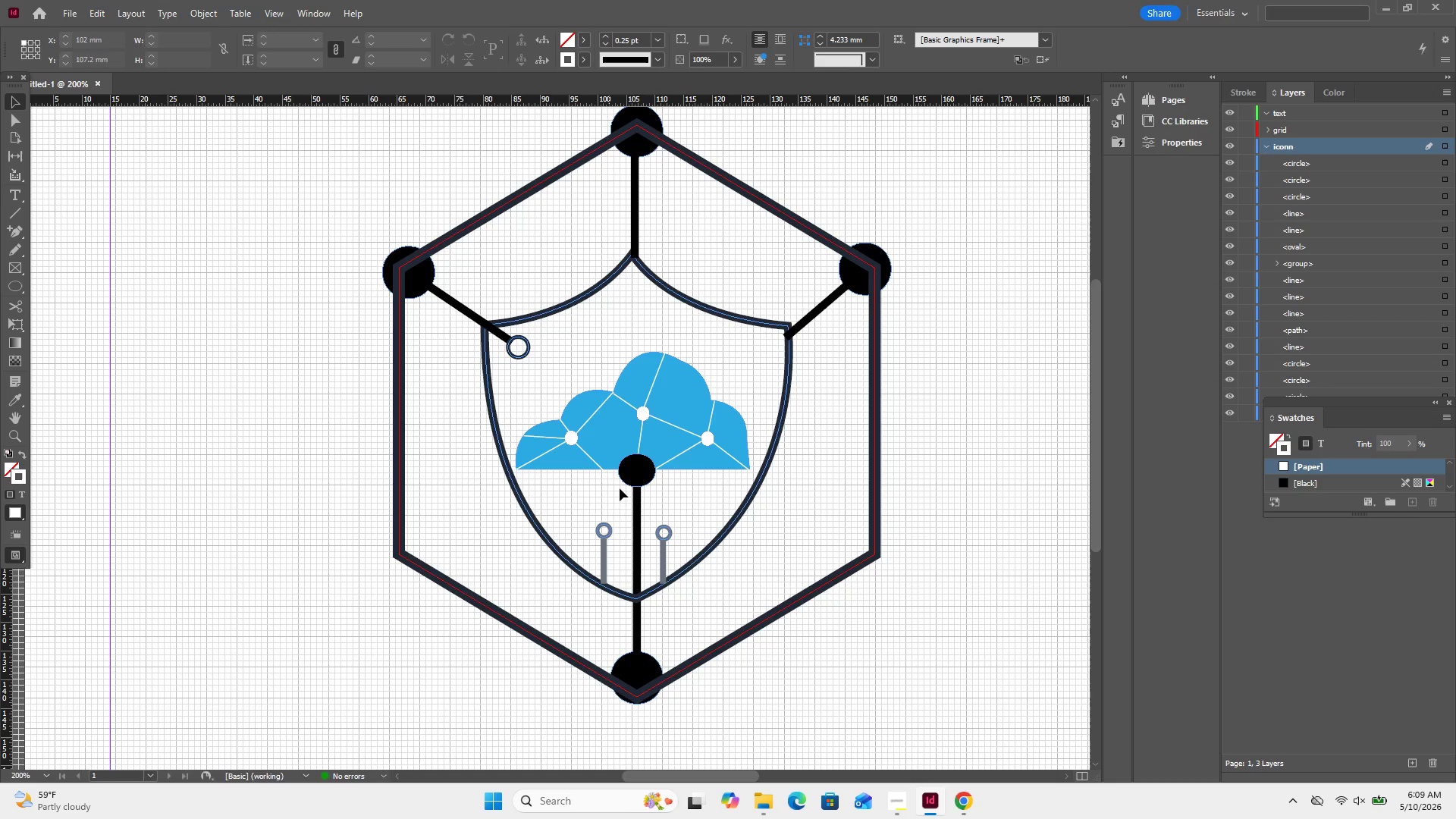 
left_click([633, 480])
 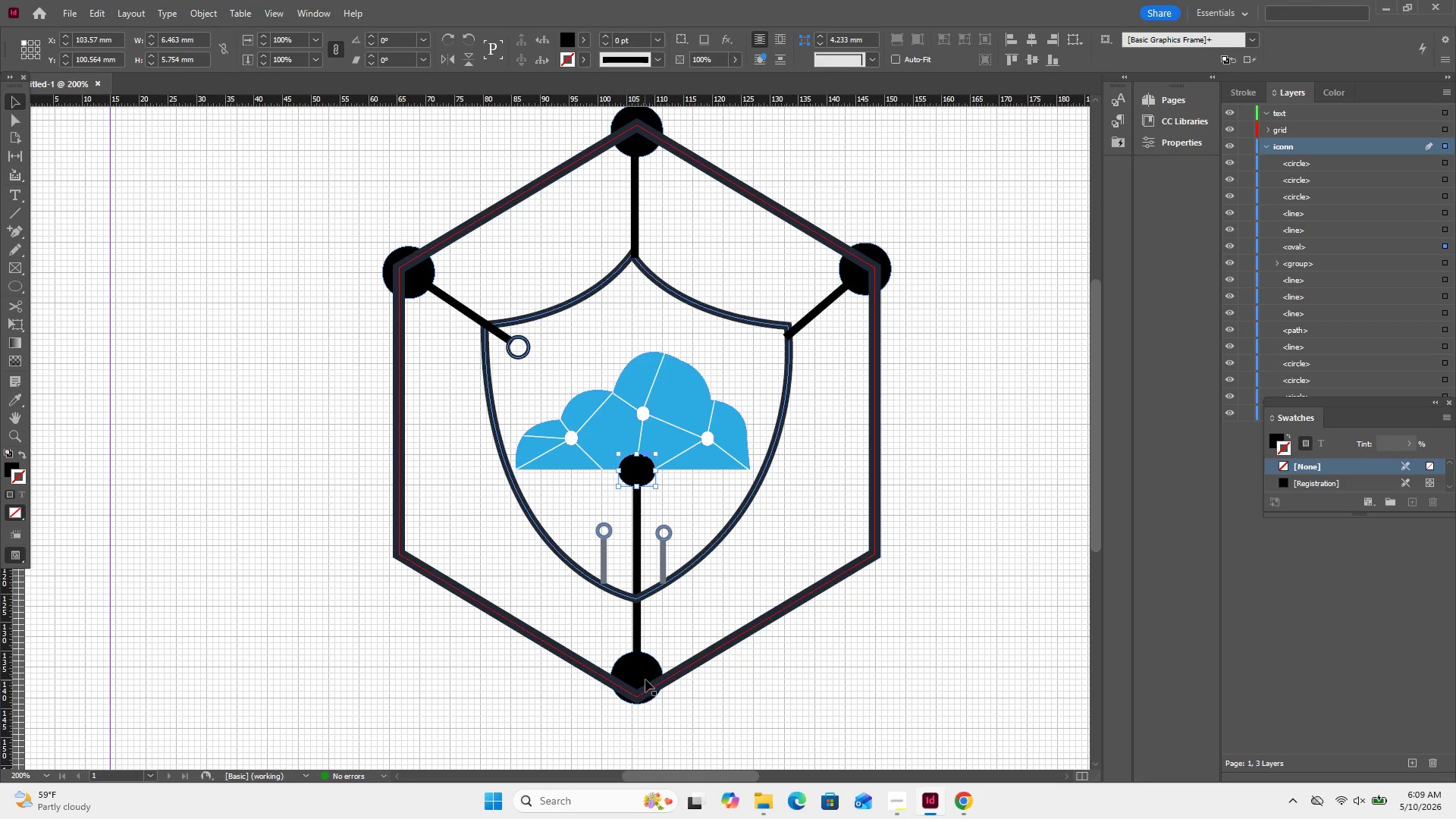 
hold_key(key=ShiftLeft, duration=7.83)
left_click([645, 679])
 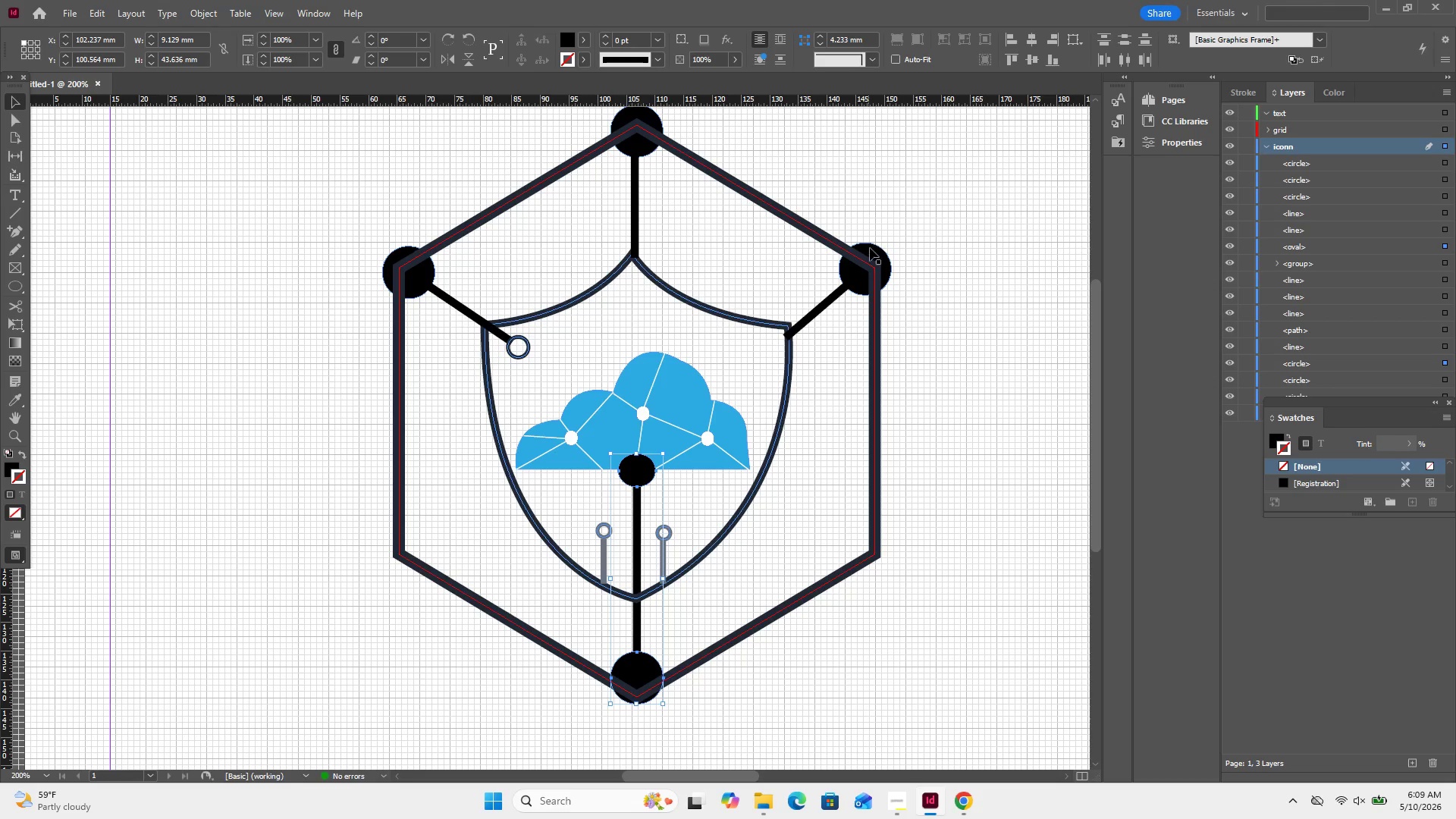 
left_click([871, 250])
 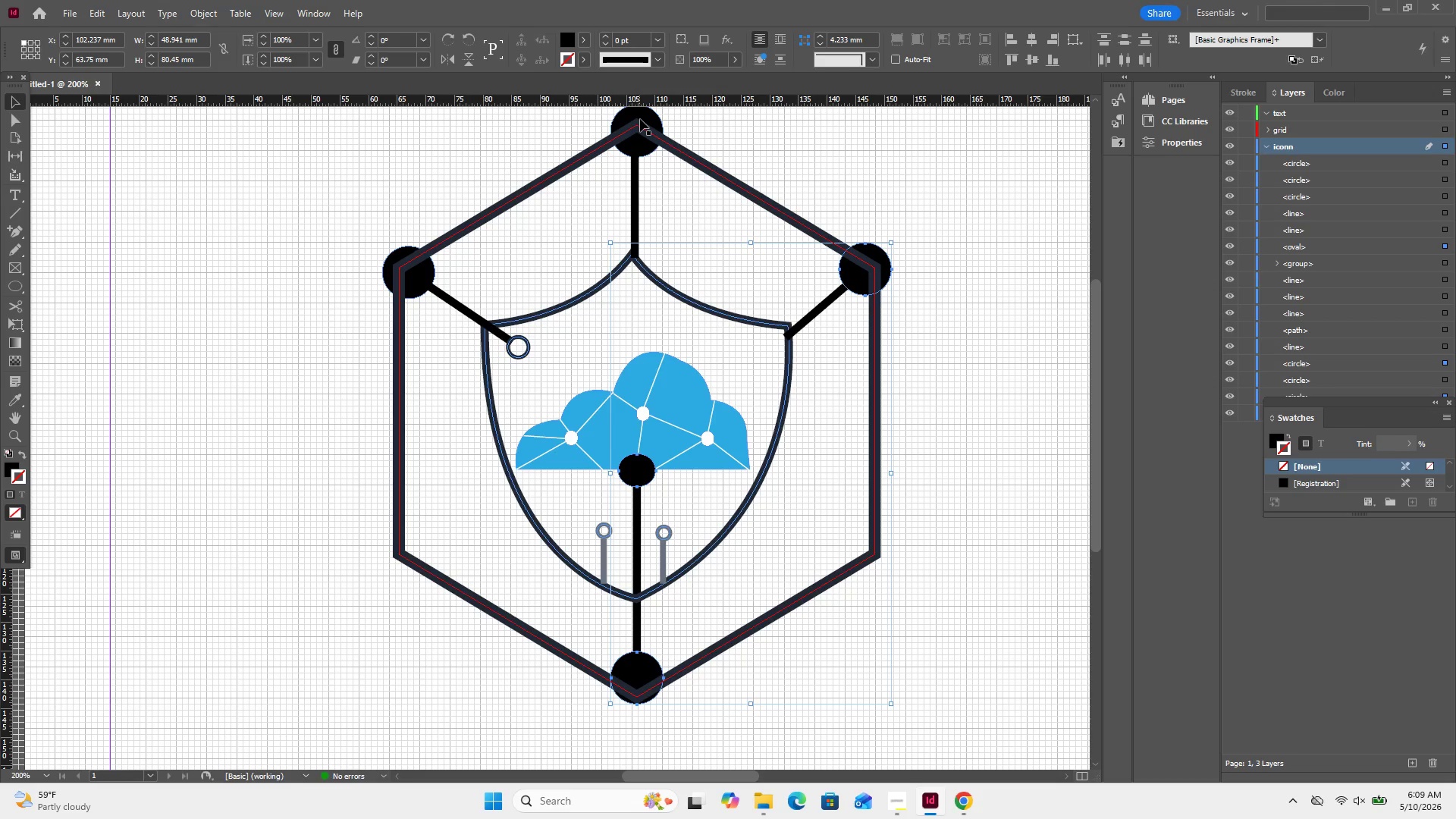 
left_click([647, 115])
 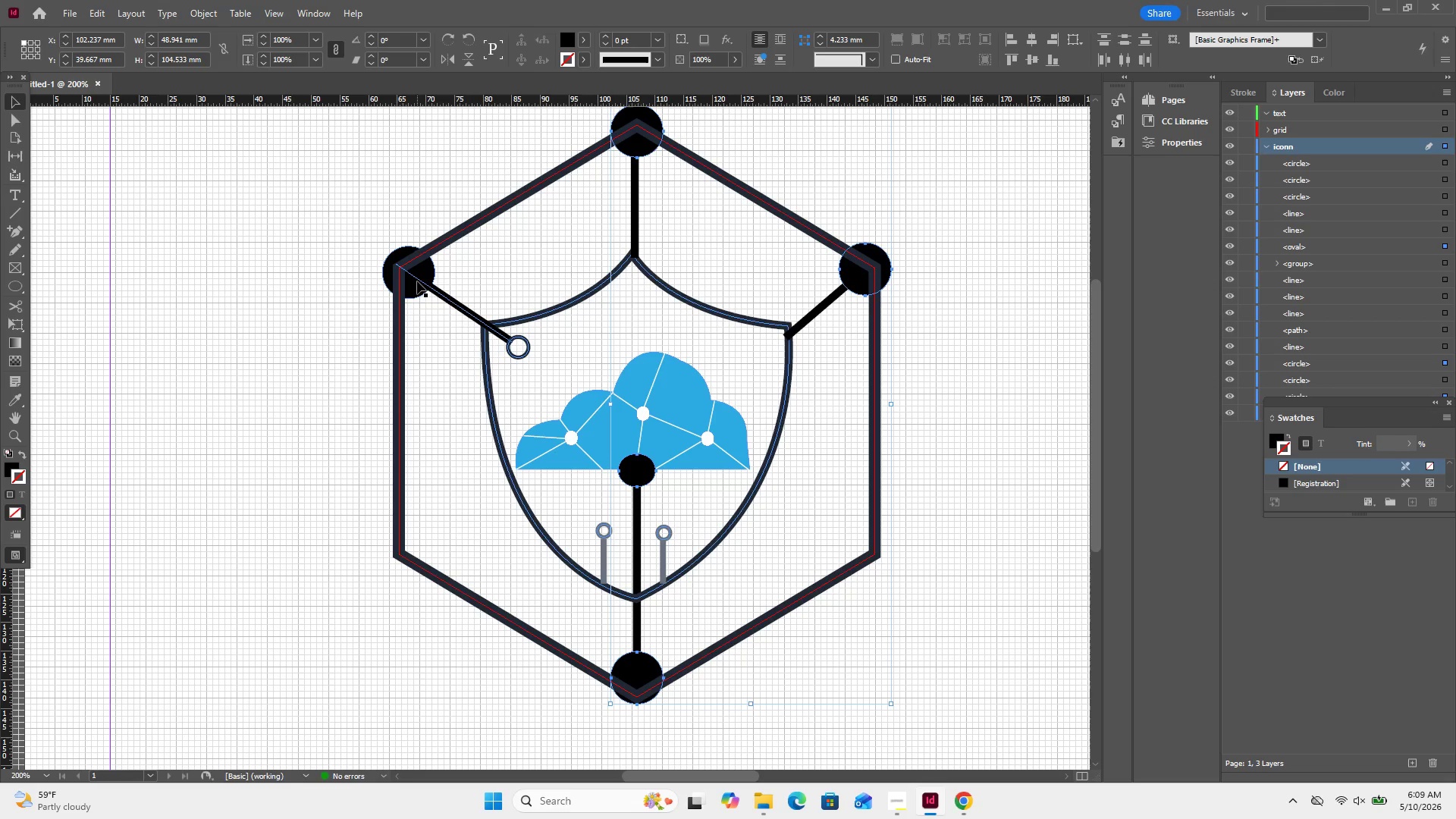 
left_click([417, 291])
 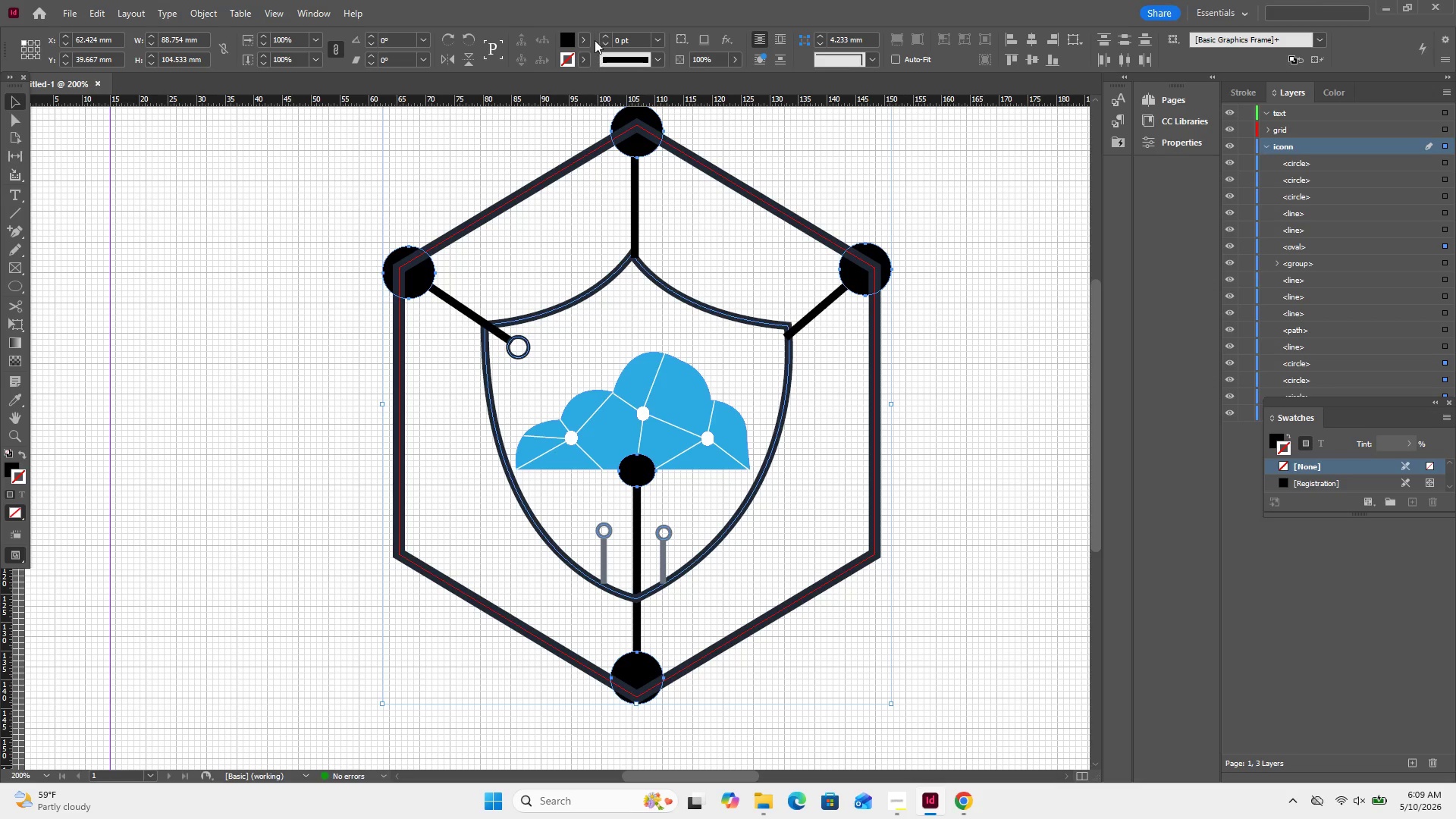 
left_click([590, 40])
 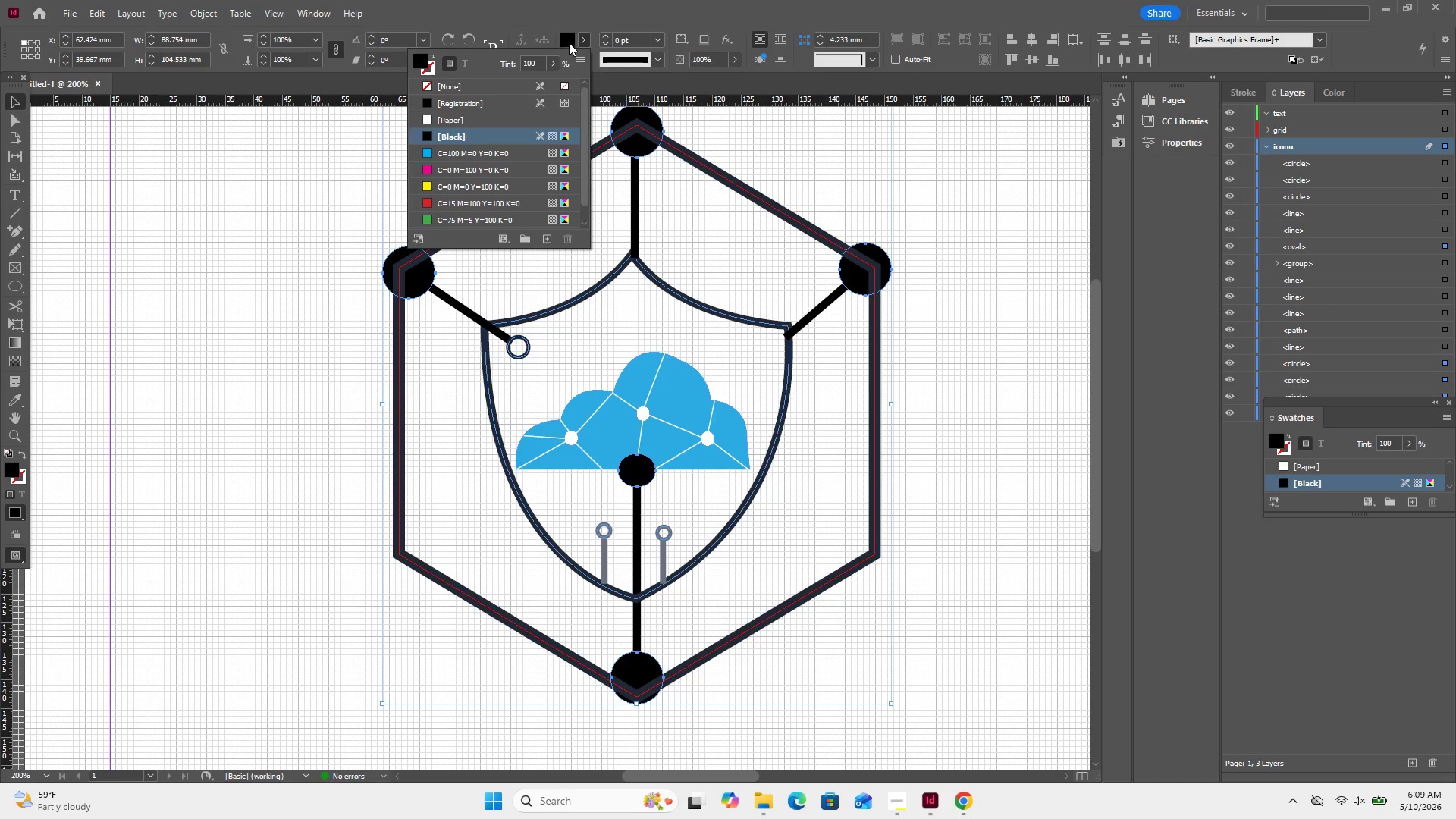 
left_click([569, 42])
 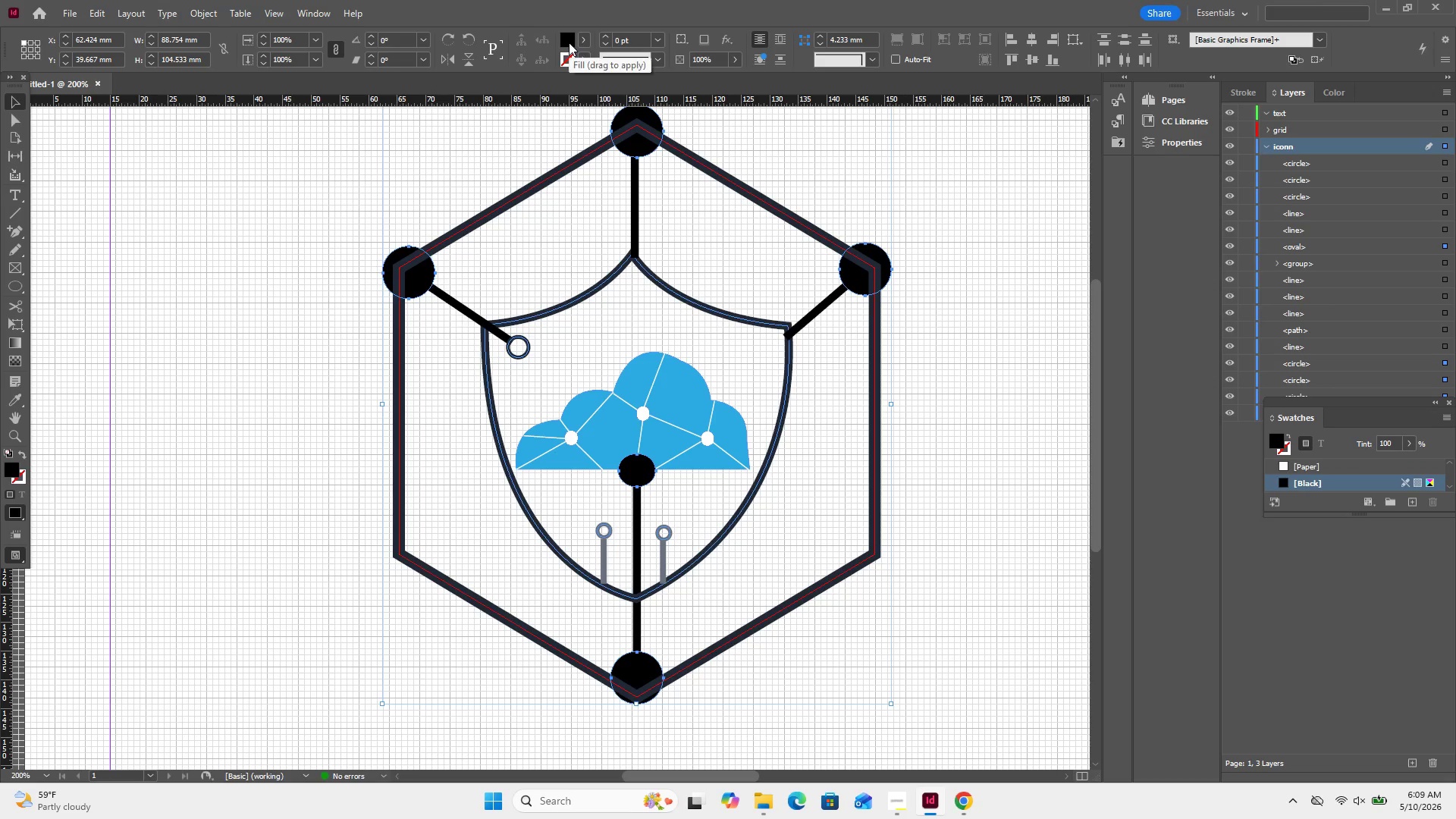 
double_click([569, 42])
 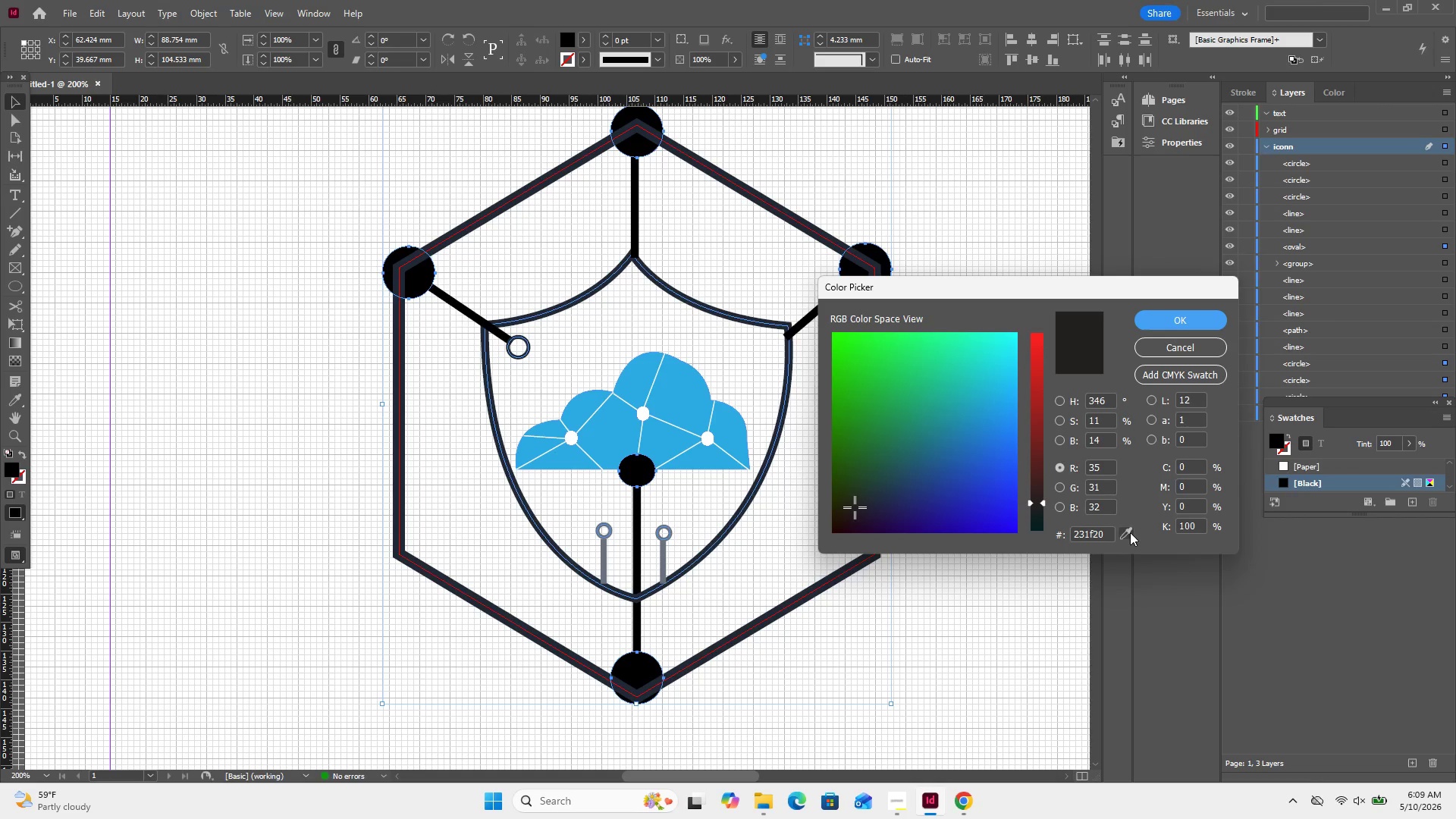 
left_click_drag(start_coordinate=[1130, 532], to_coordinate=[814, 589])
 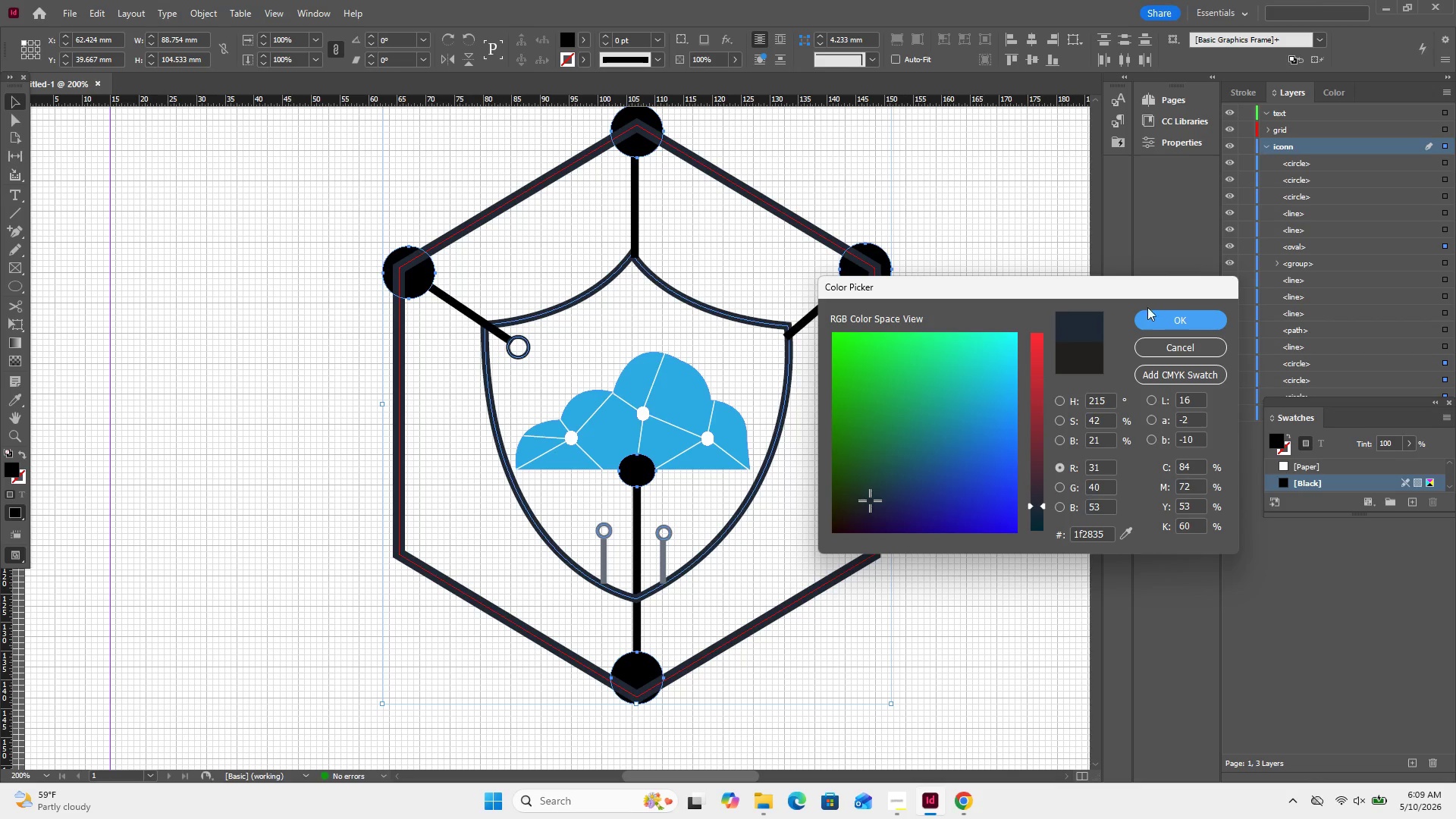 
left_click([1145, 319])
 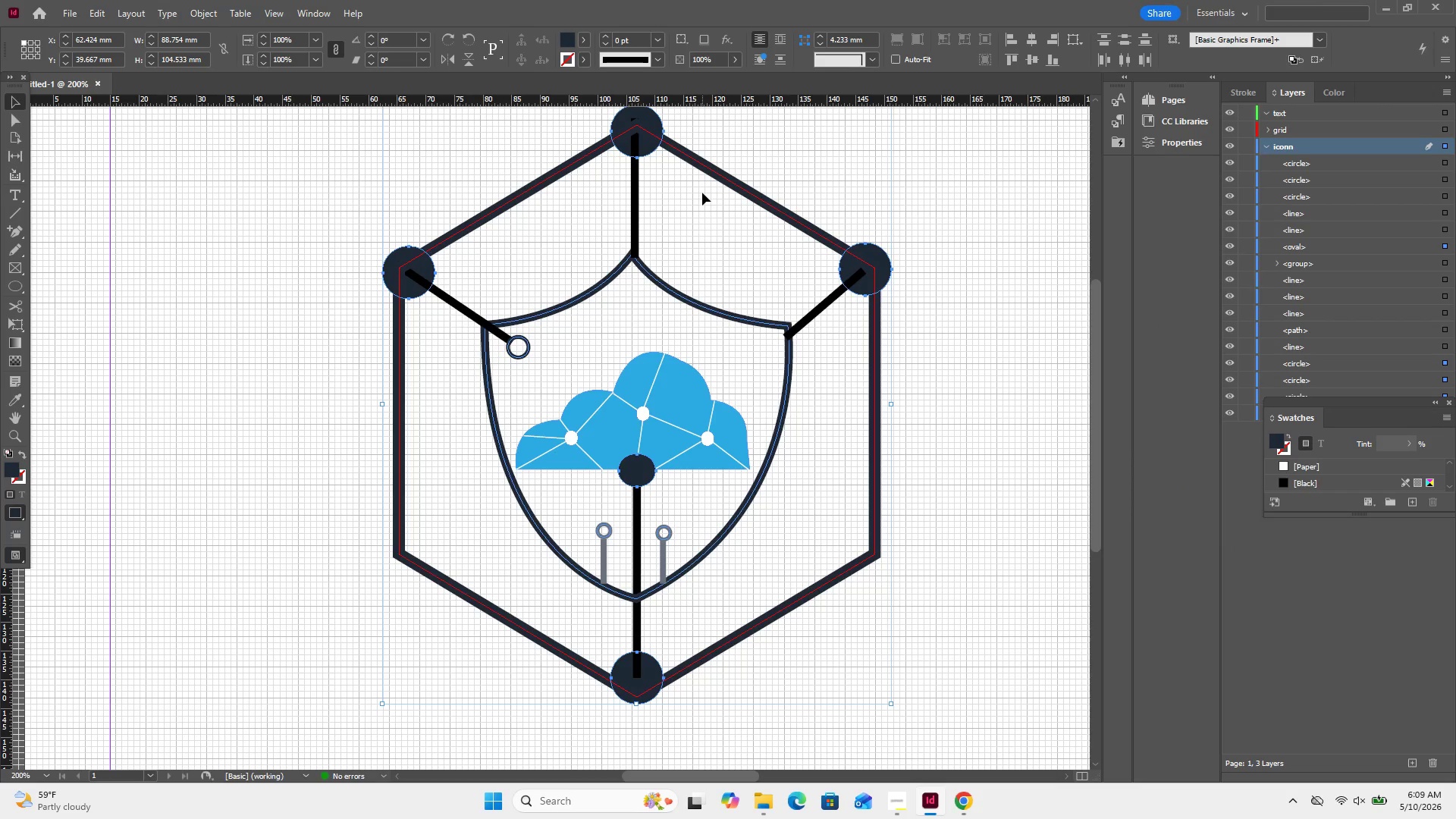 
left_click_drag(start_coordinate=[684, 202], to_coordinate=[598, 224])
 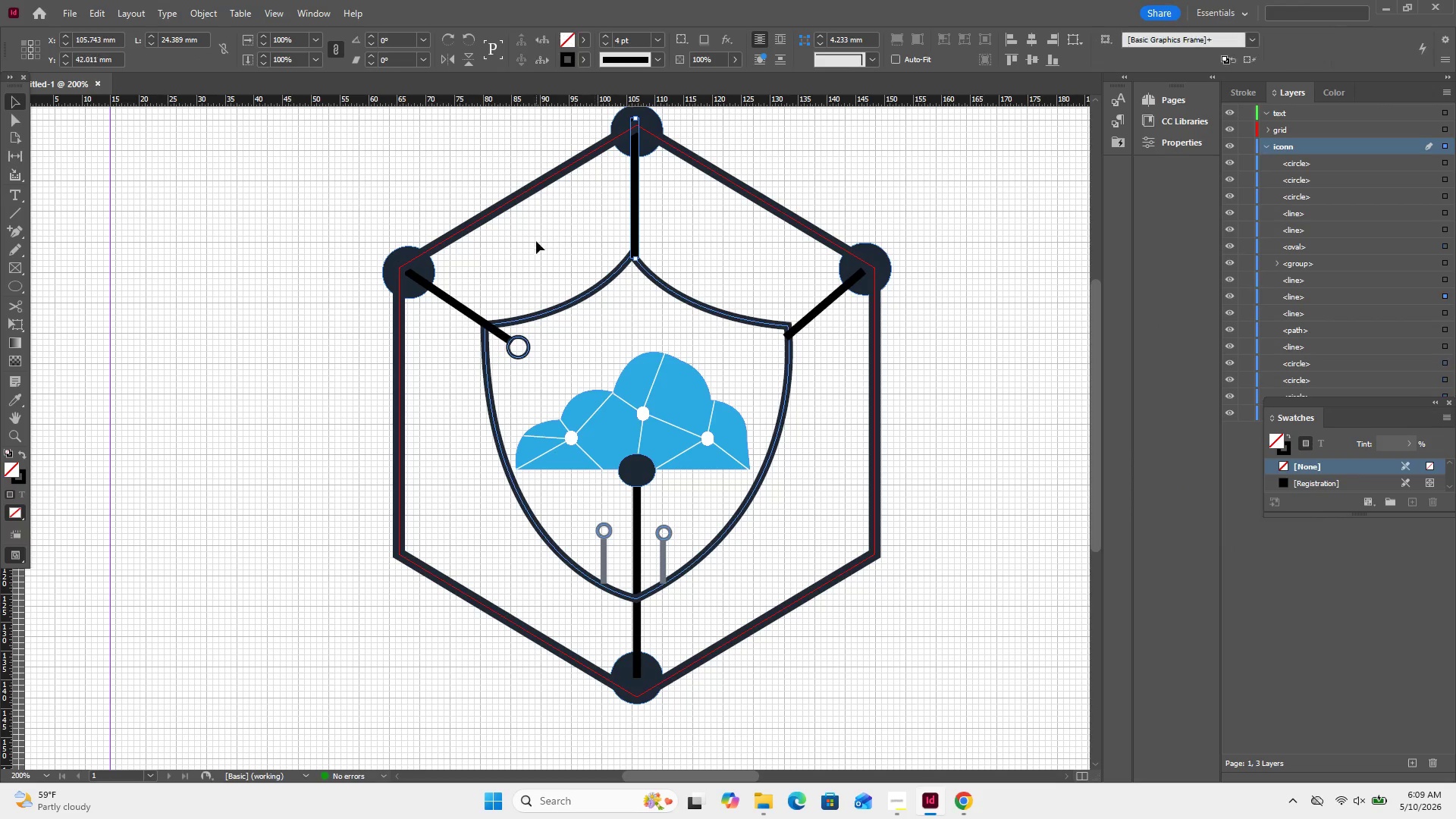 
hold_key(key=ShiftLeft, duration=5.59)
left_click_drag(start_coordinate=[462, 284], to_coordinate=[457, 327])
 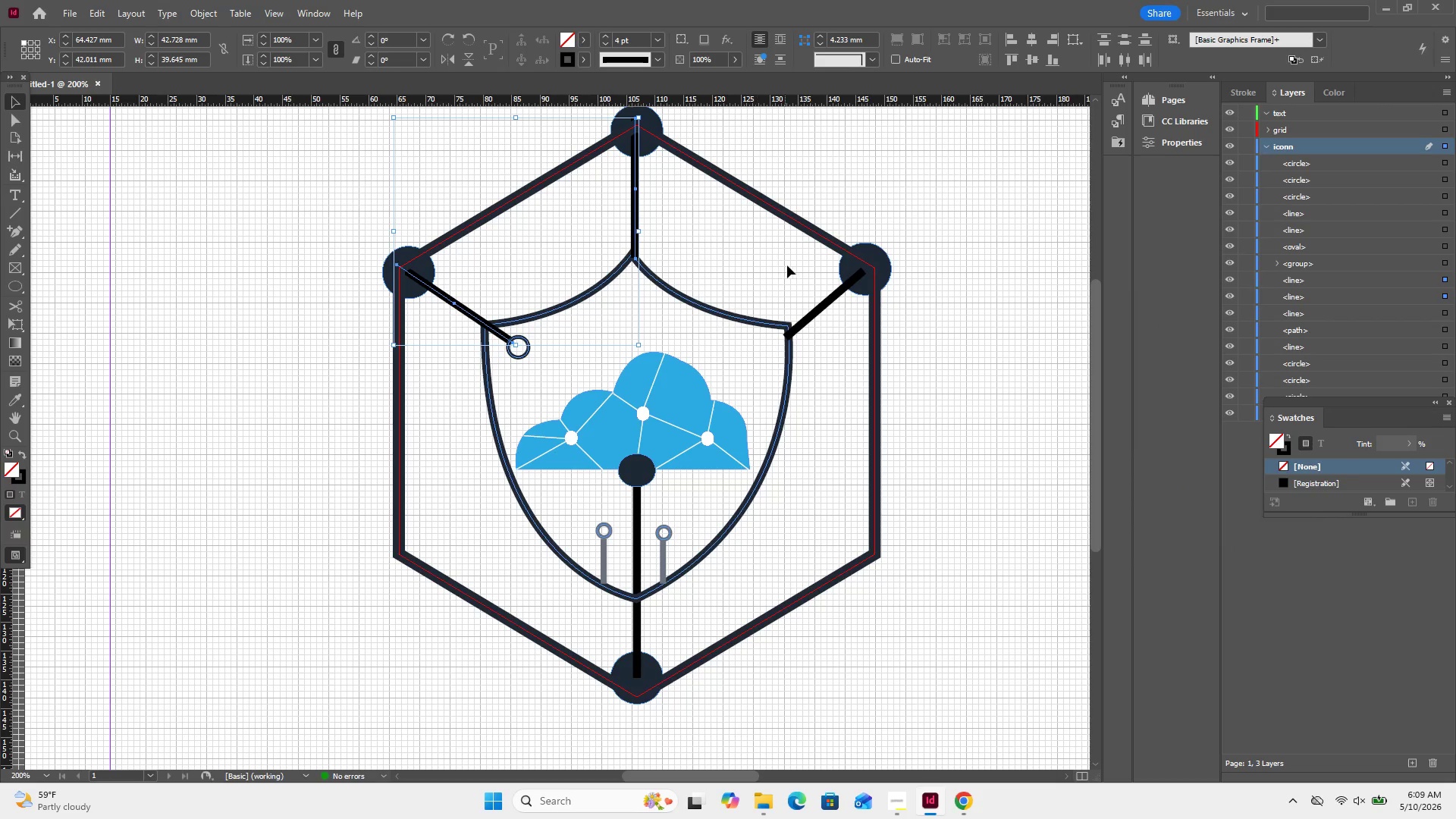 
left_click_drag(start_coordinate=[787, 275], to_coordinate=[838, 313])
 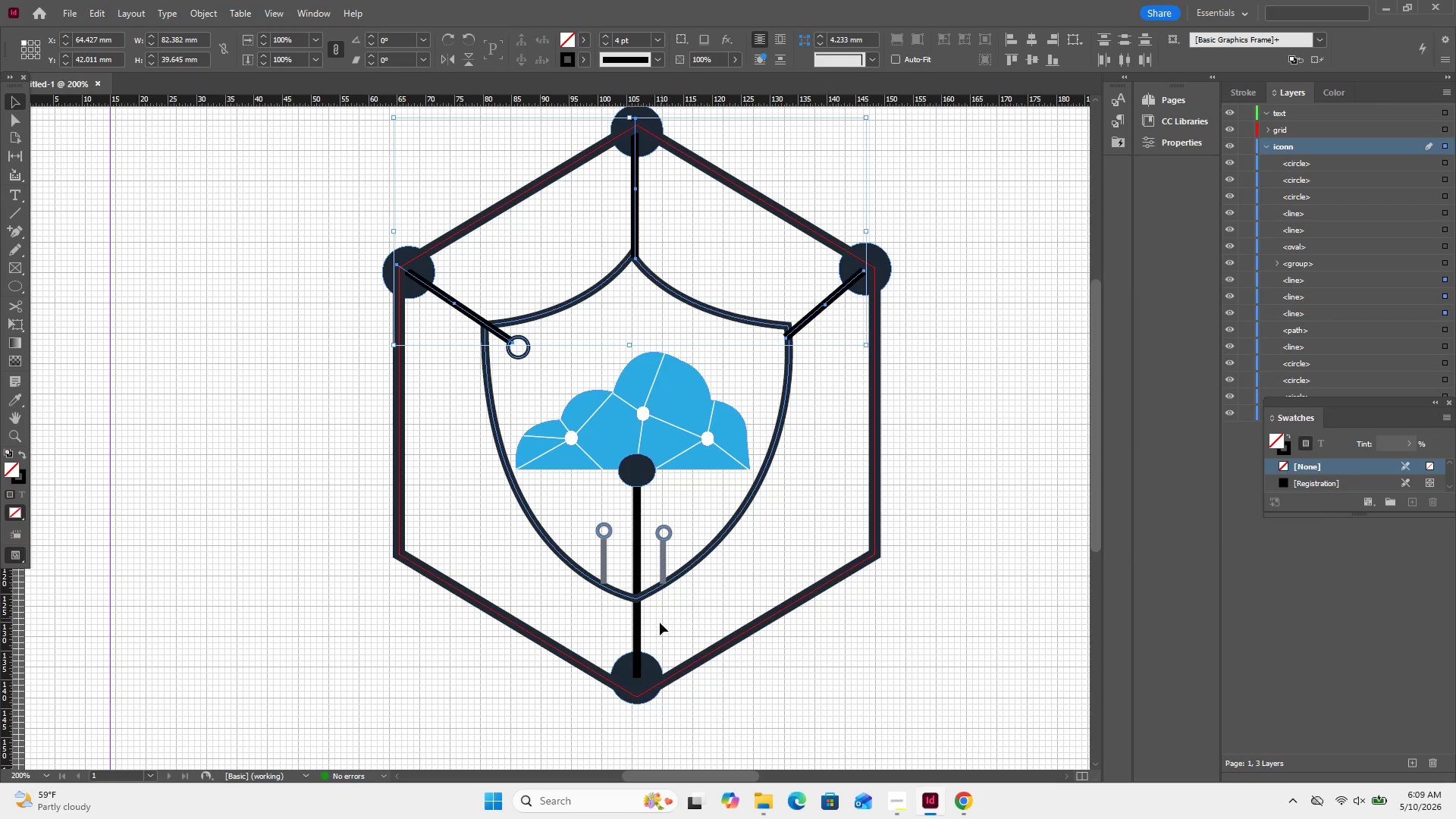 
left_click_drag(start_coordinate=[659, 623], to_coordinate=[610, 617])
 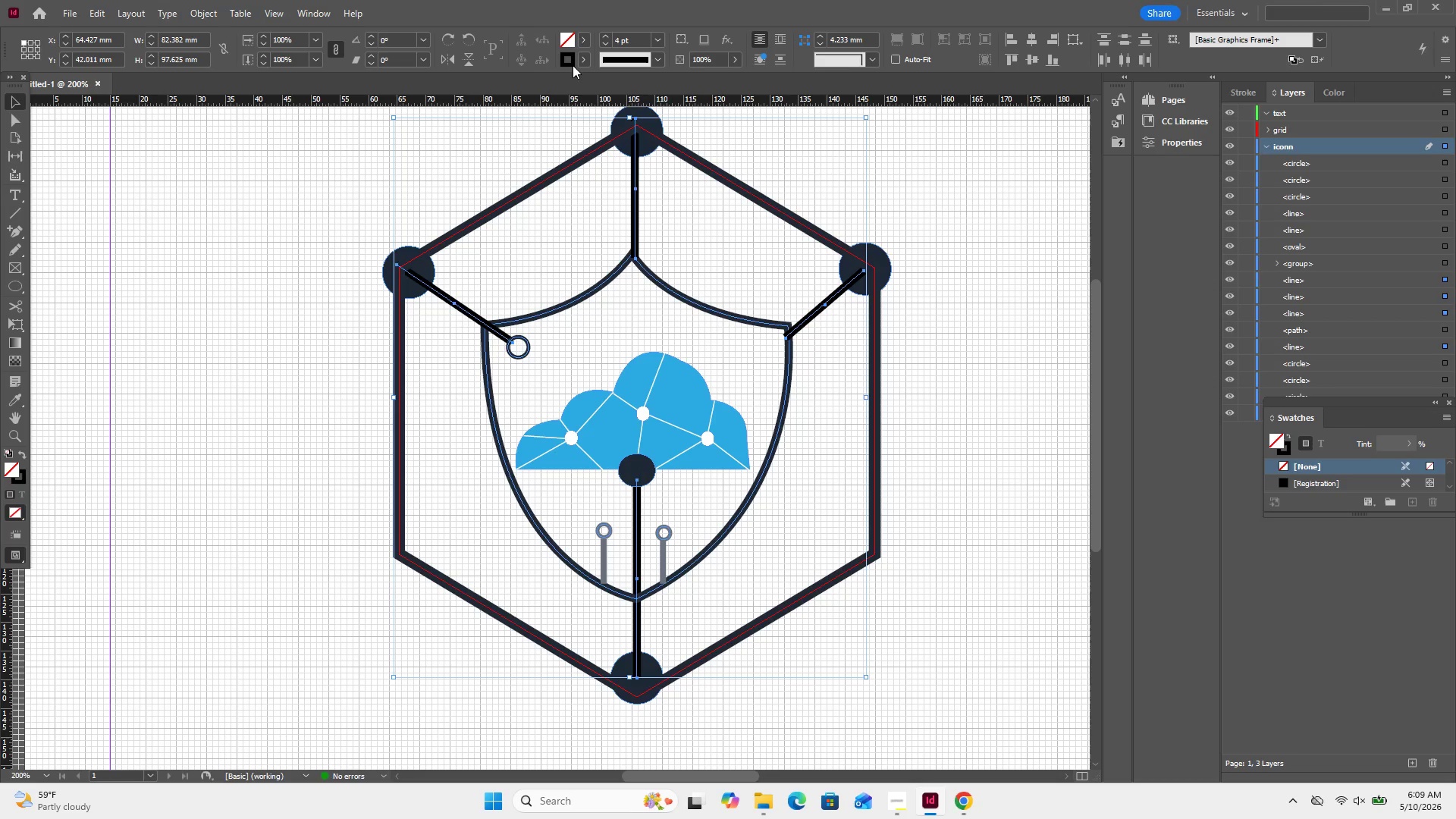 
double_click([573, 65])
 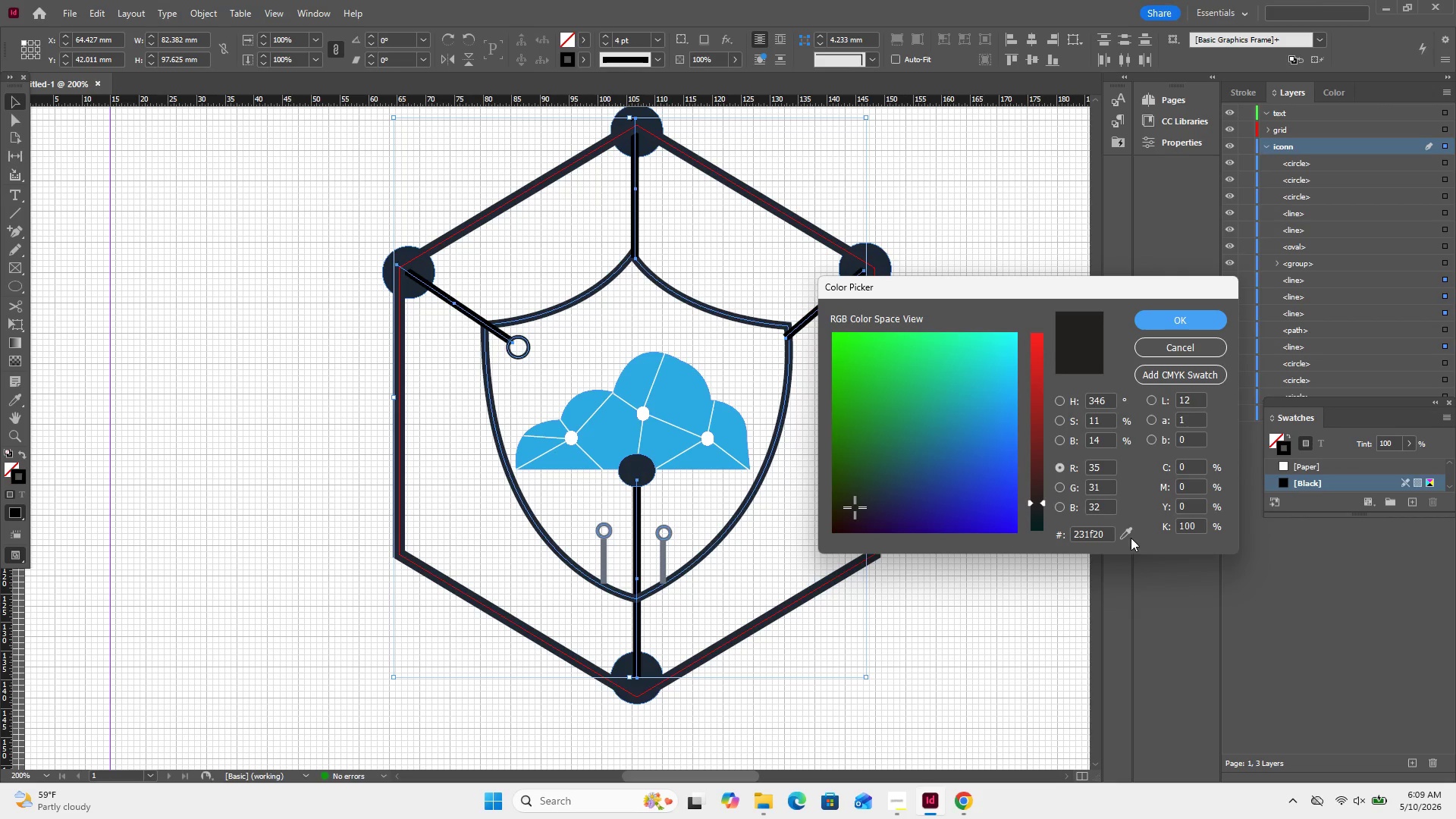 
left_click_drag(start_coordinate=[1128, 534], to_coordinate=[748, 494])
 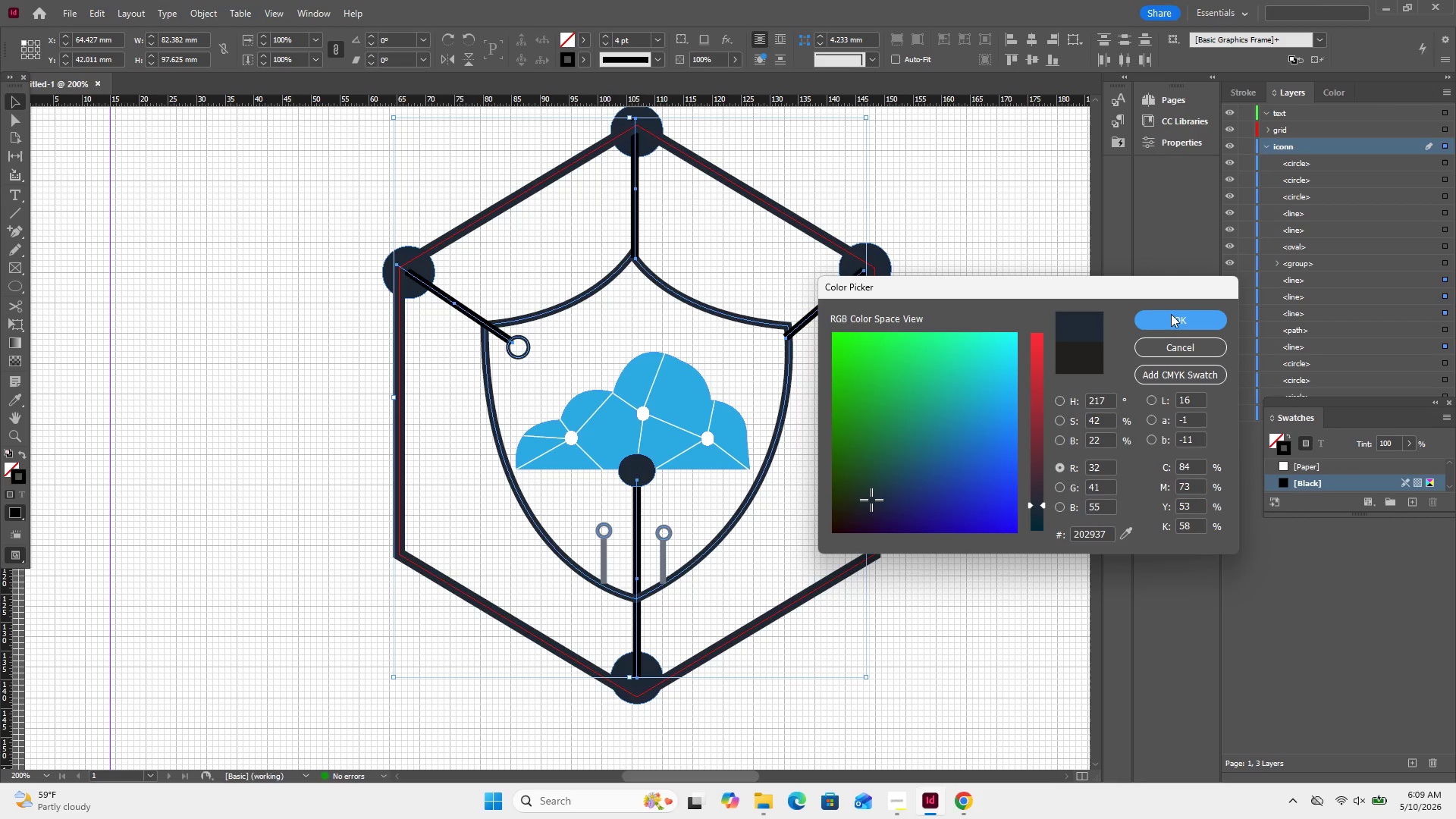 
left_click([1171, 314])
 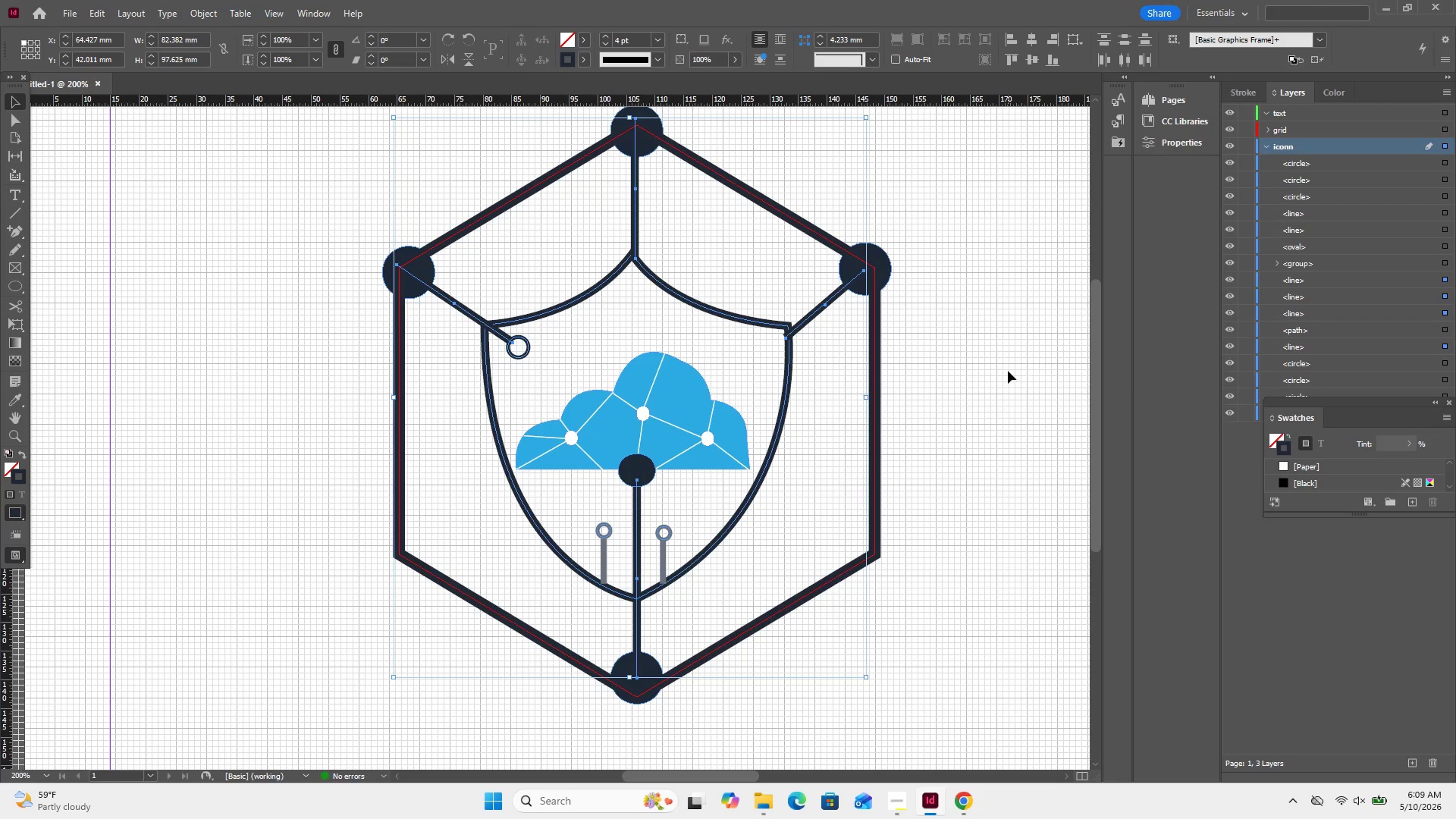 
left_click([1008, 371])
 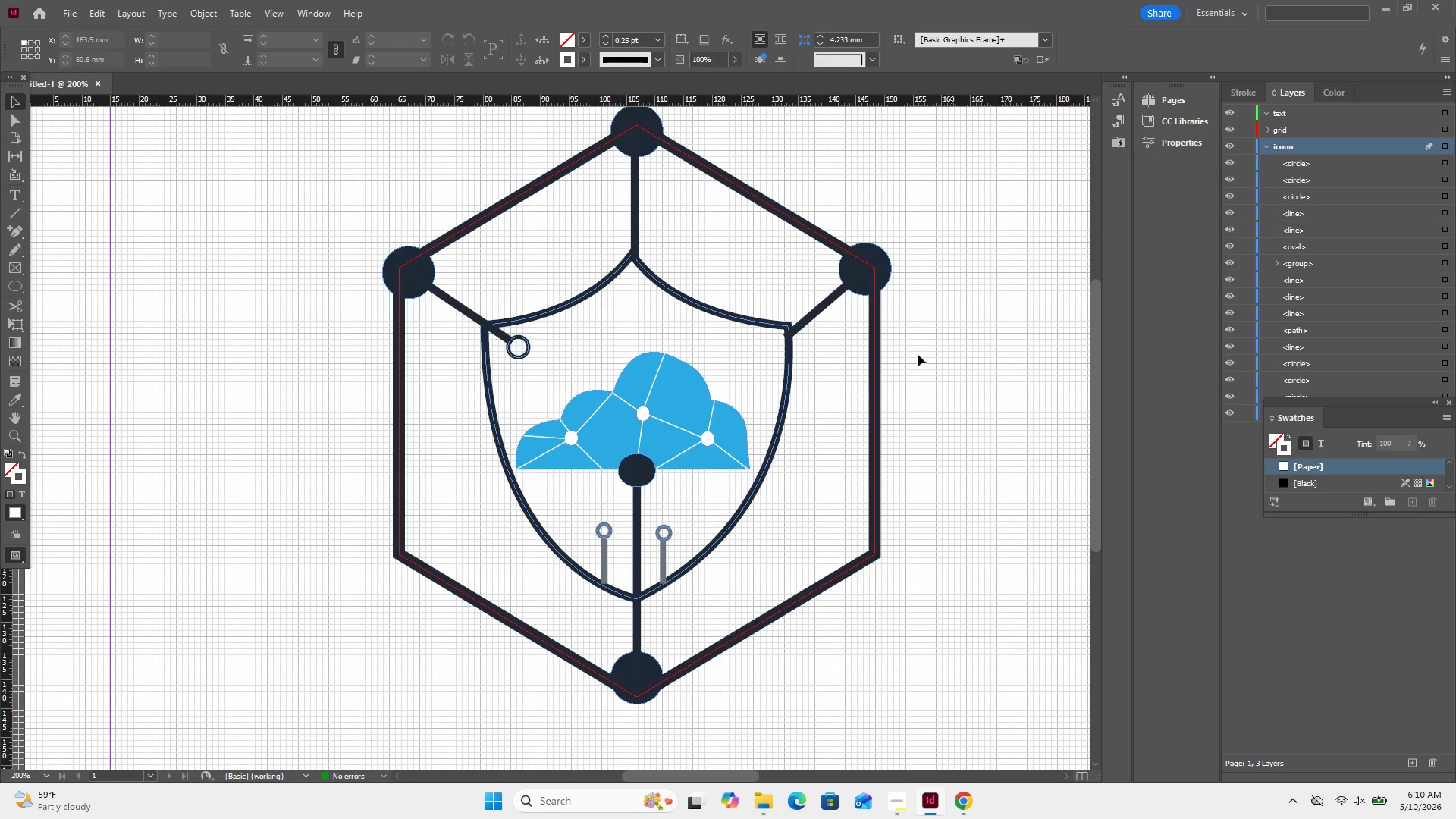 
wait(25.03)
 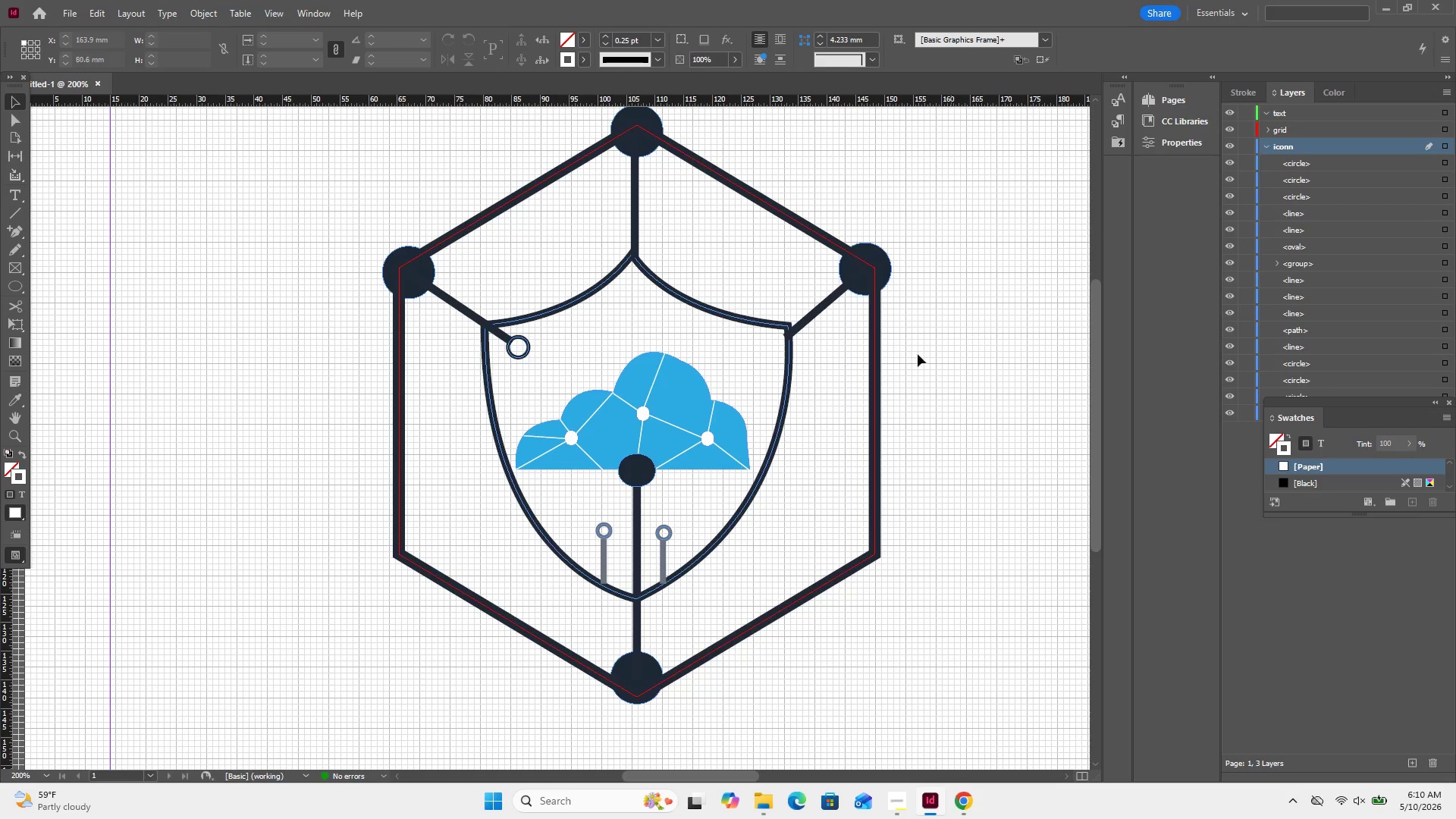 
left_click([8, 206])
 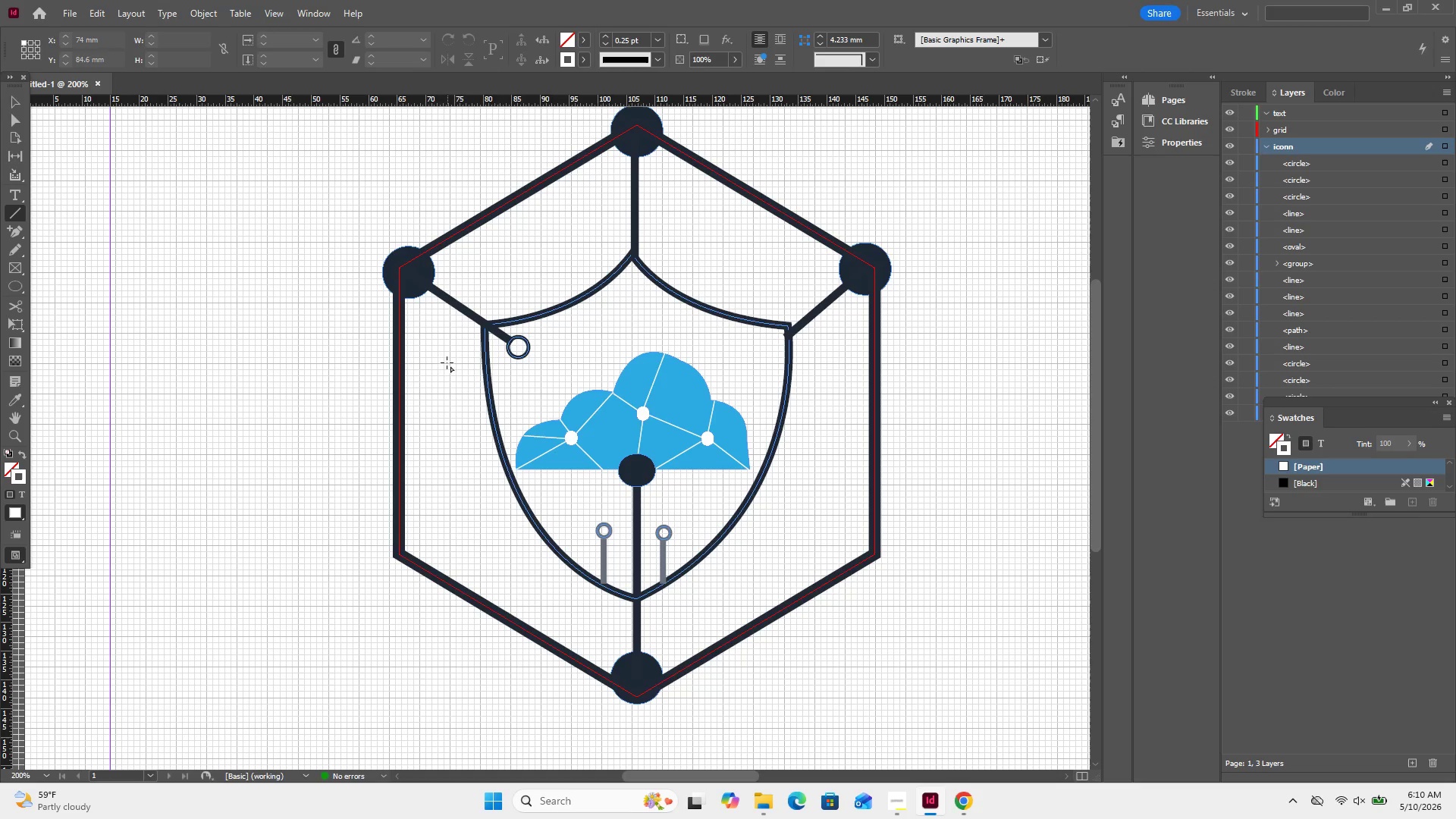 
left_click_drag(start_coordinate=[443, 357], to_coordinate=[448, 531])
 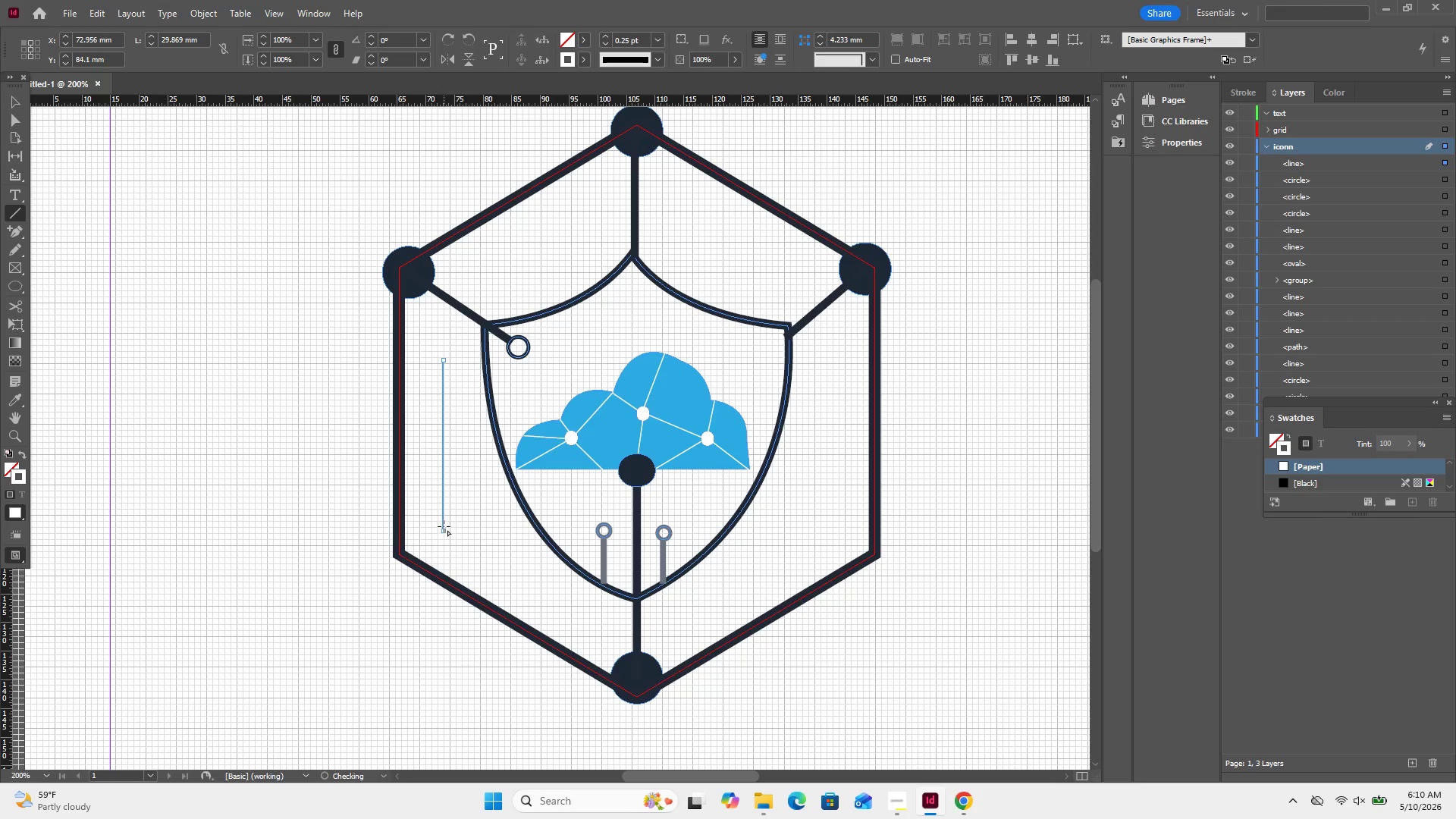 
hold_key(key=ShiftLeft, duration=2.25)
 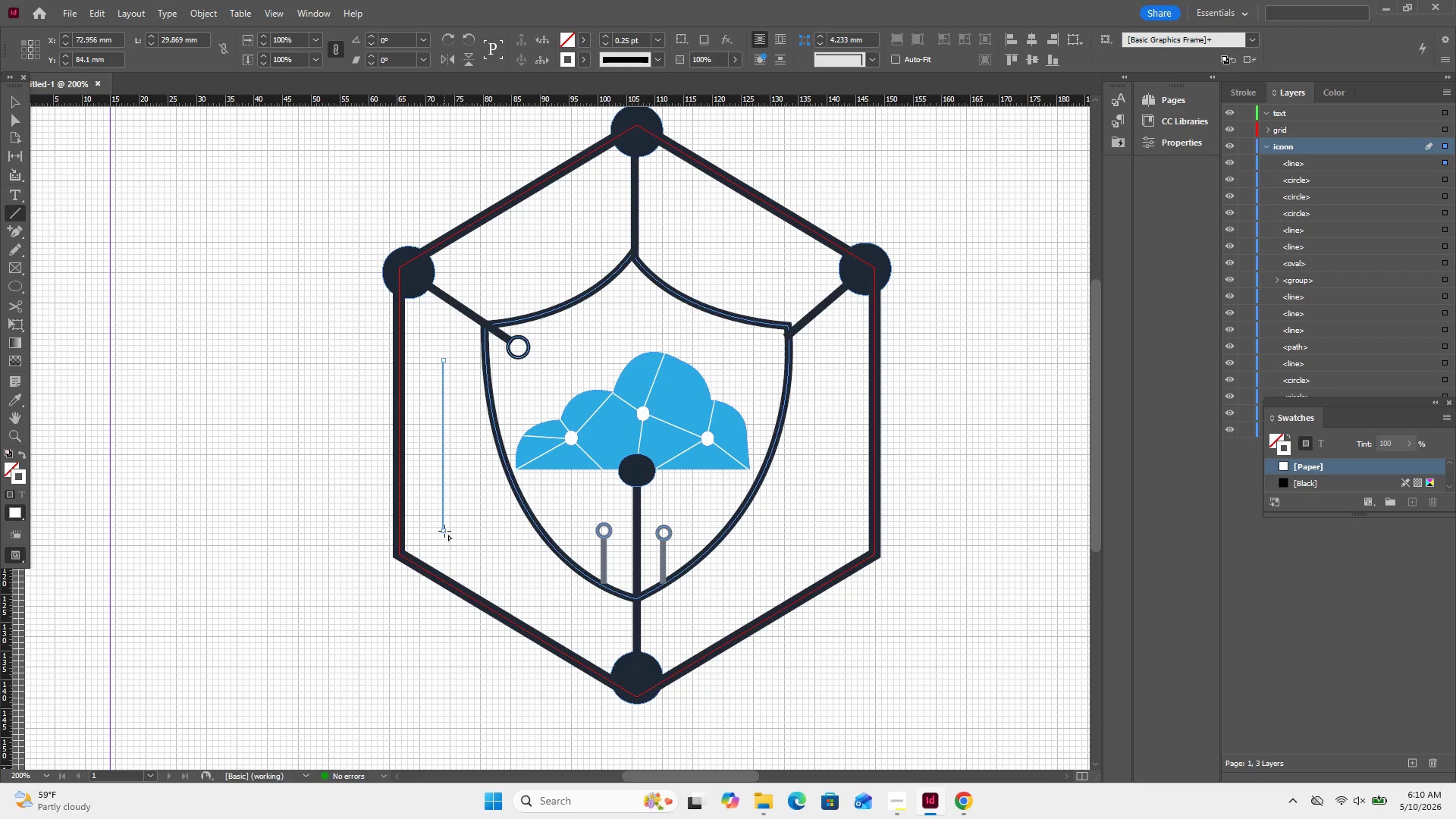 
left_click_drag(start_coordinate=[444, 531], to_coordinate=[613, 626])
 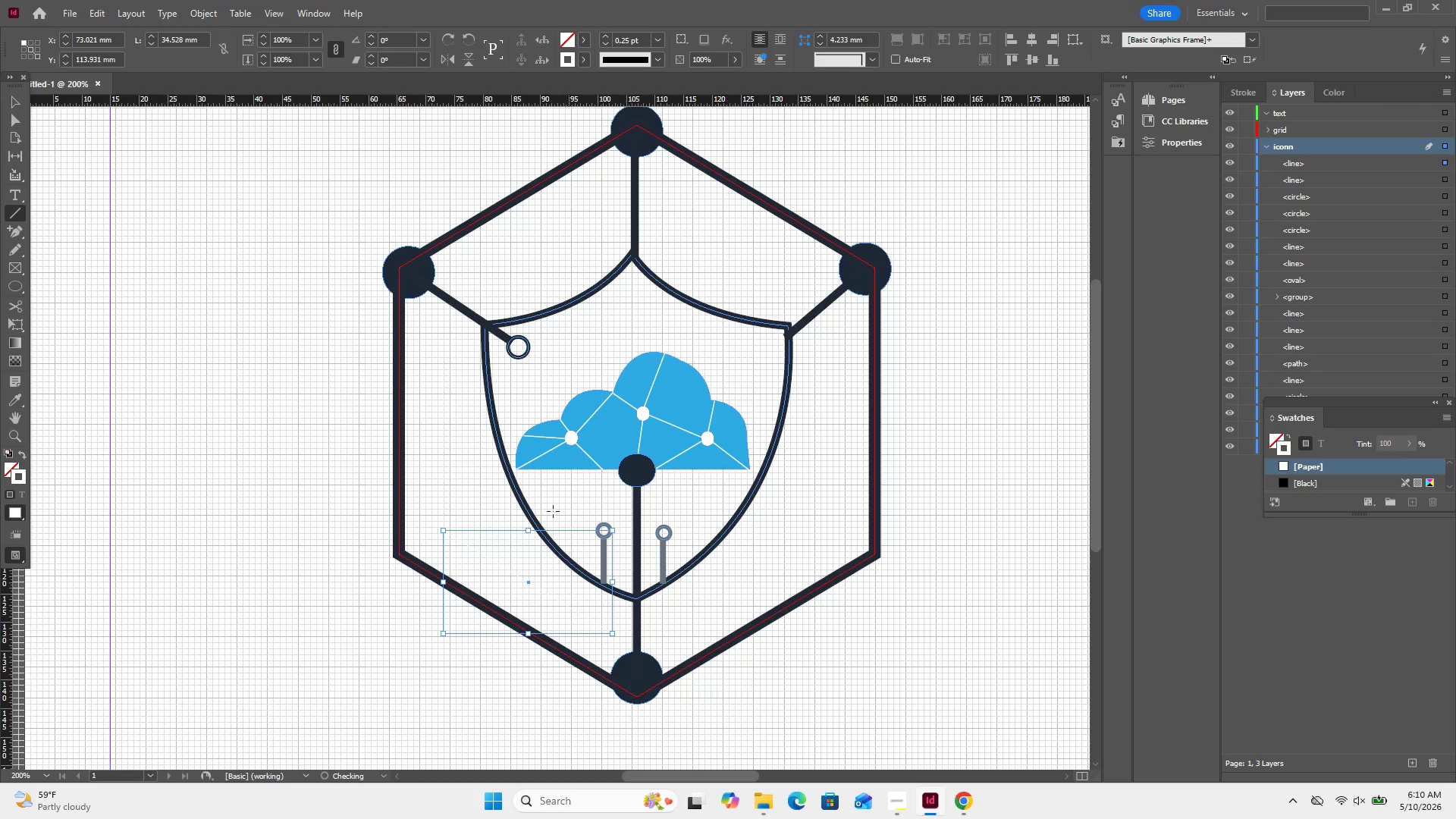 
hold_key(key=ShiftLeft, duration=0.77)
 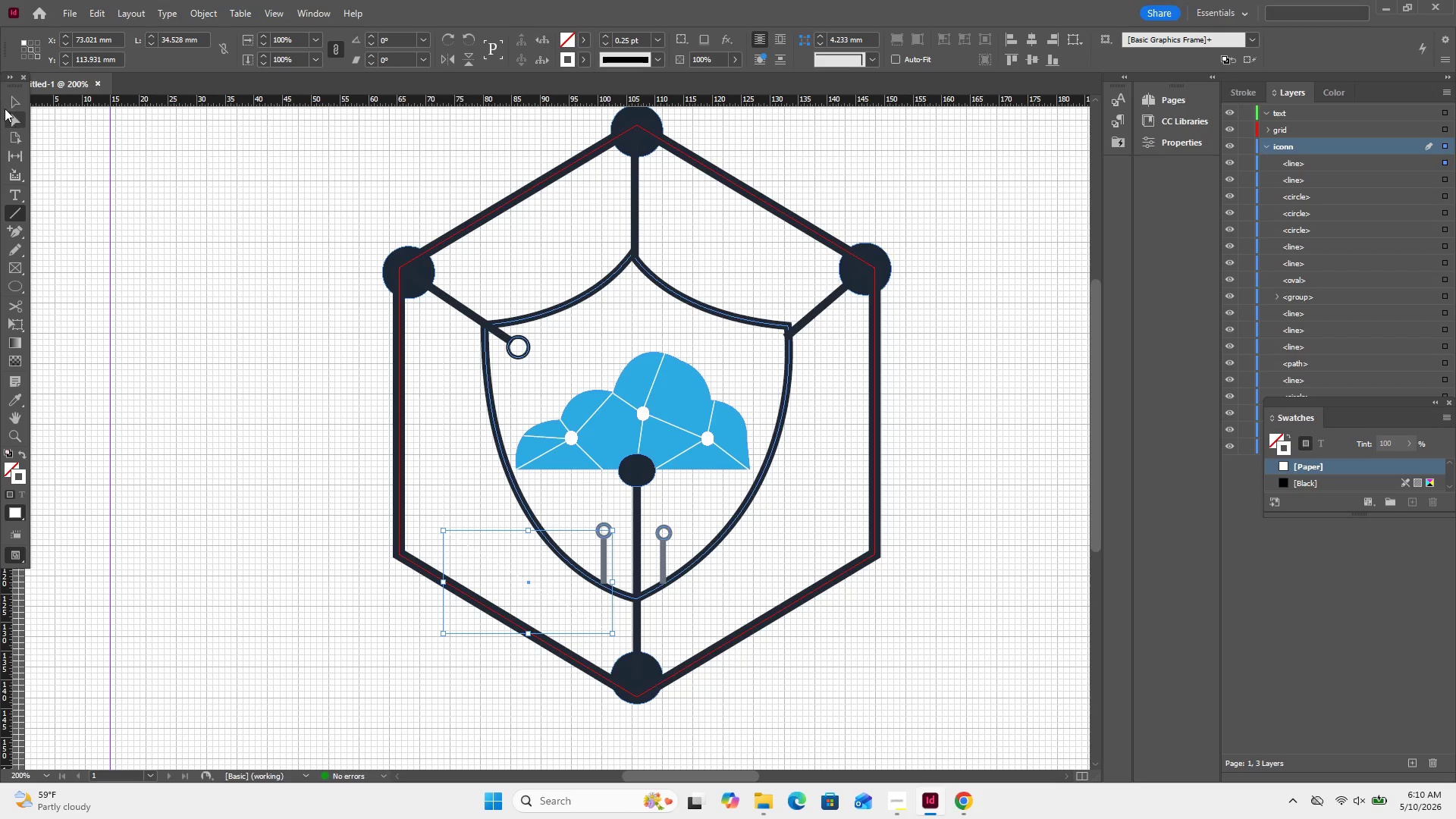 
left_click([8, 99])
 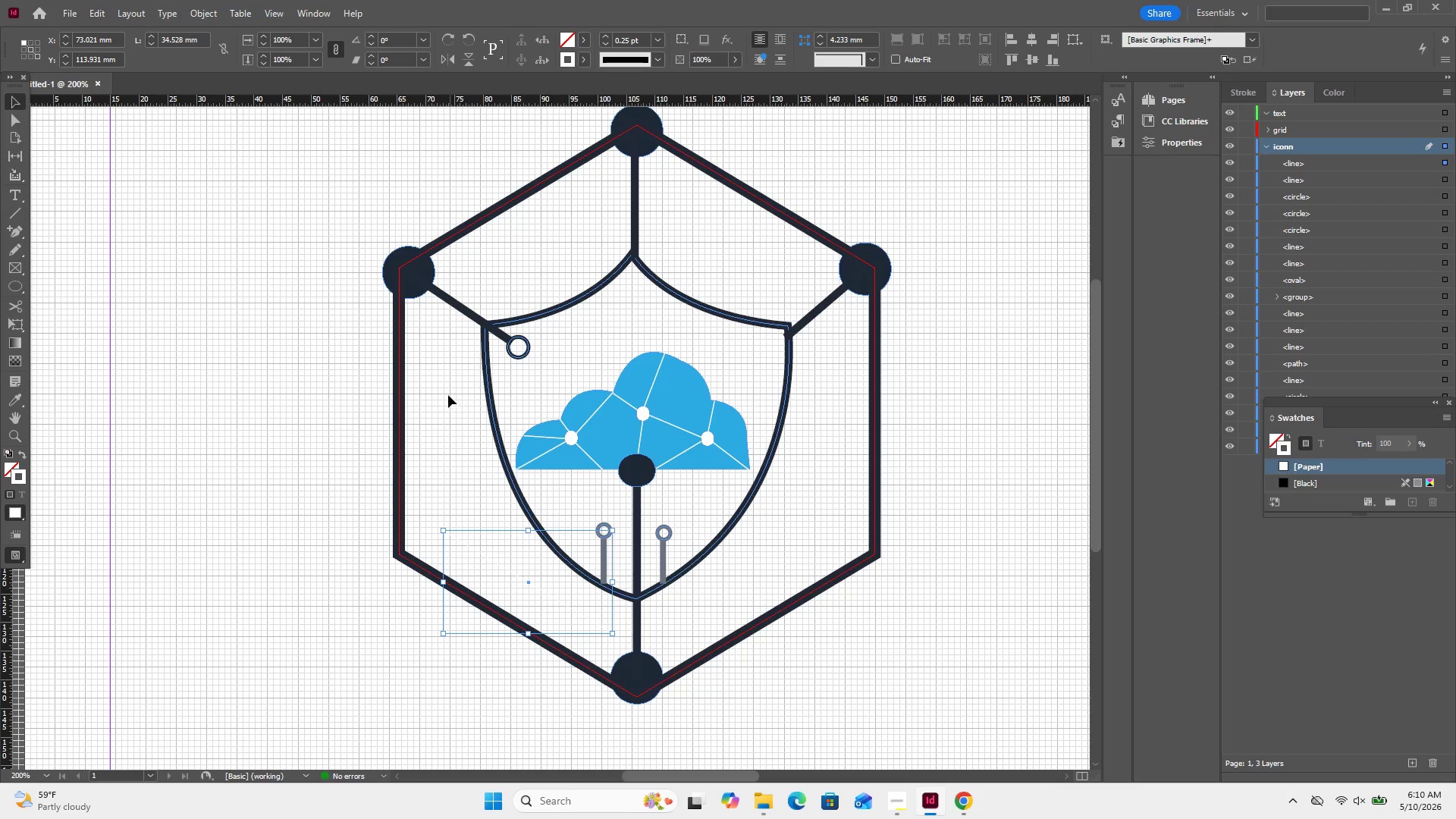 
left_click_drag(start_coordinate=[448, 395], to_coordinate=[435, 537])
 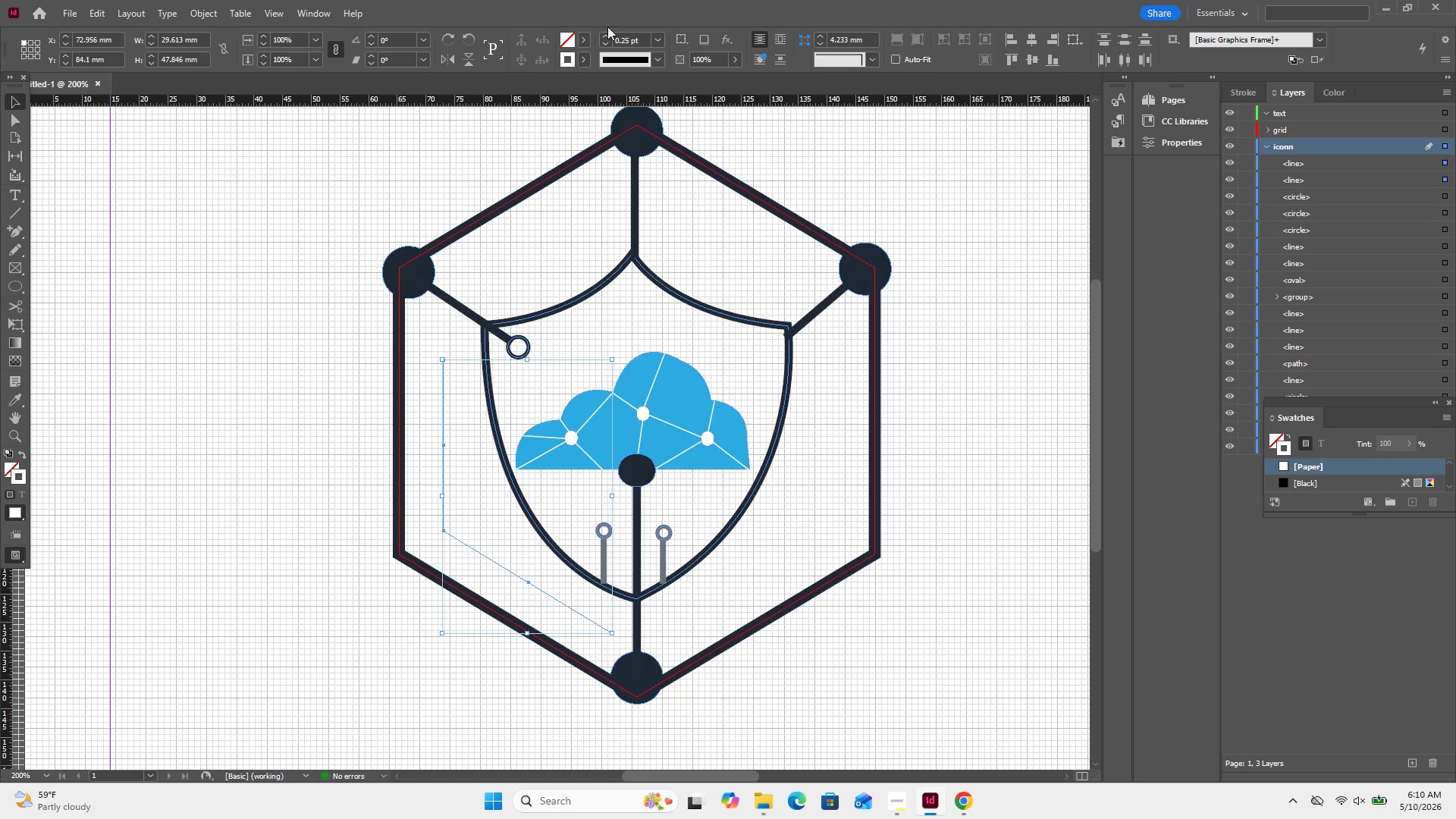 
double_click([606, 33])
 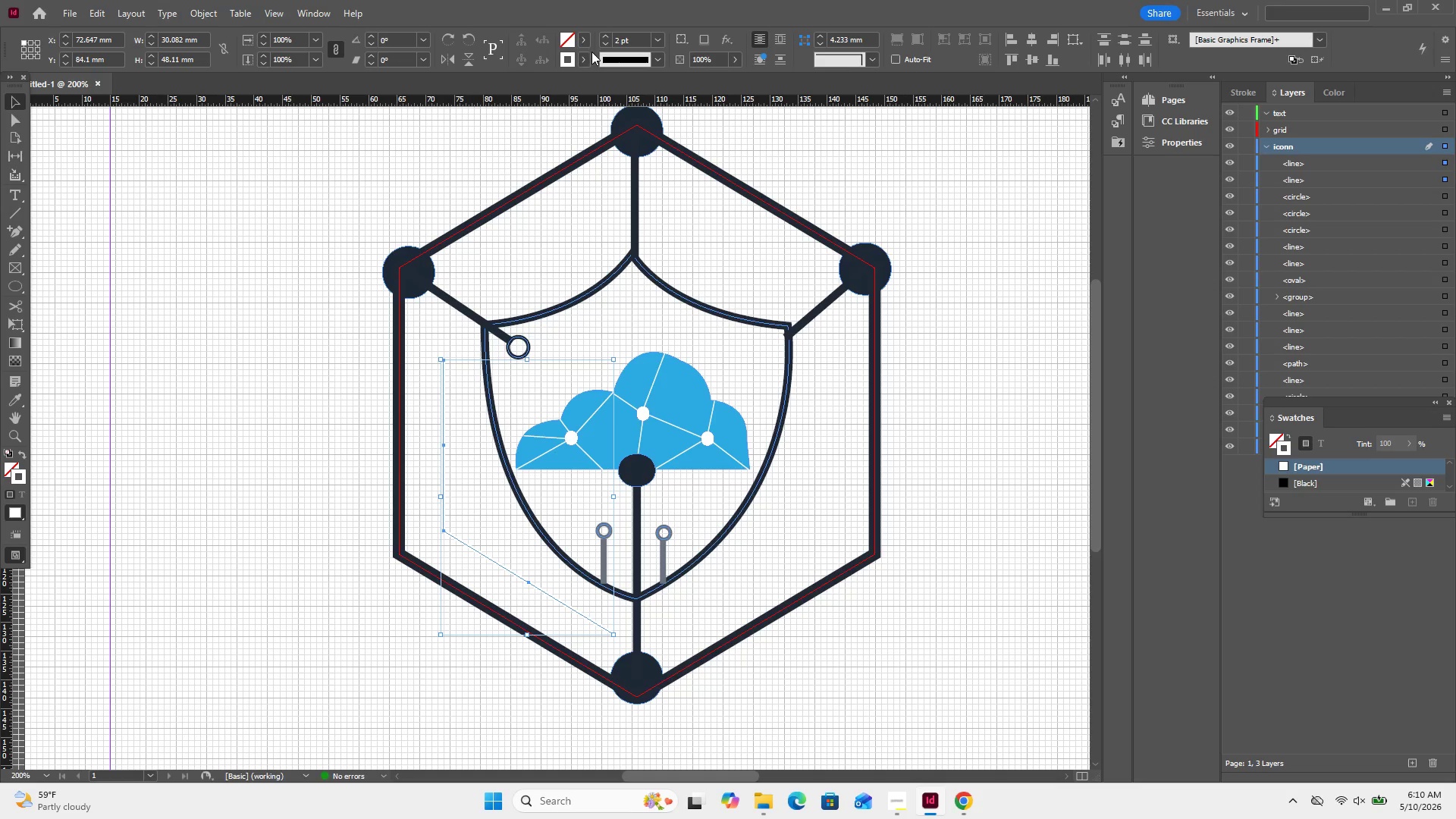 
left_click([588, 59])
 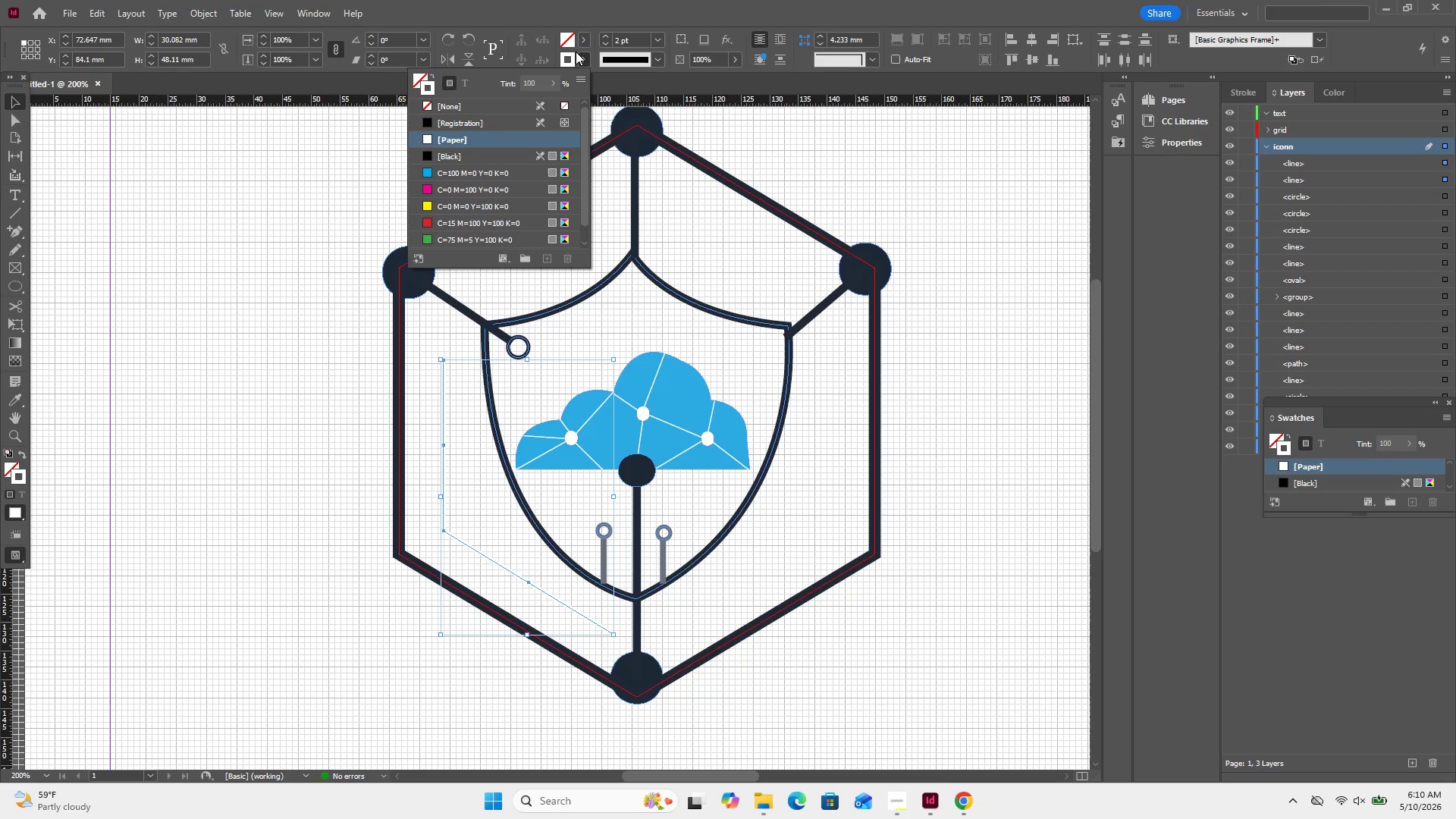 
double_click([576, 52])
 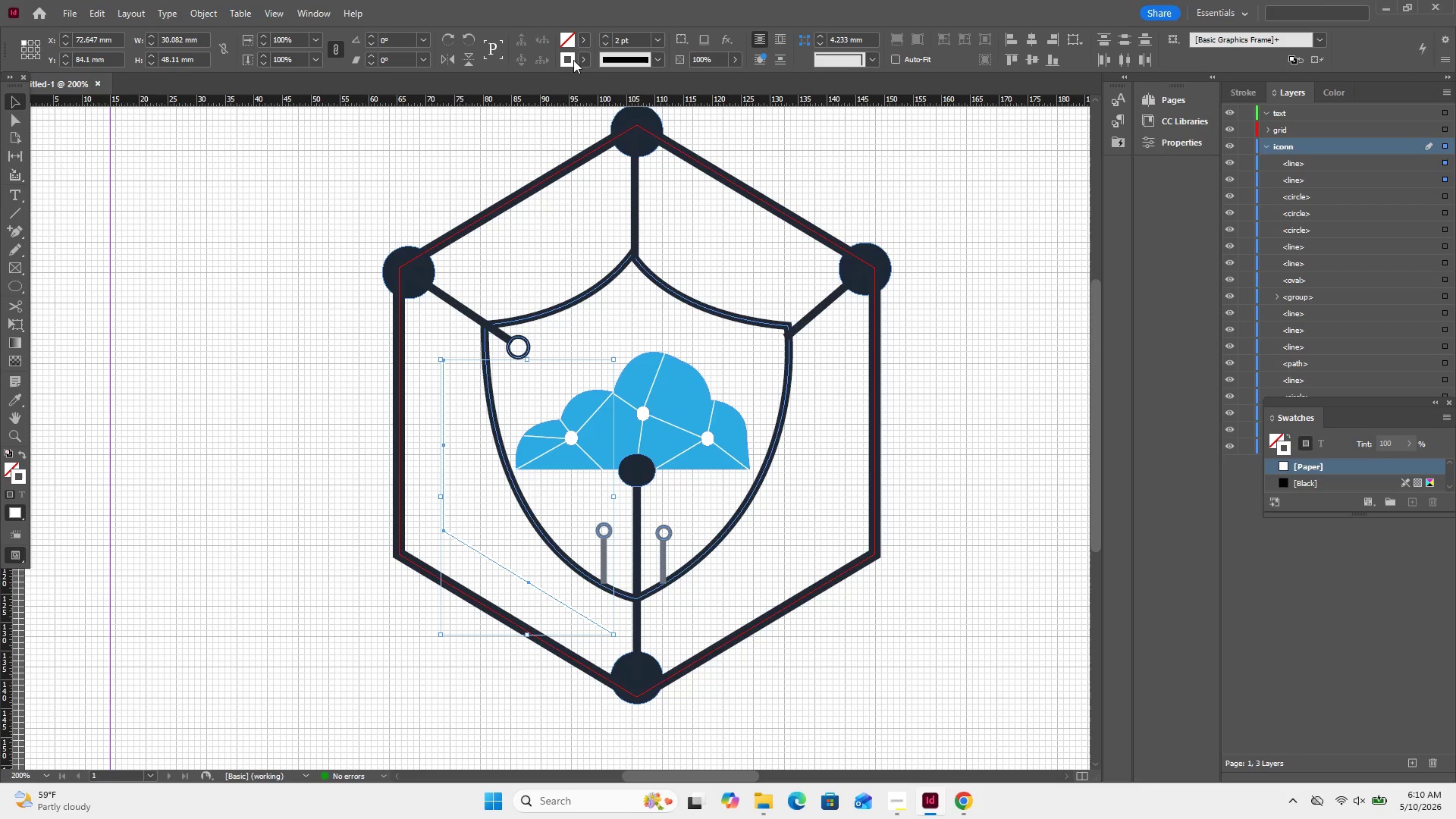 
double_click([573, 60])
 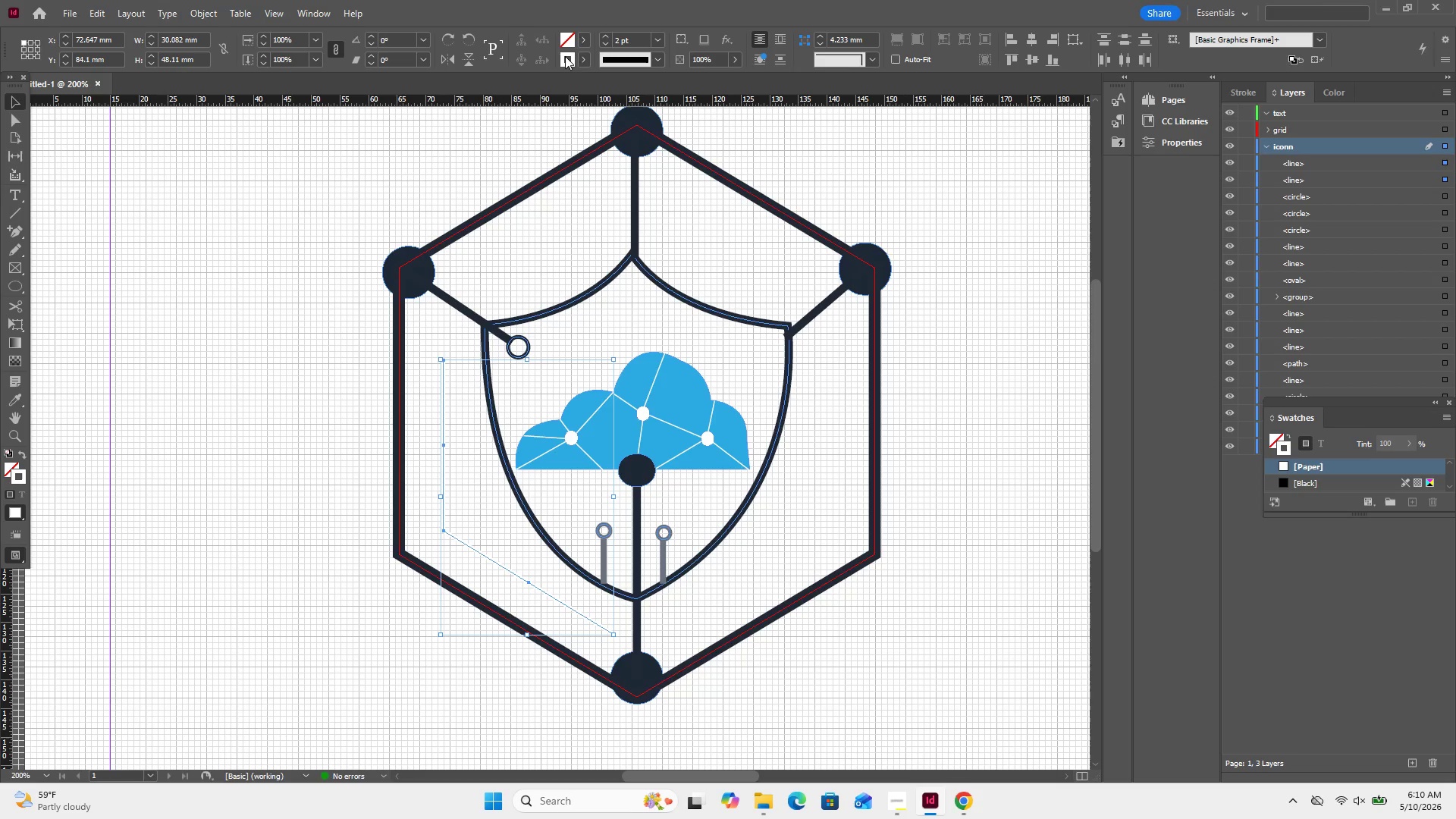 
double_click([567, 60])
 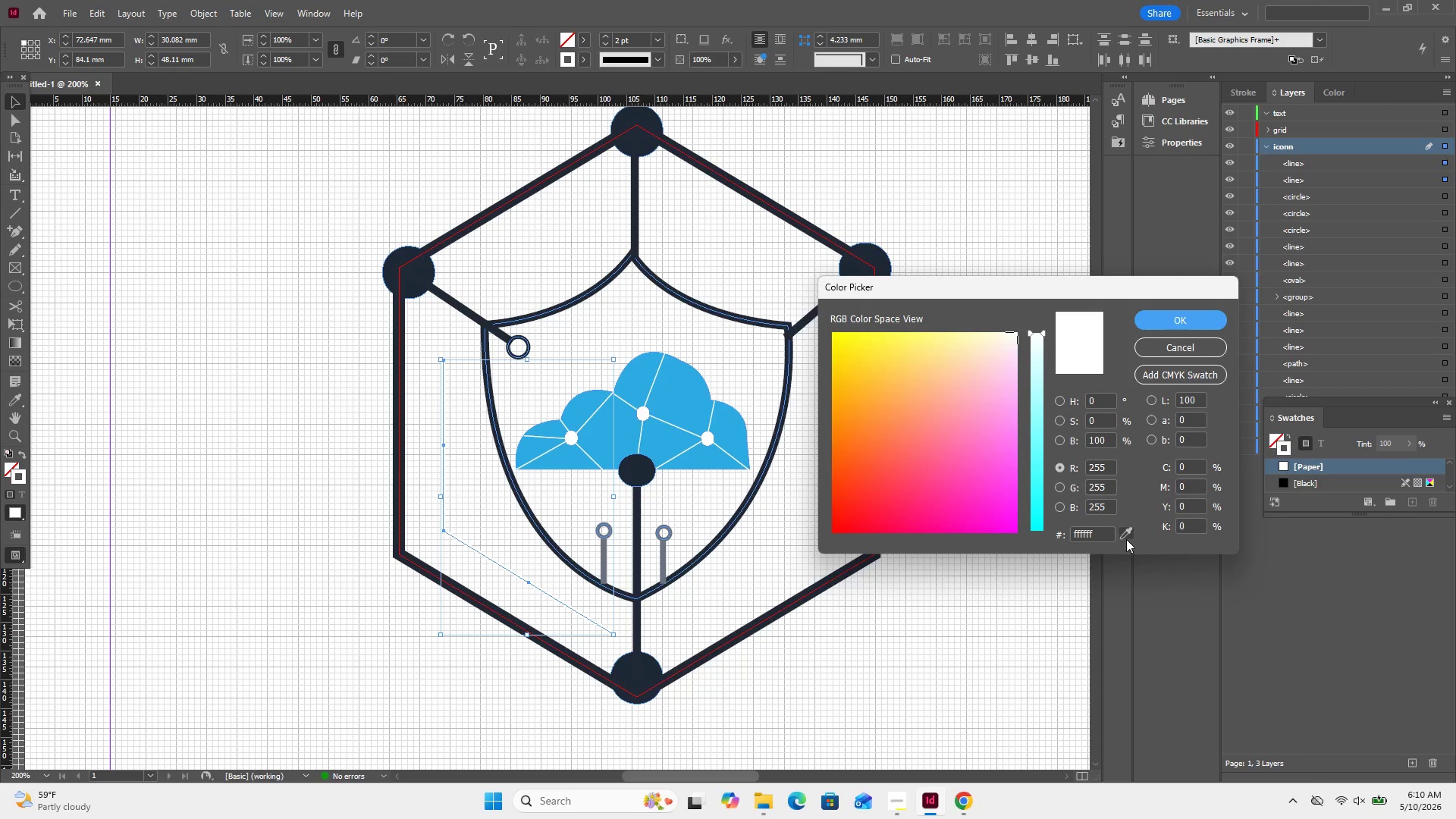 
left_click_drag(start_coordinate=[1126, 531], to_coordinate=[729, 532])
 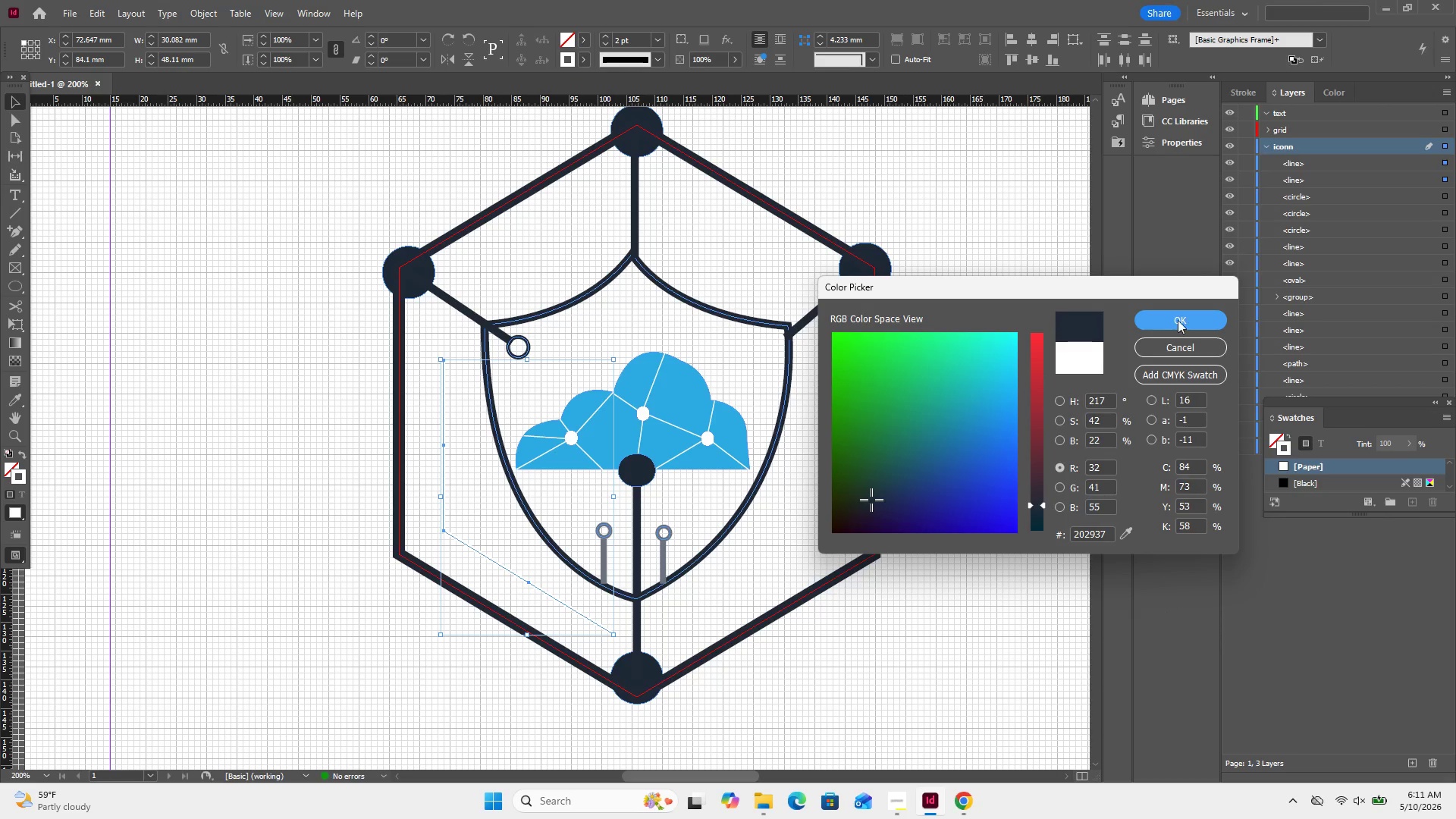 
left_click([1185, 316])
 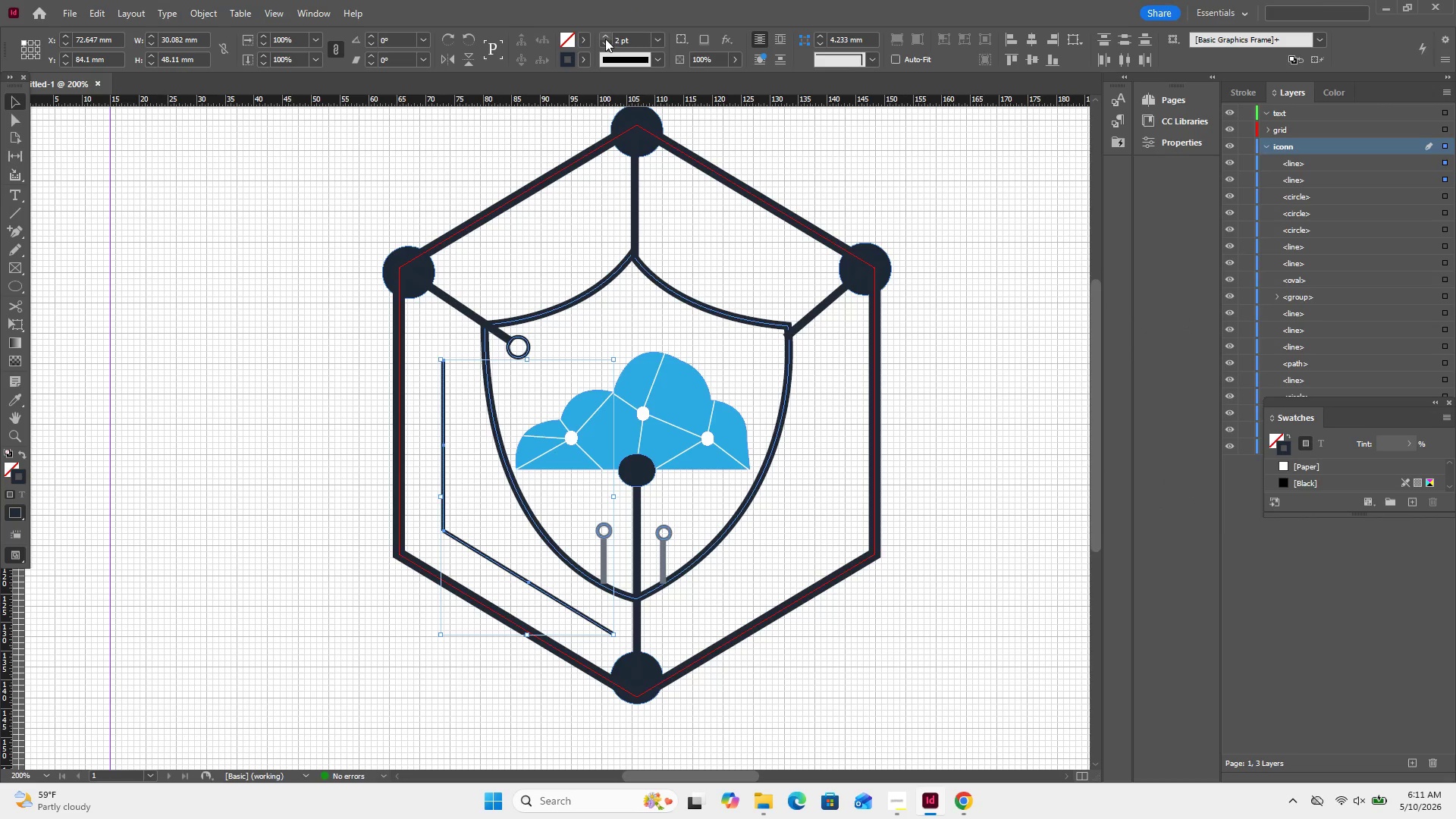 
double_click([605, 39])
 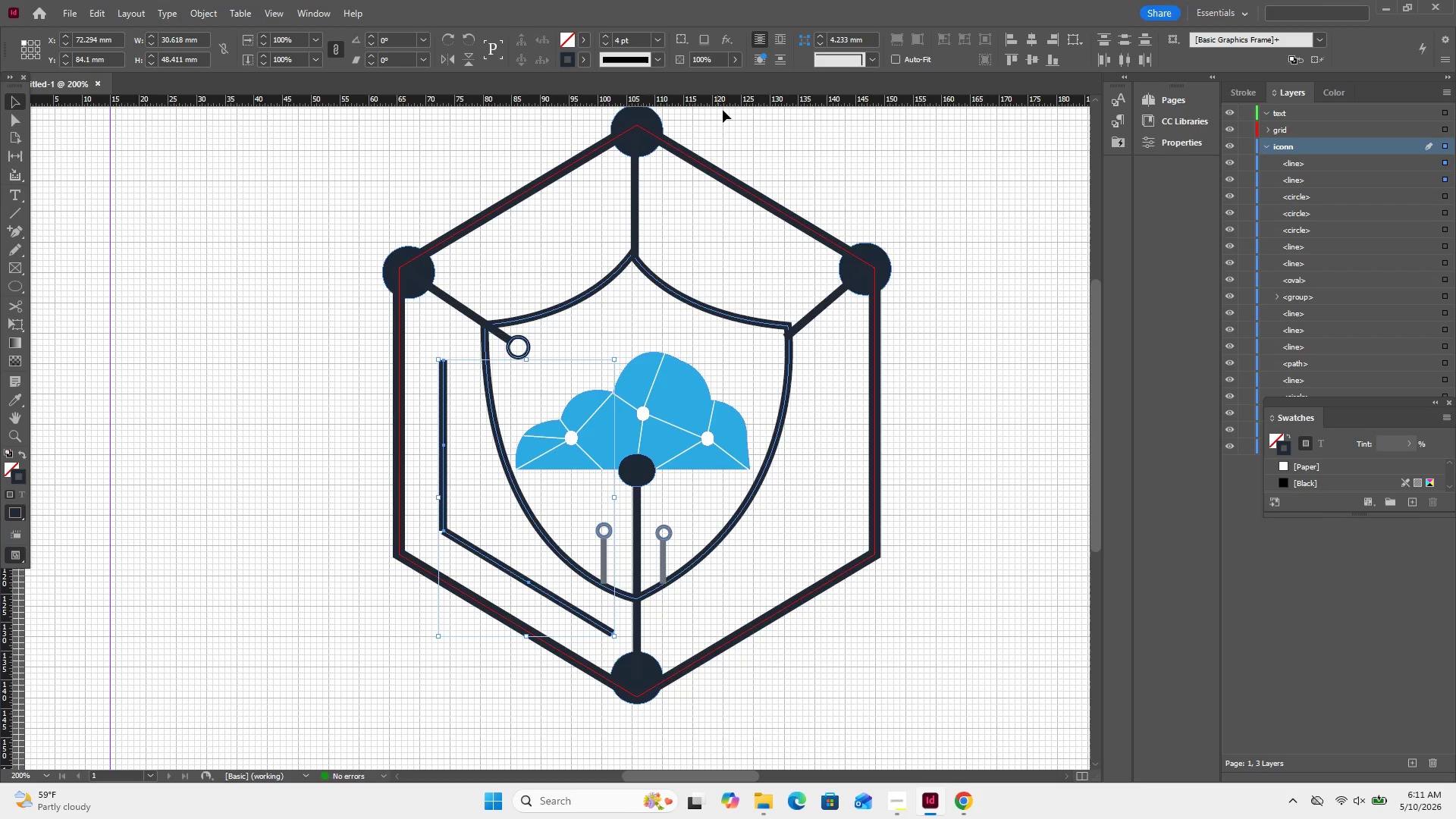 
left_click([740, 140])
 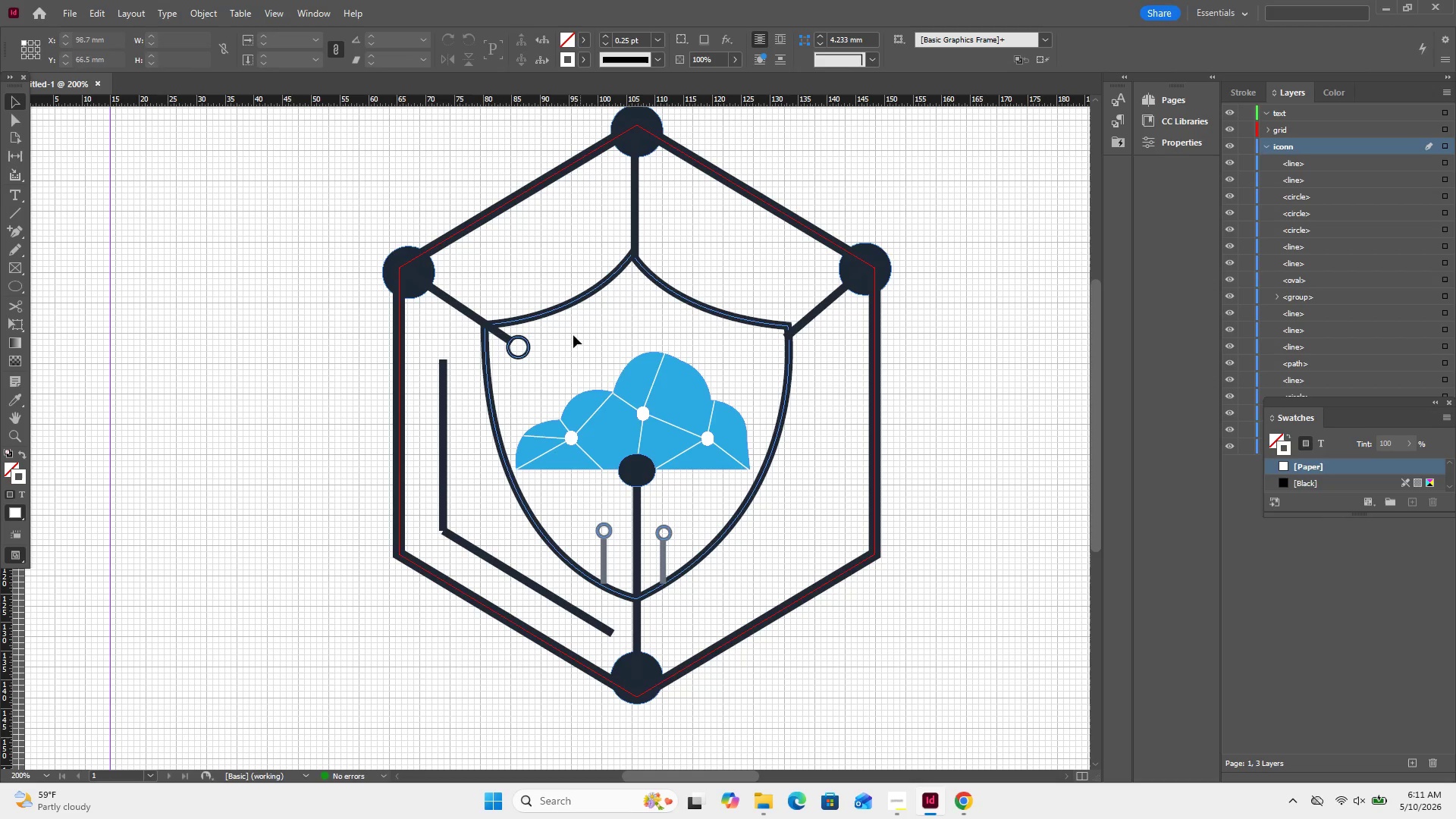 
wait(6.55)
 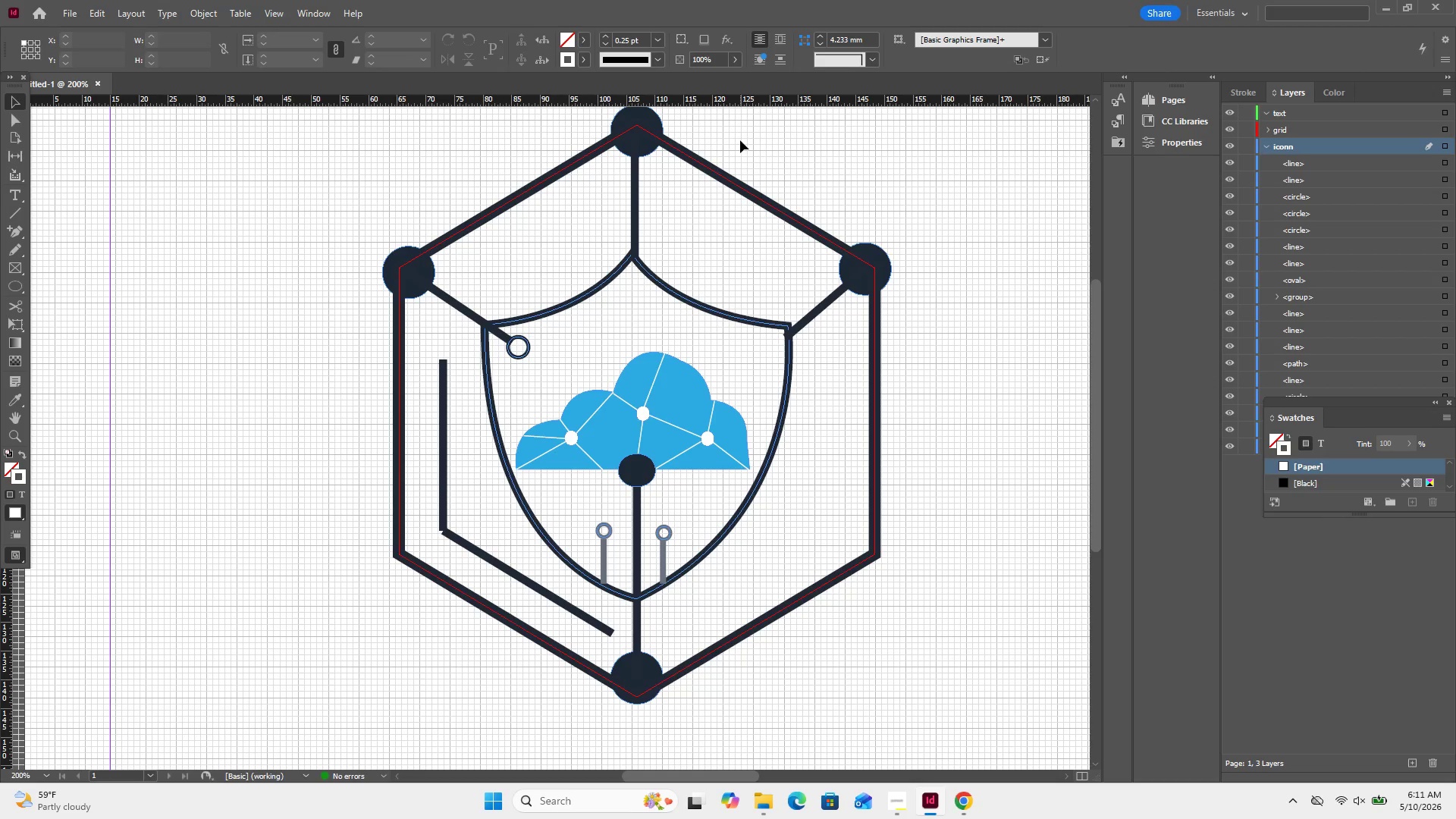 
left_click([526, 354])
 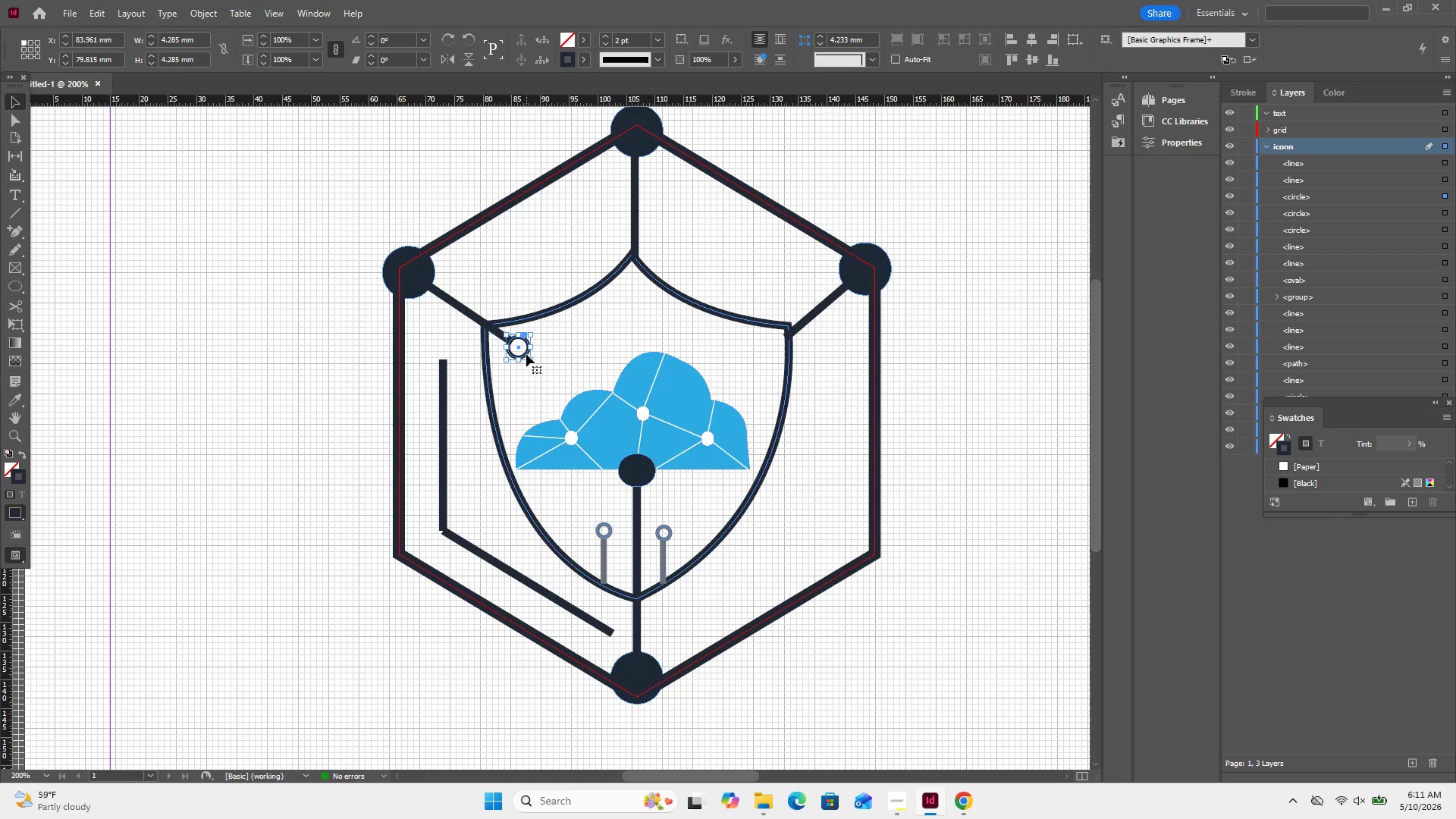 
right_click([526, 354])
 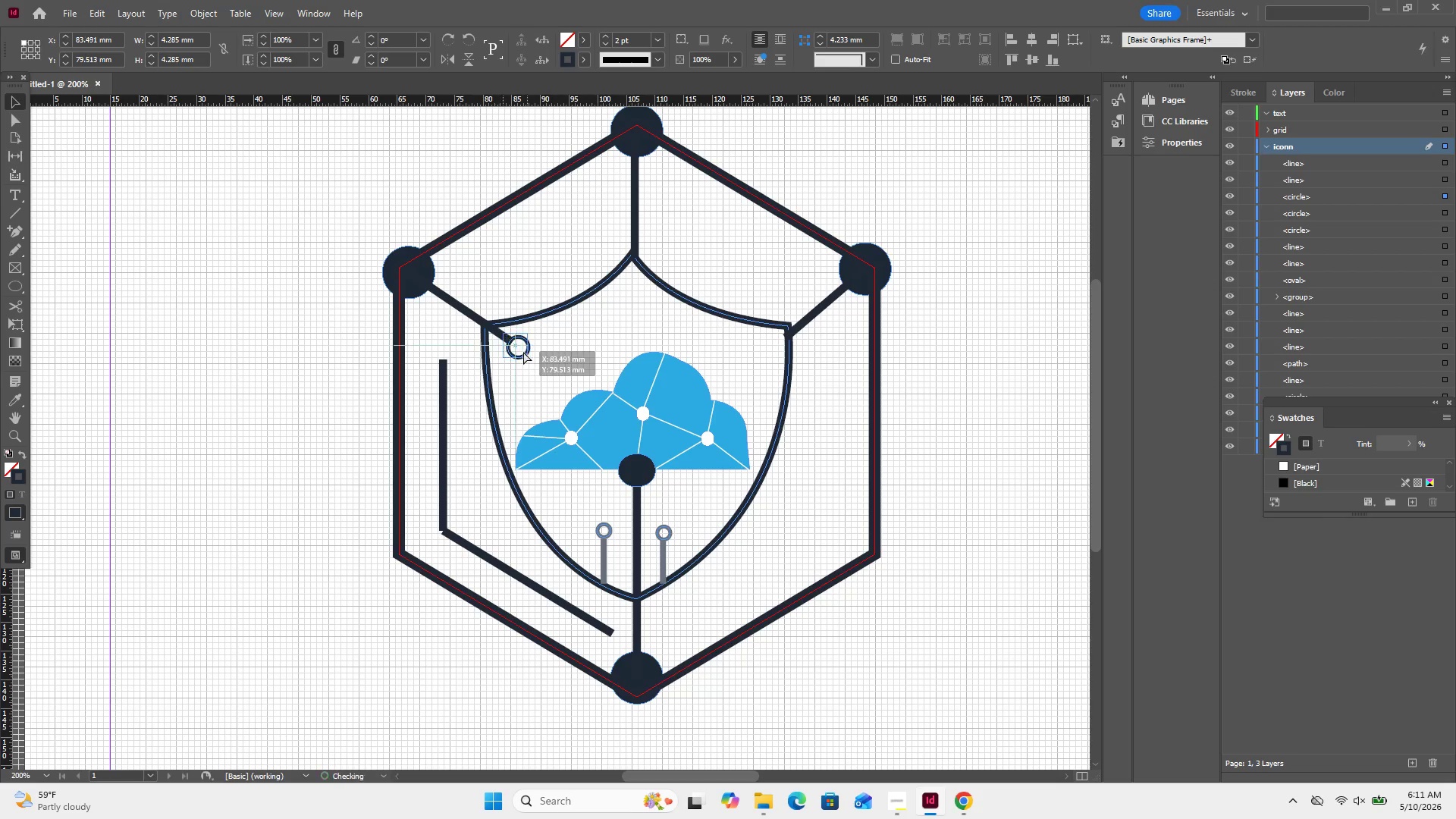 
right_click([523, 352])
 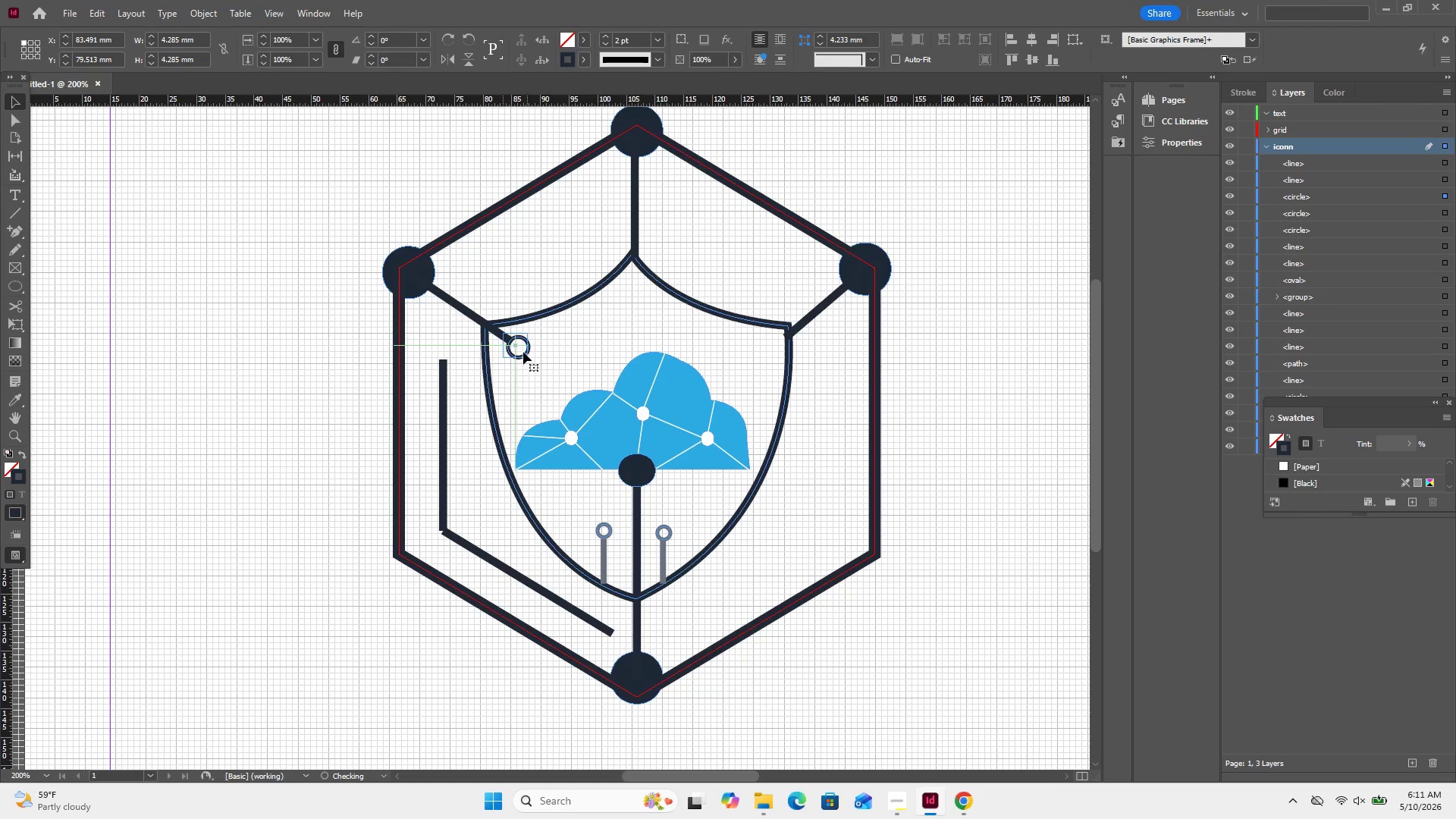 
left_click([523, 352])
 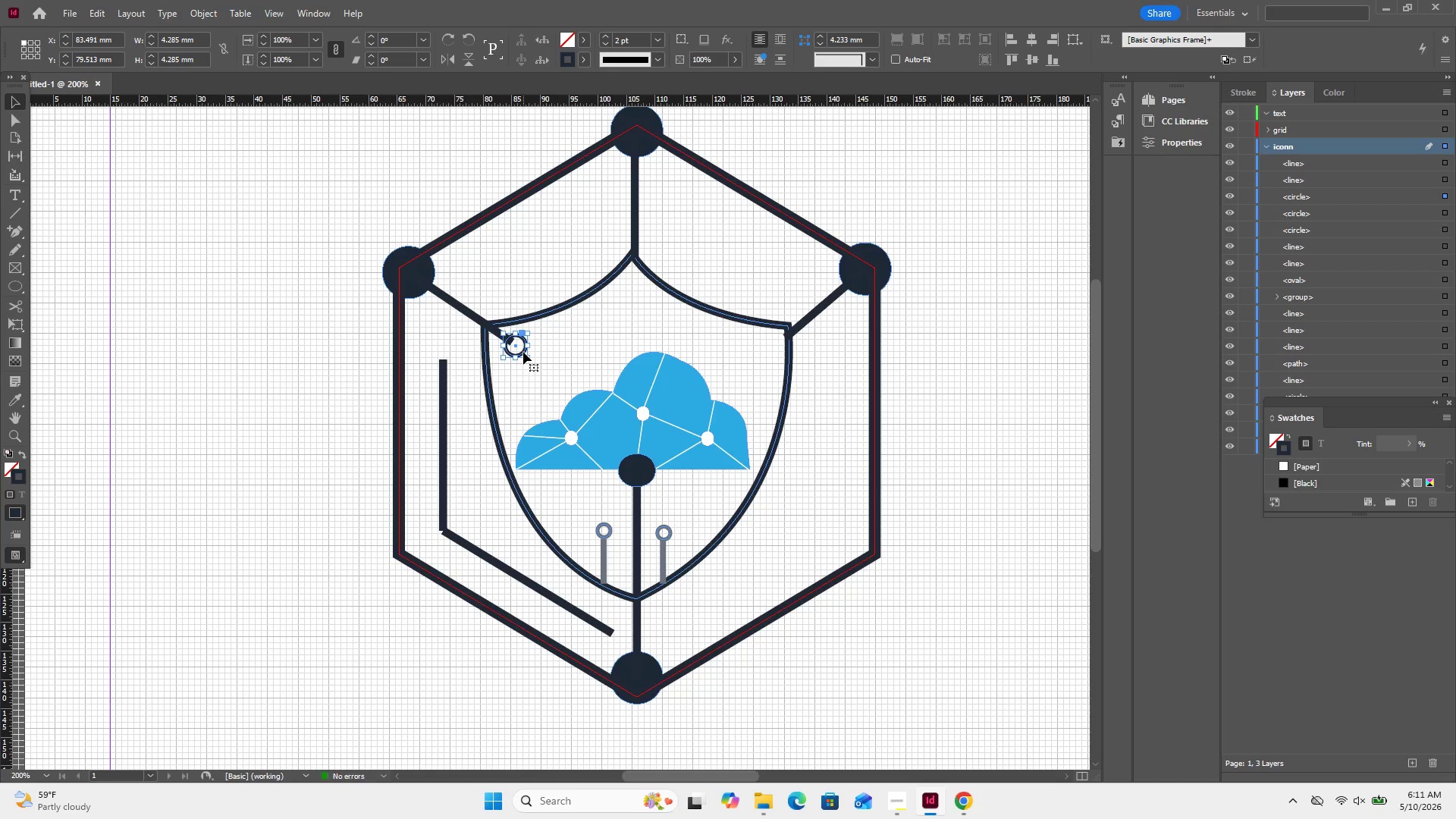 
key(Control+Z)
 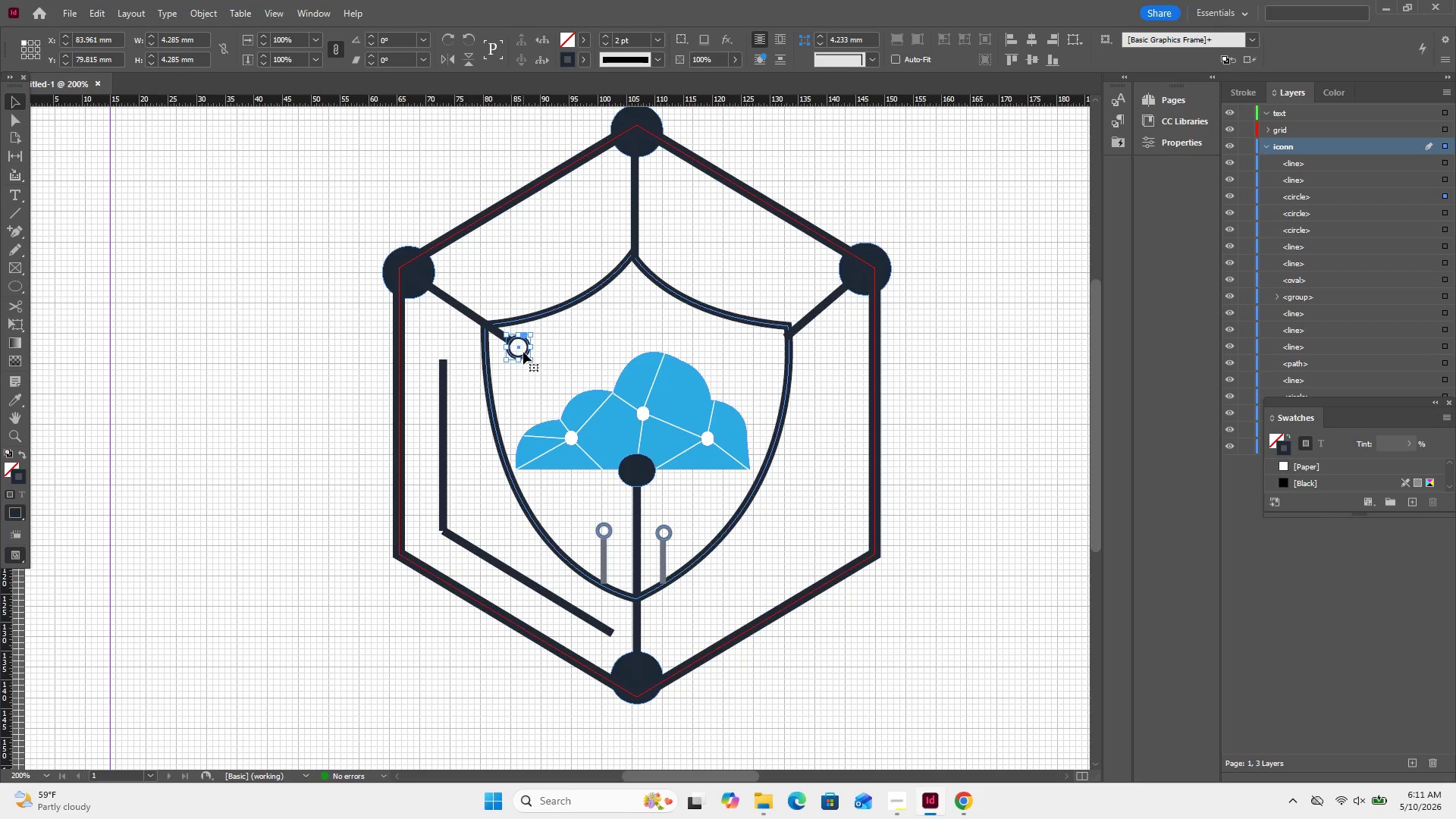 
right_click([523, 352])
 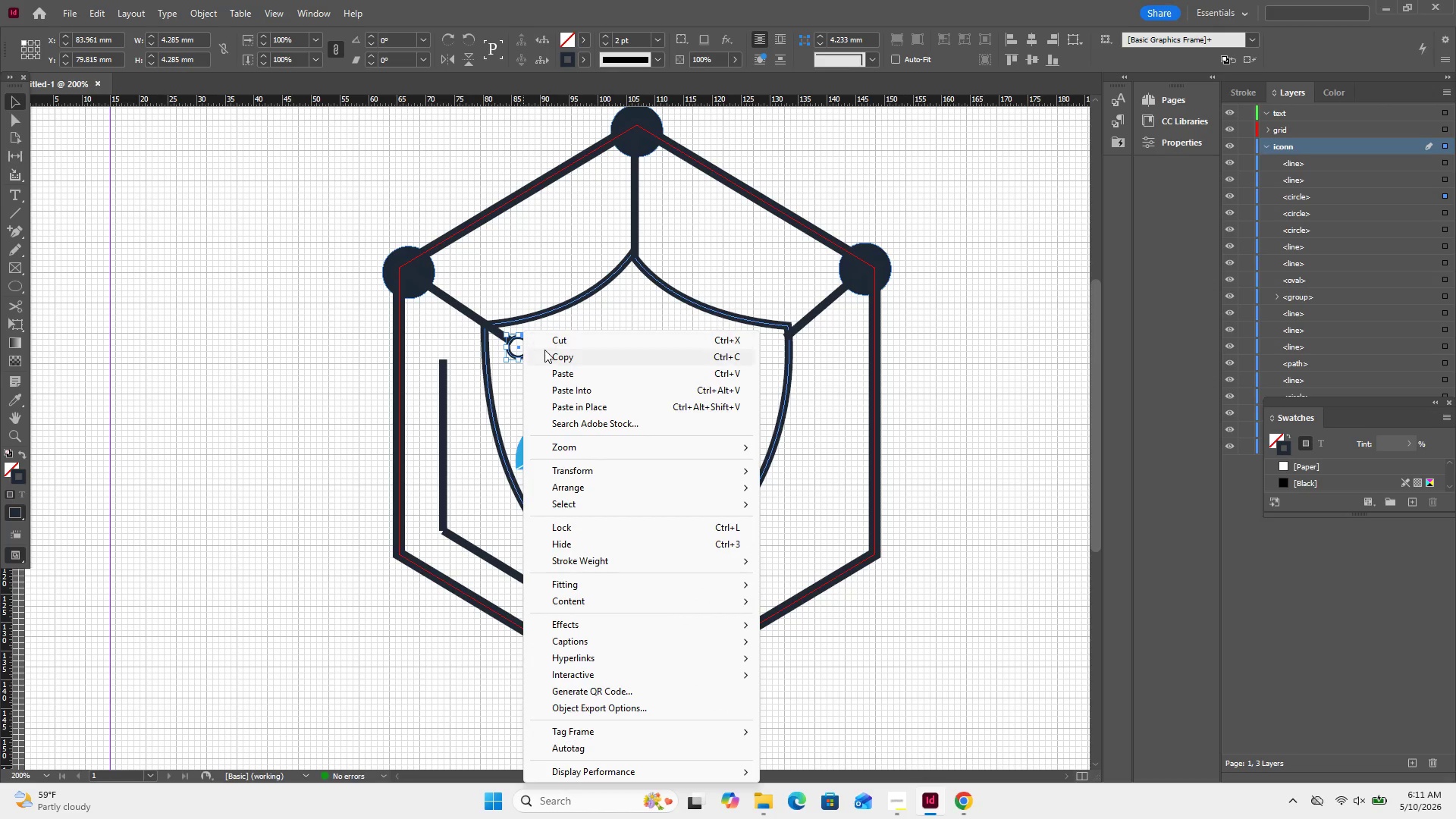 
left_click([544, 350])
 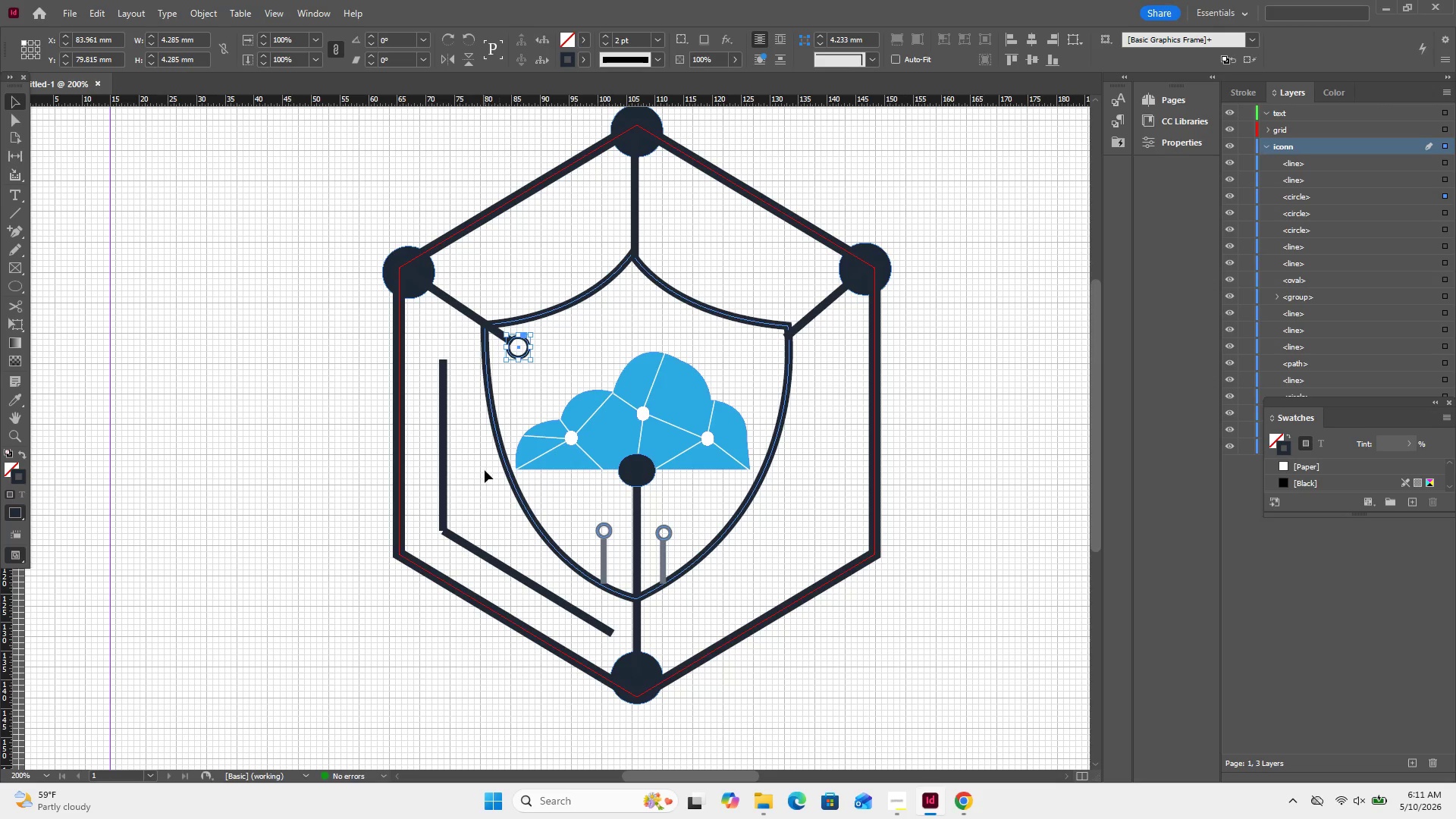 
right_click([484, 471])
 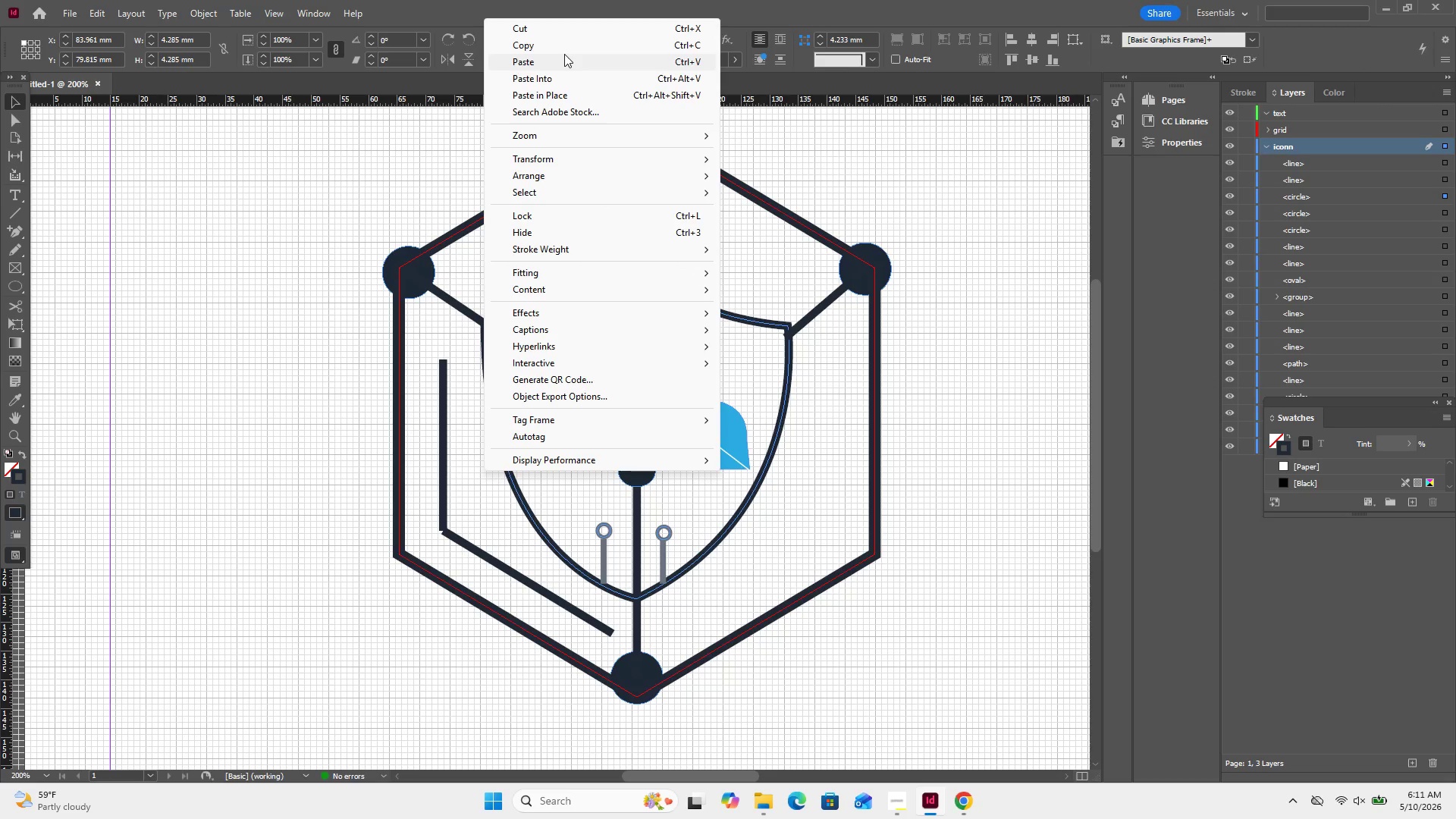 
left_click([561, 61])
 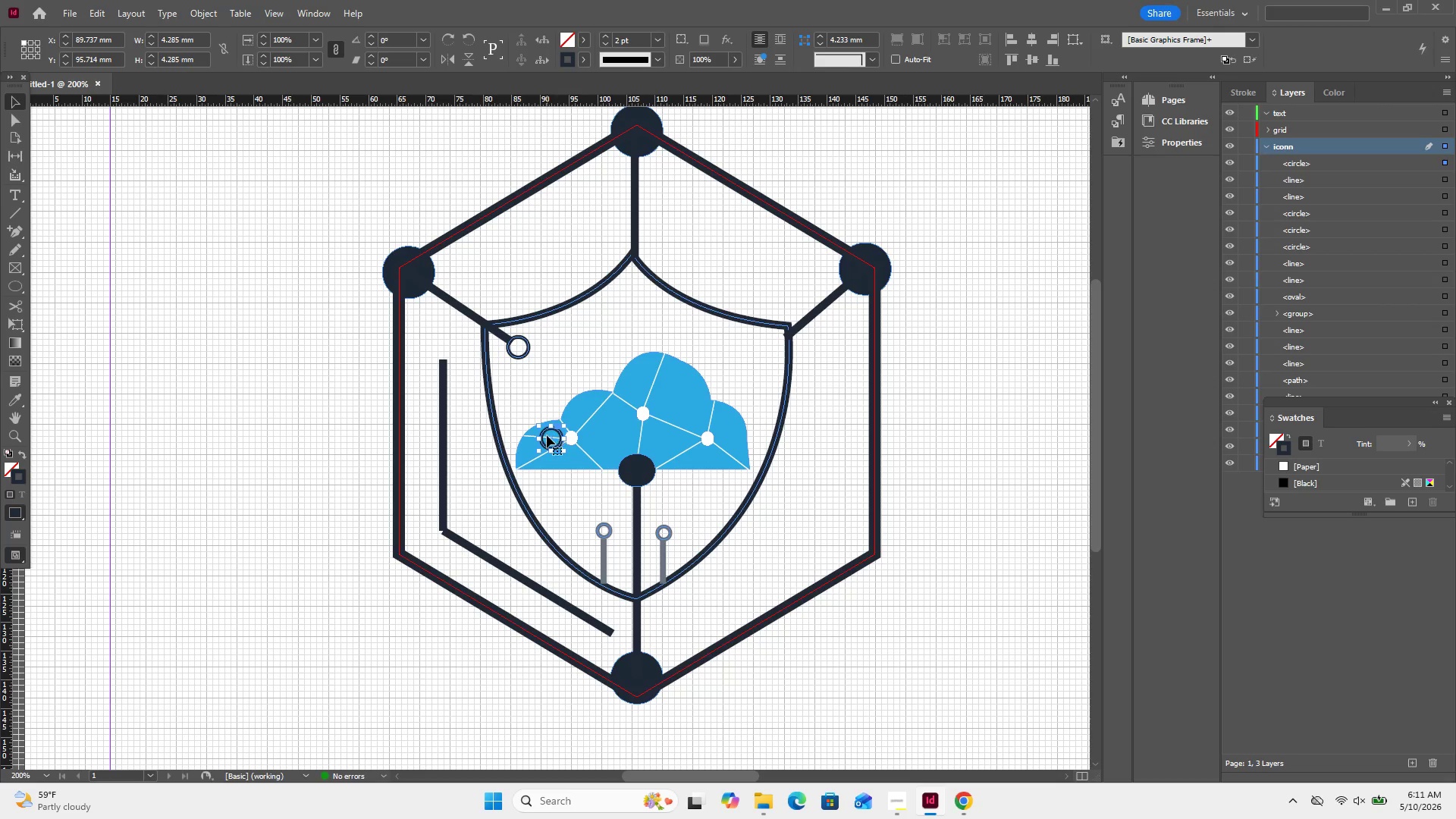 
left_click_drag(start_coordinate=[549, 436], to_coordinate=[614, 635])
 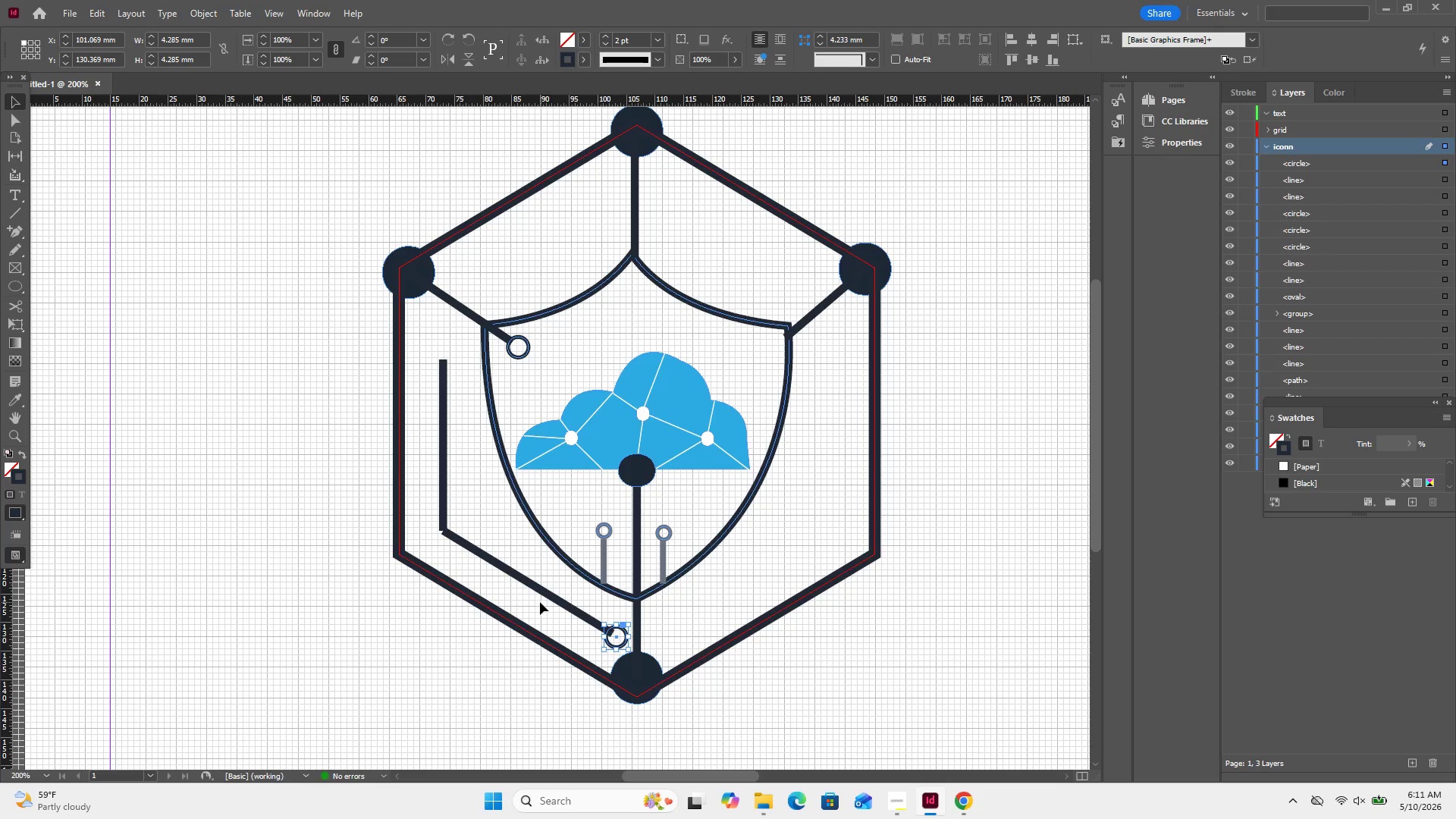 
left_click([538, 596])
 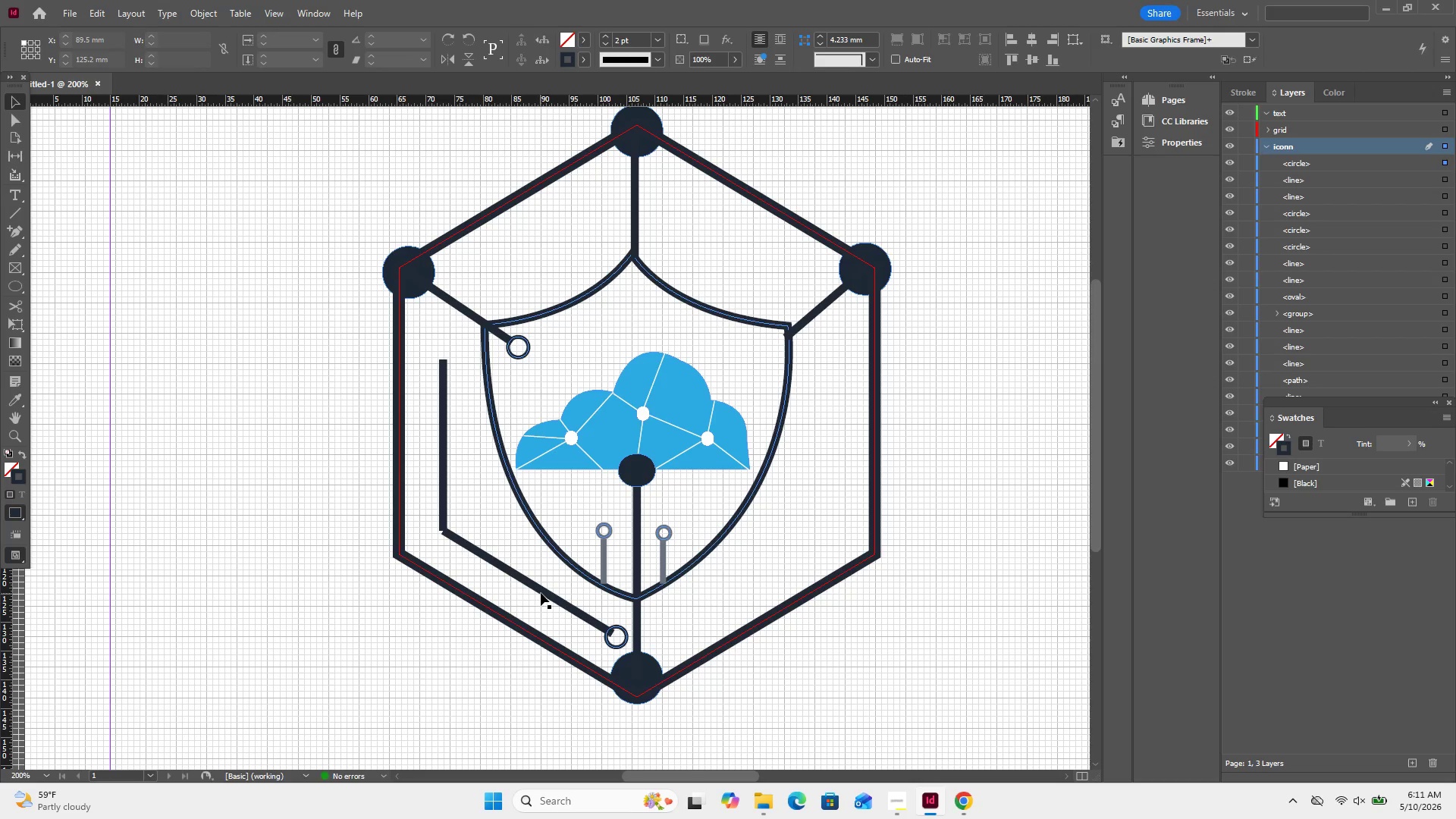 
left_click([541, 593])
 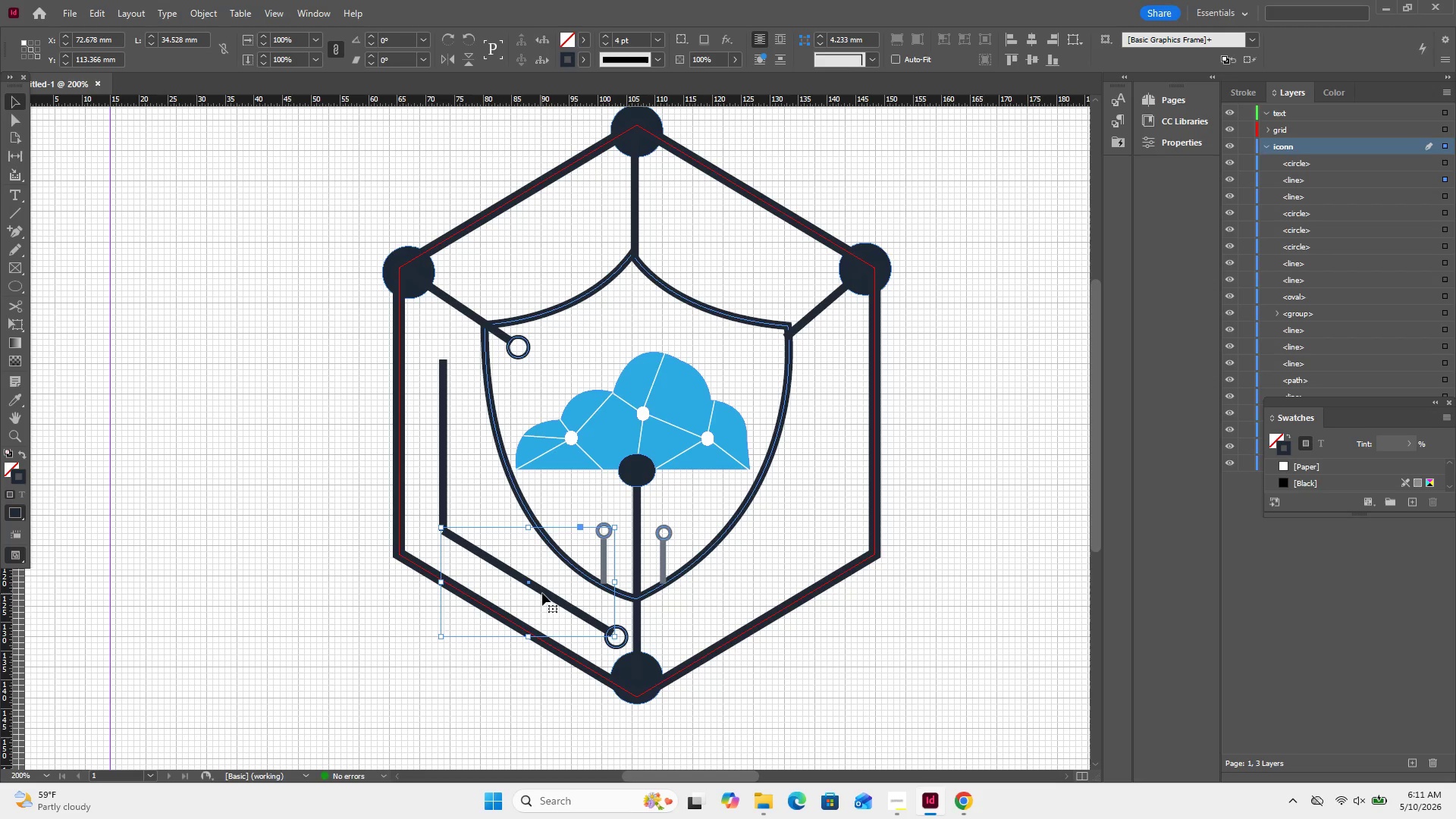 
key(ArrowLeft)
 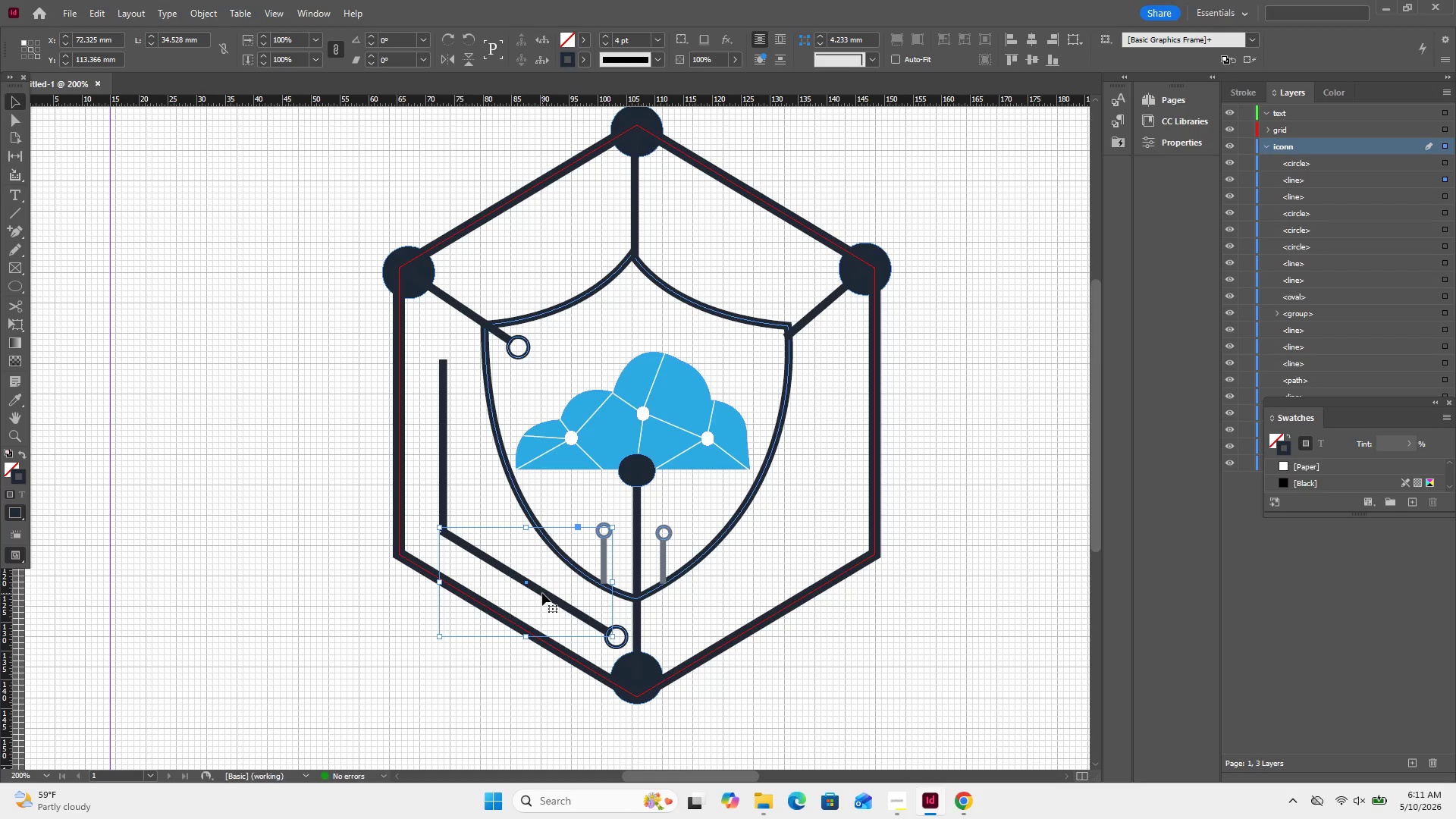 
key(ArrowUp)
 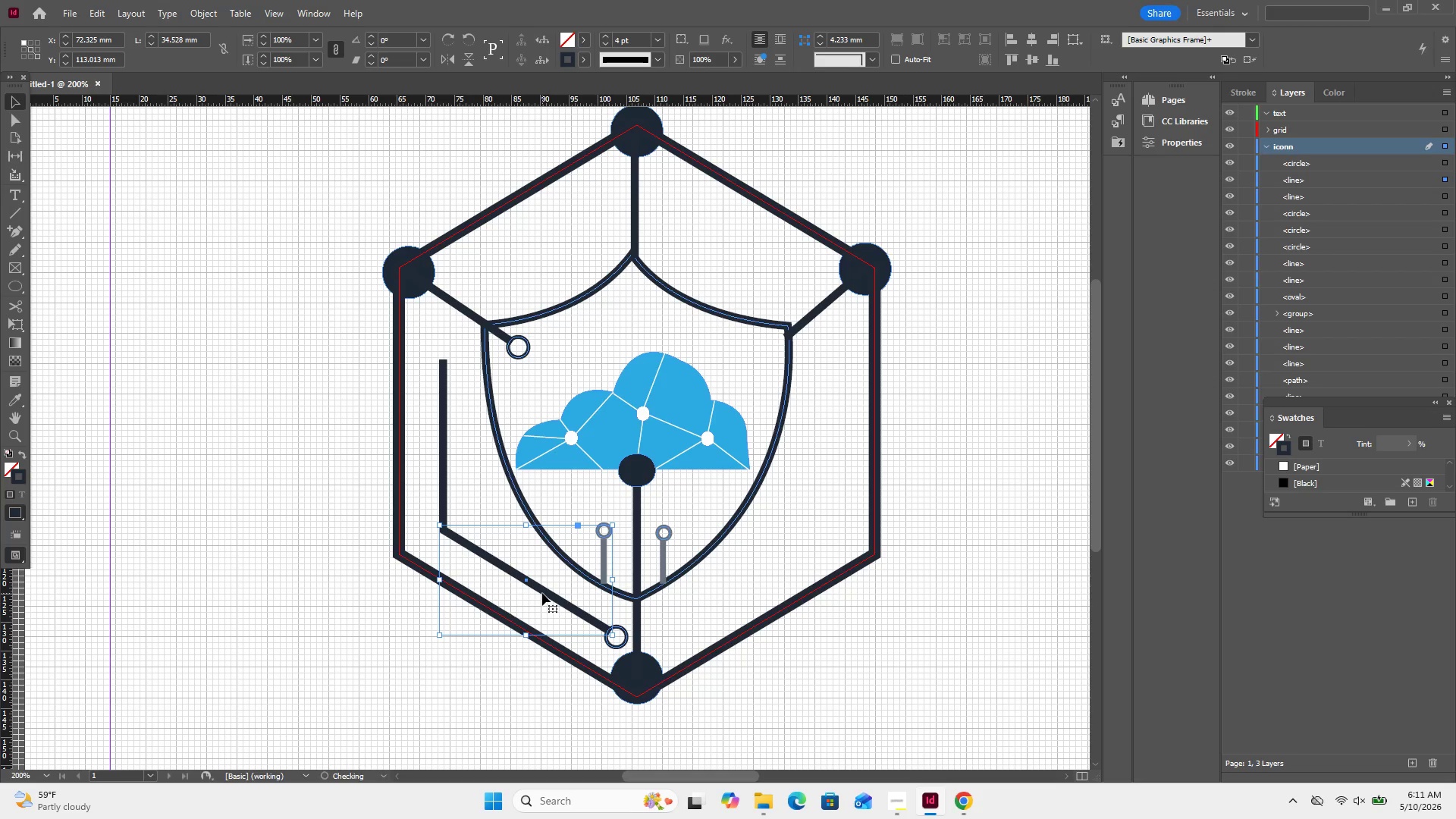 
key(ArrowUp)
 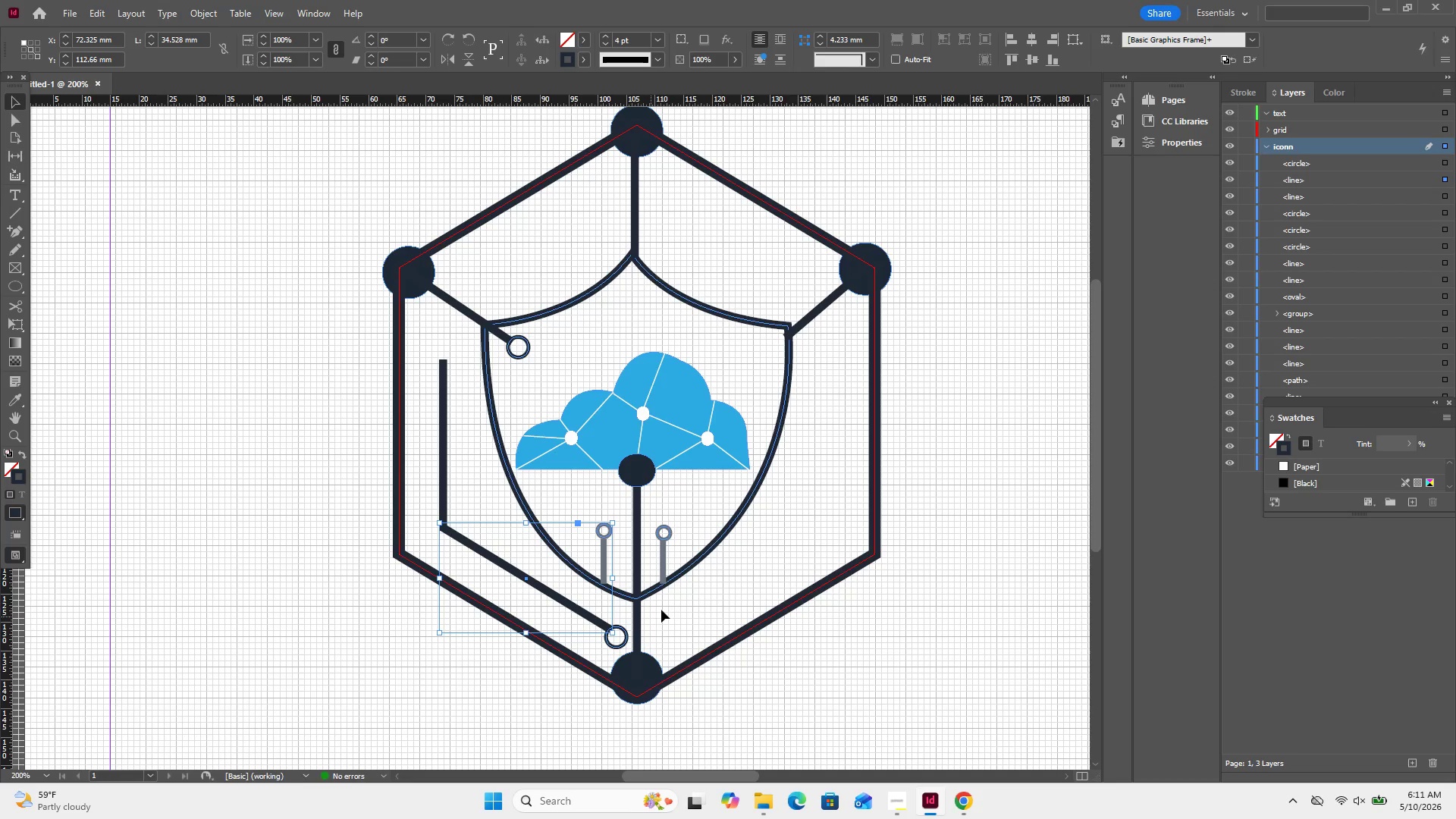 
left_click([710, 614])
 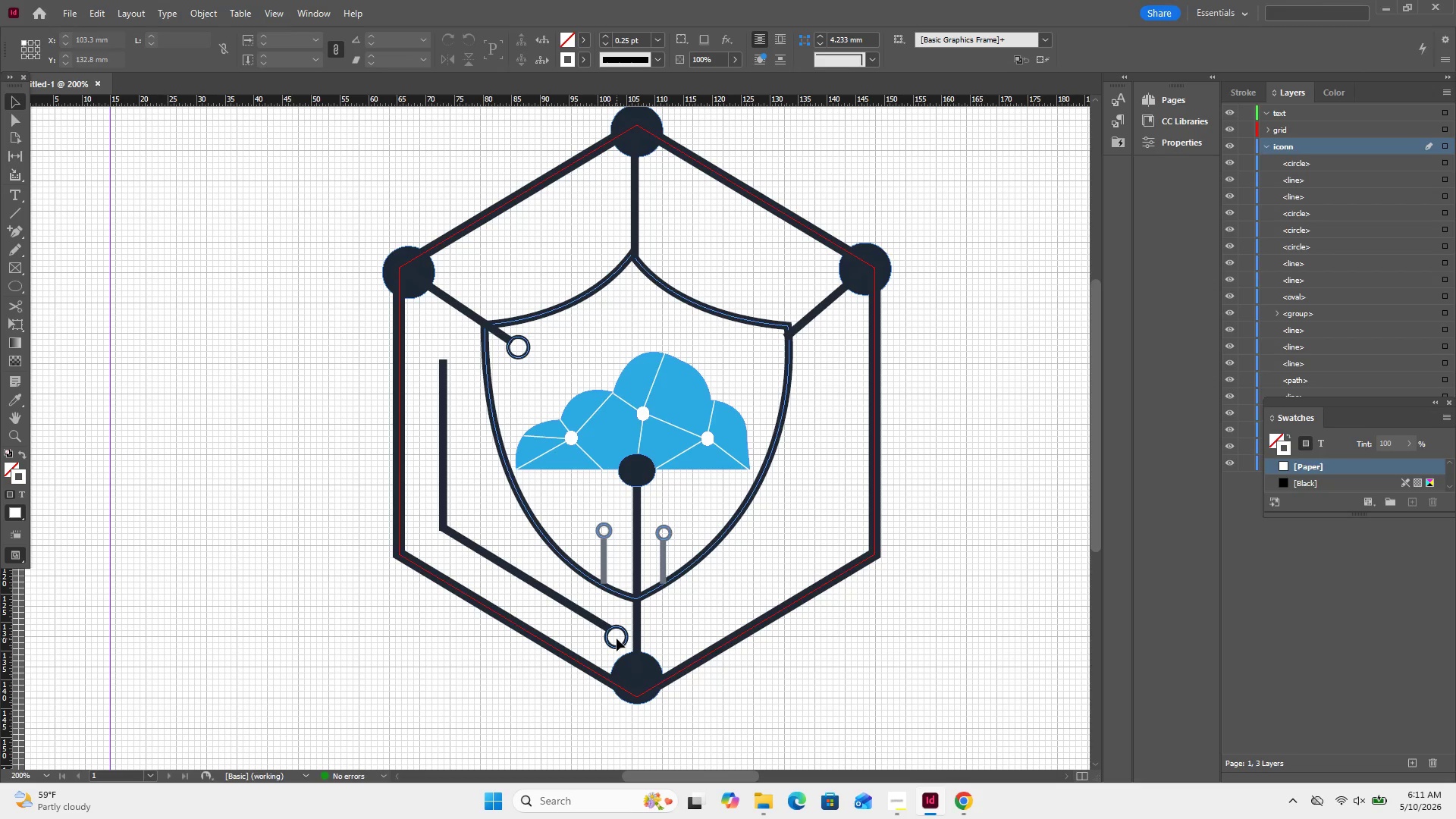 
left_click([617, 639])
 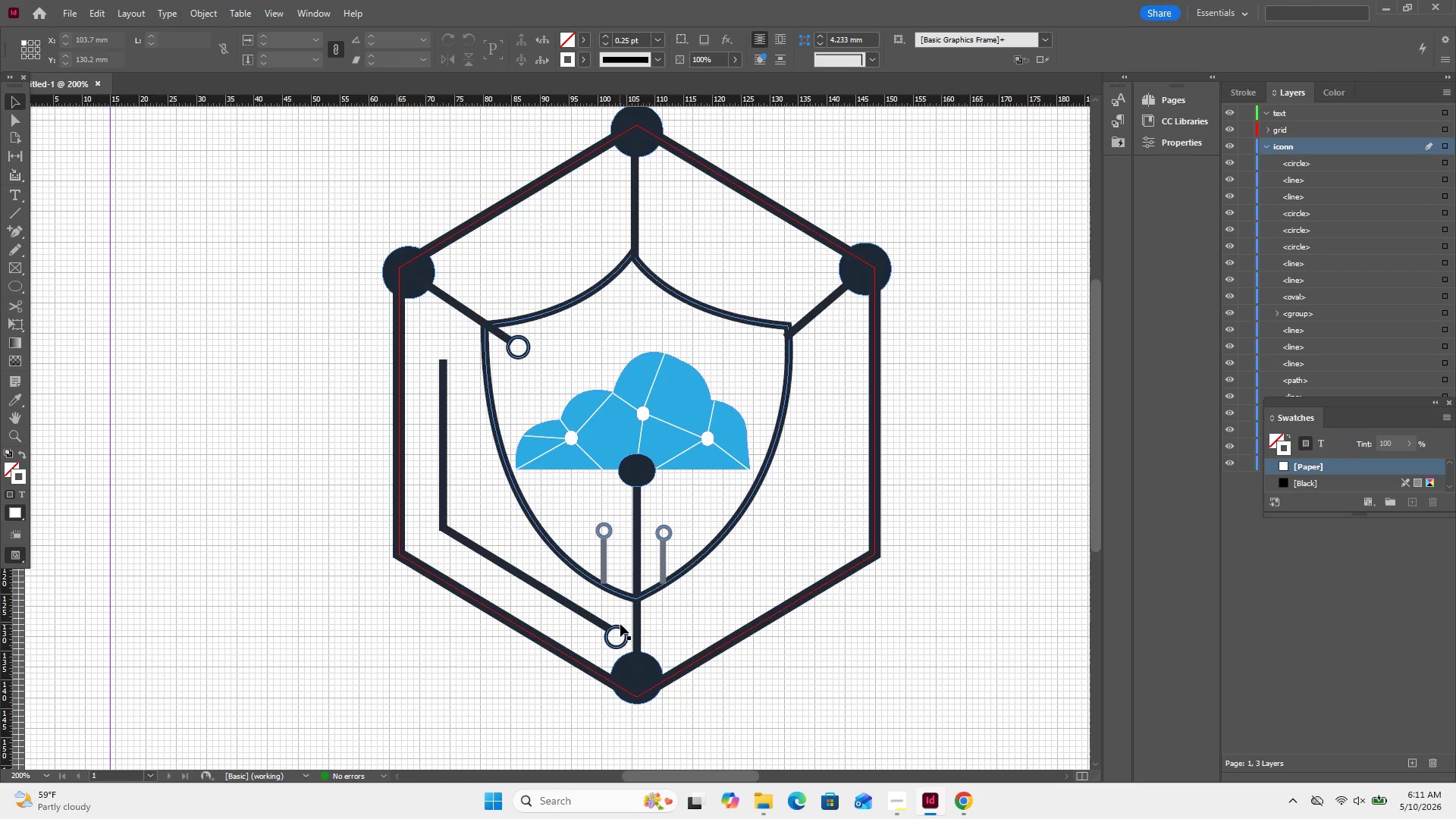 
left_click([621, 626])
 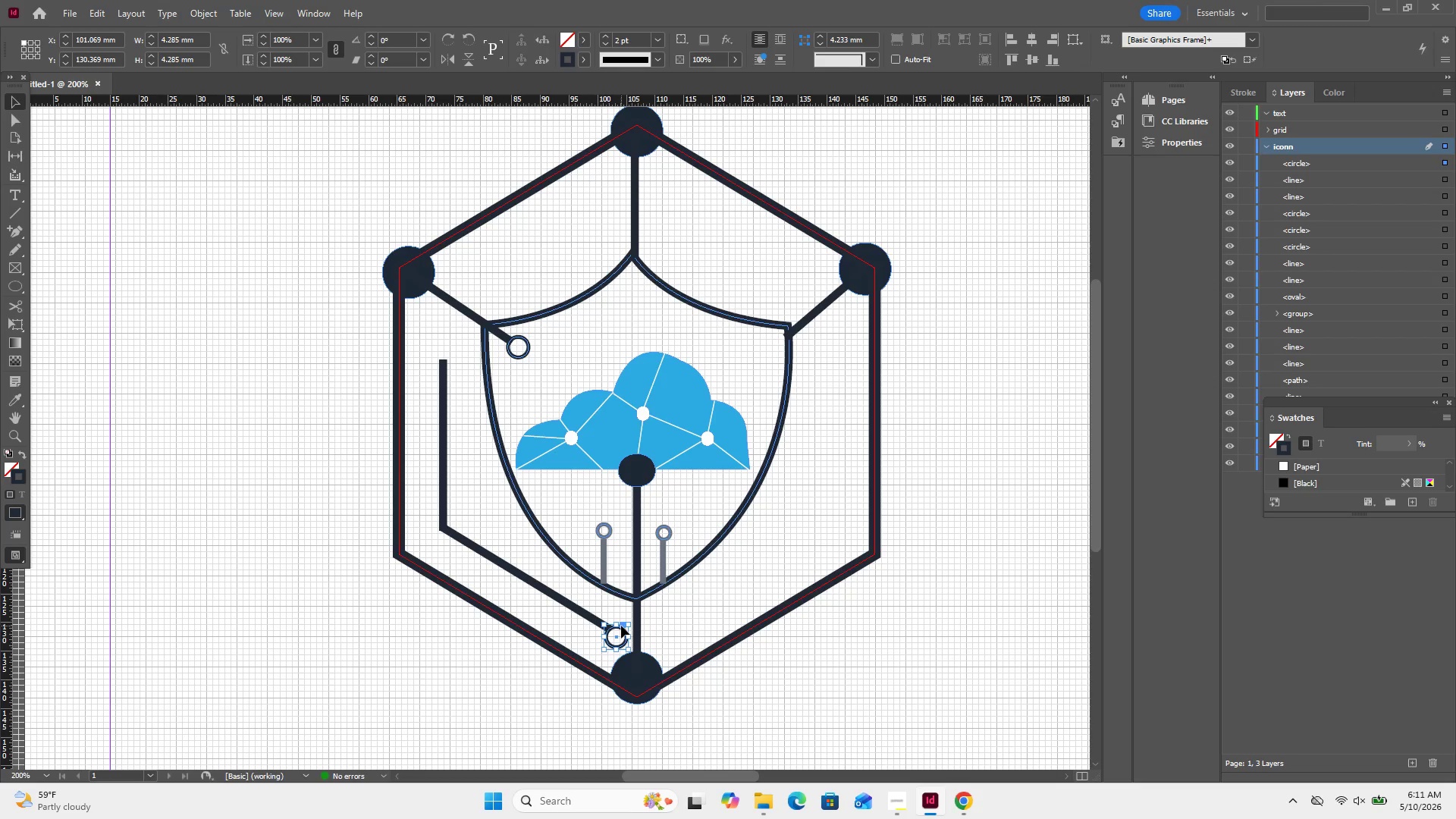 
key(ArrowUp)
 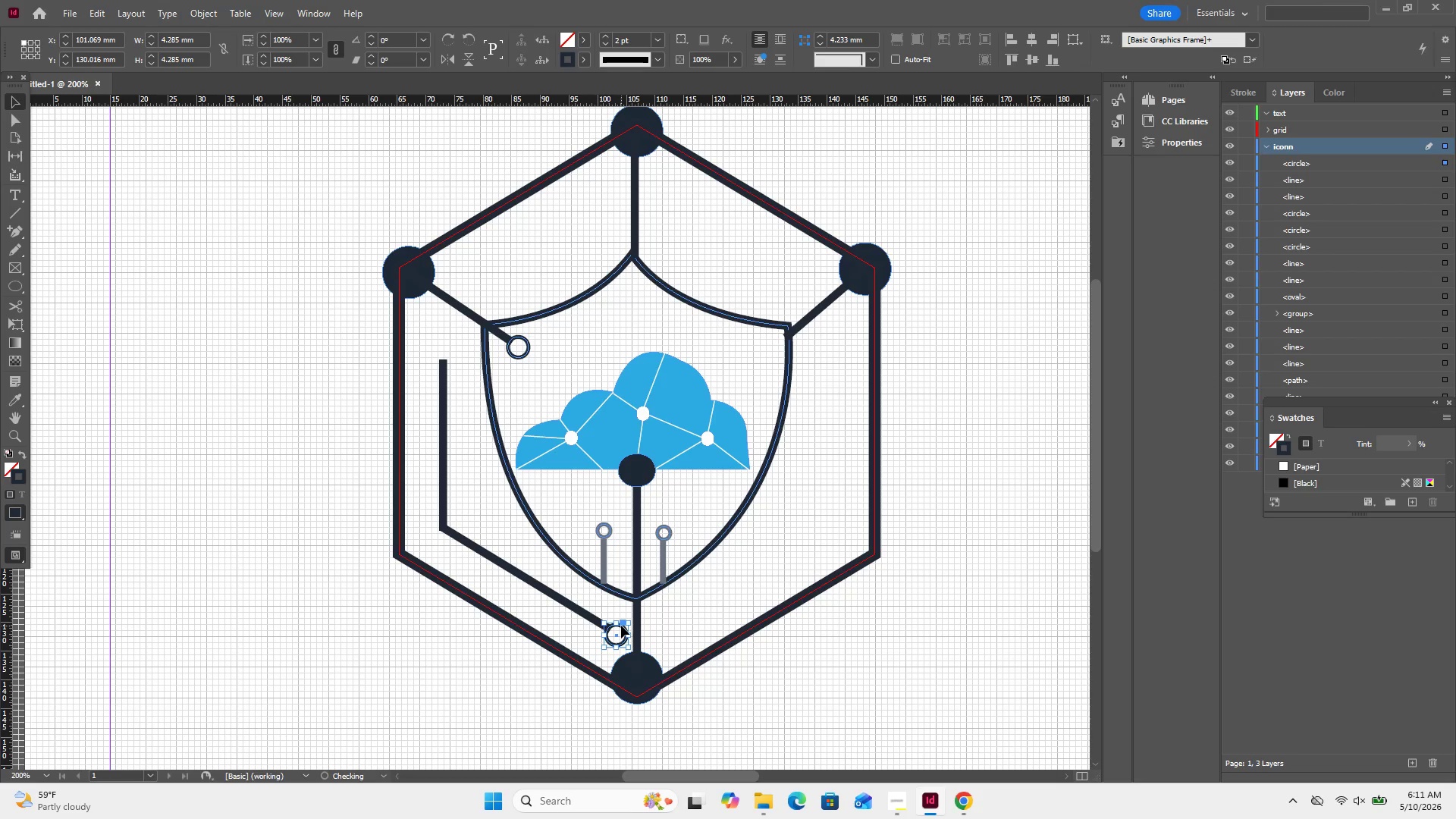 
key(ArrowUp)
 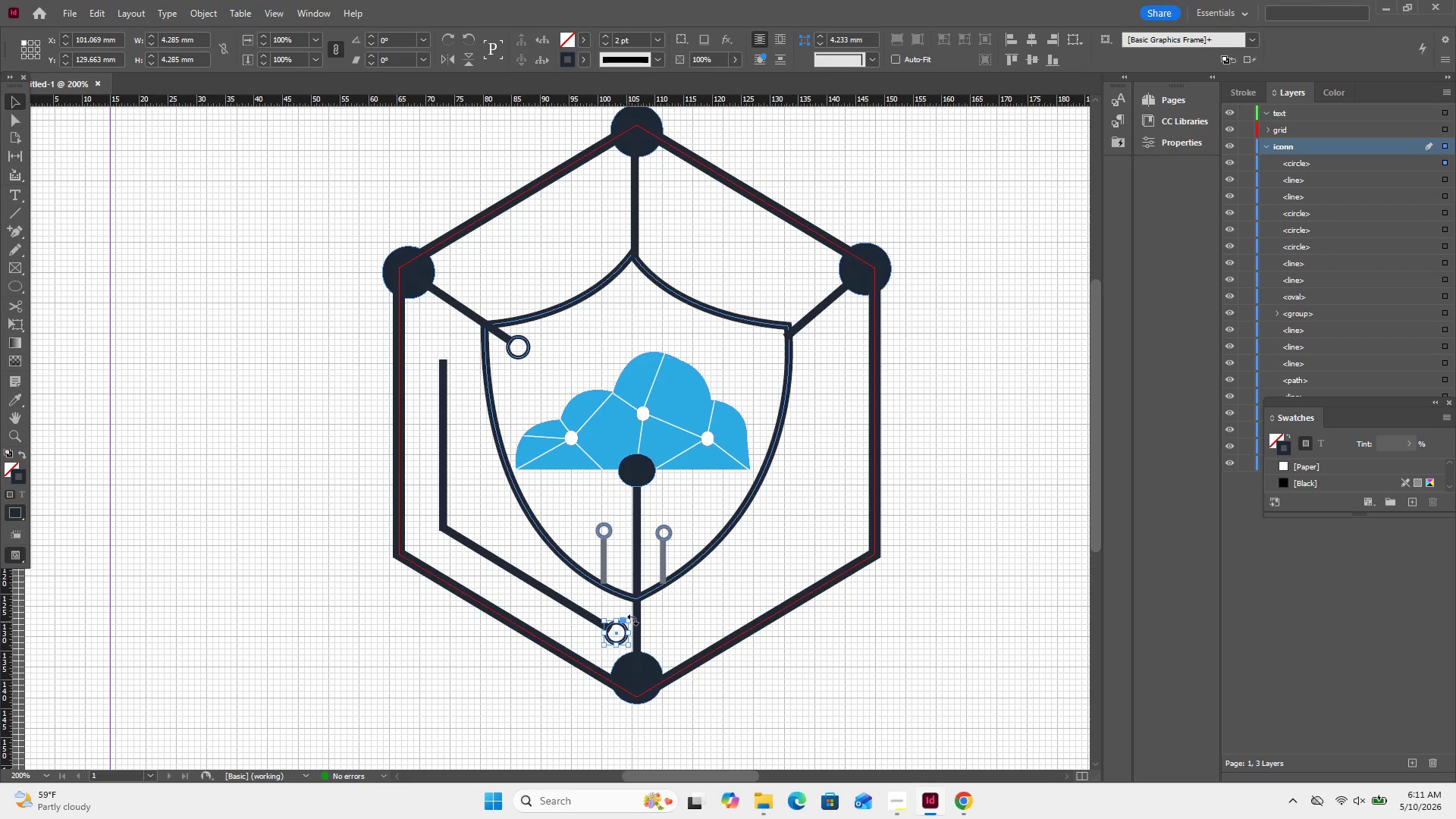 
left_click([693, 608])
 